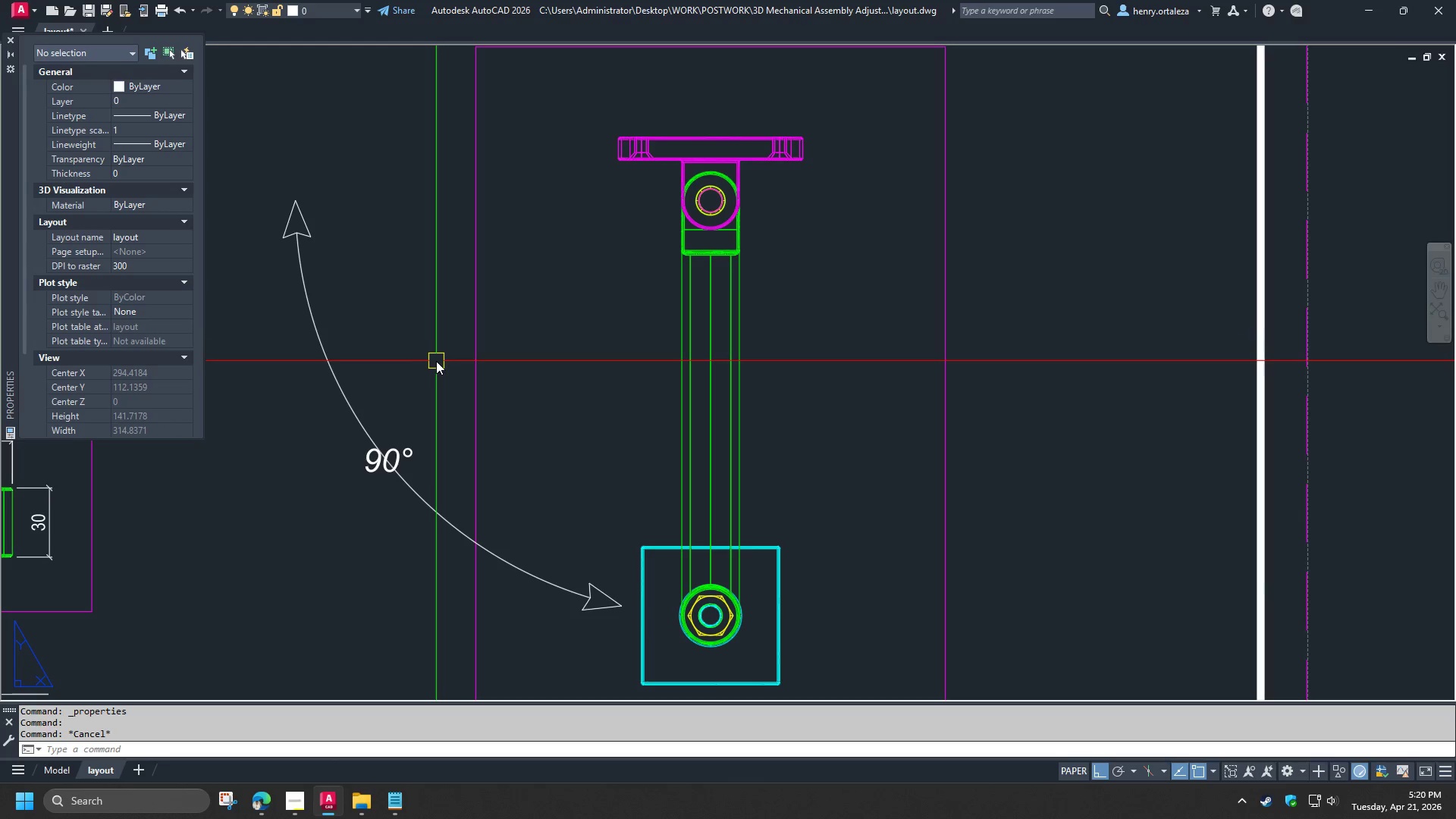 
key(Control+ControlLeft)
 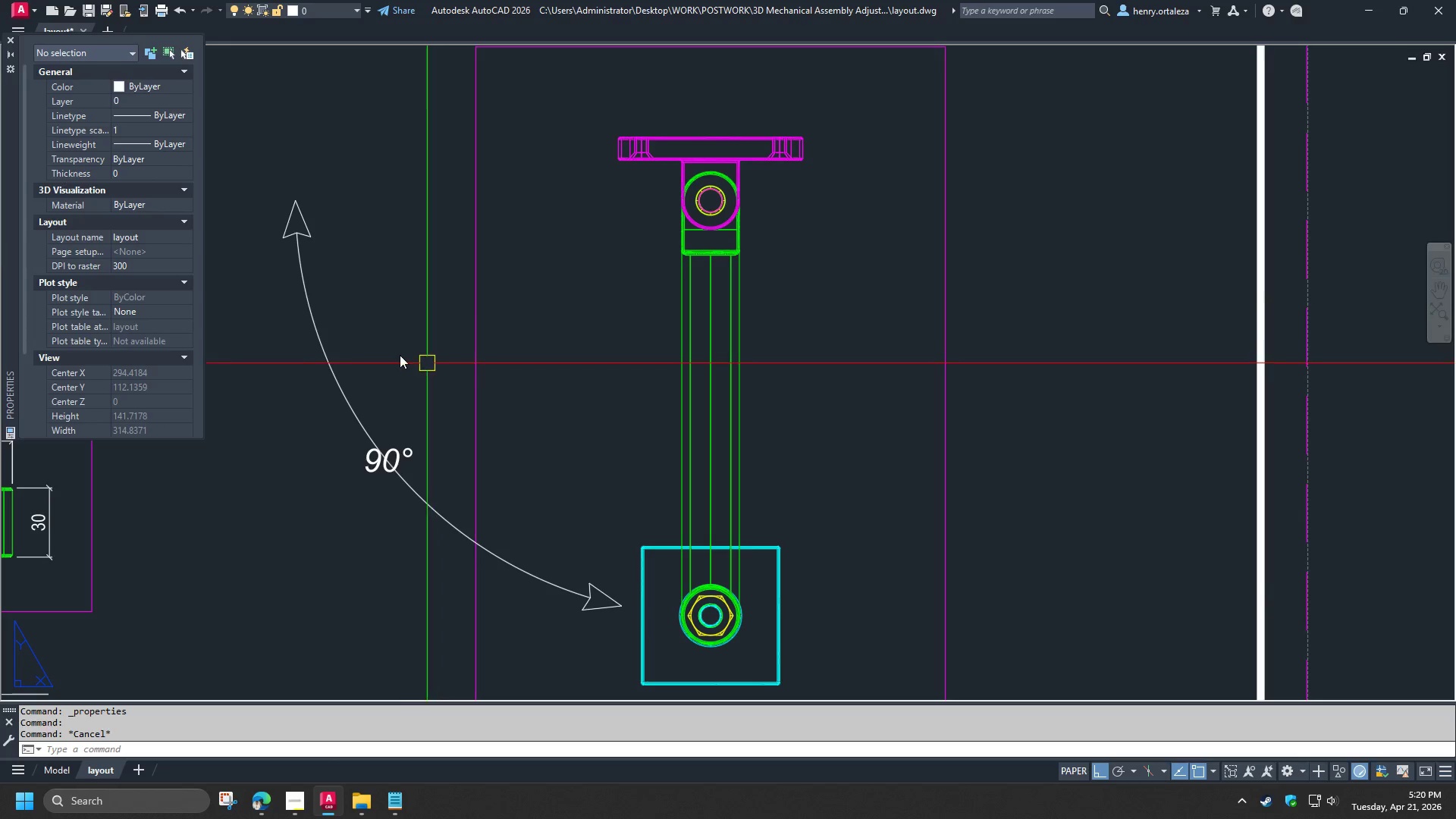 
key(Control+1)
 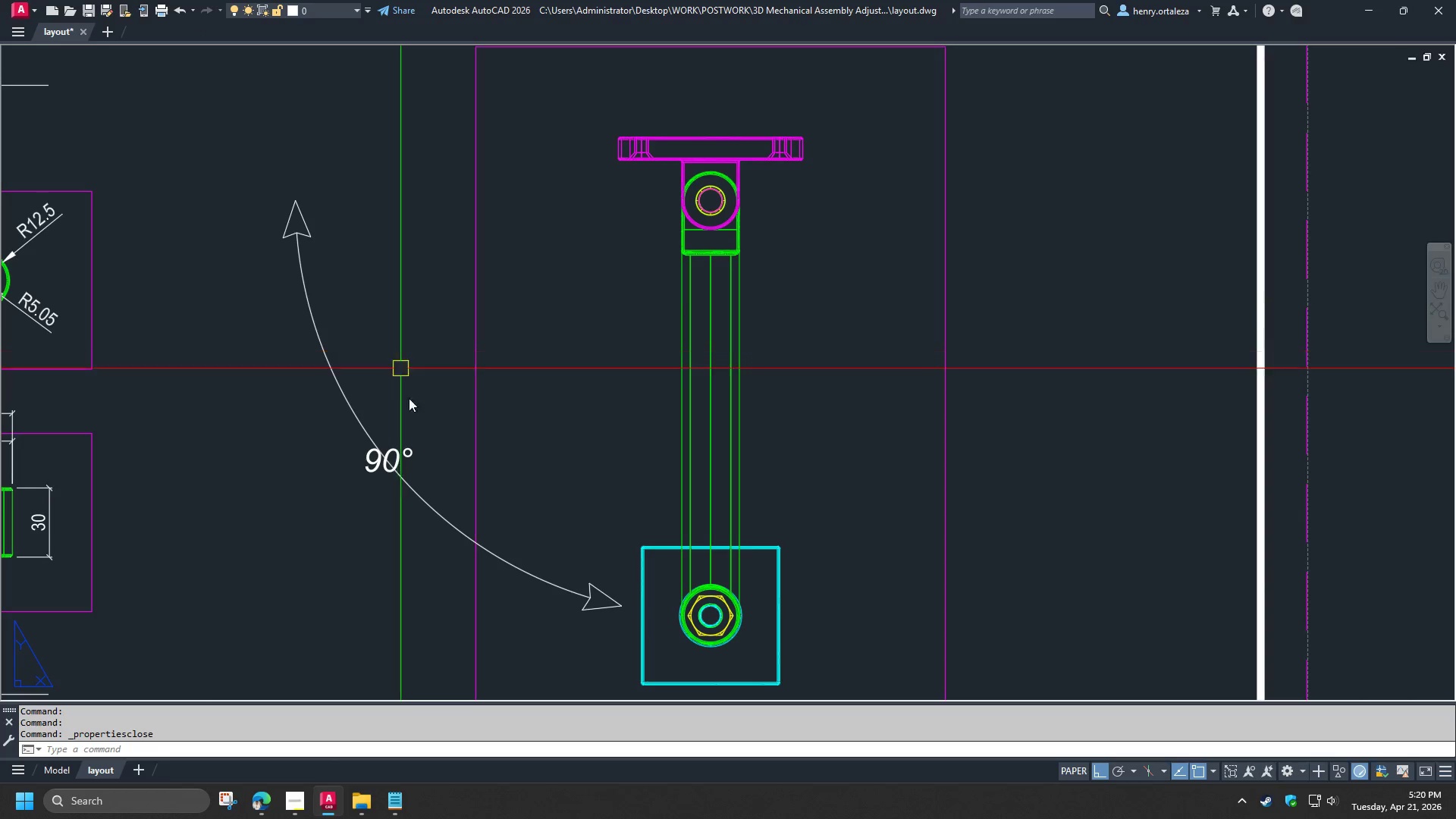 
key(C)
 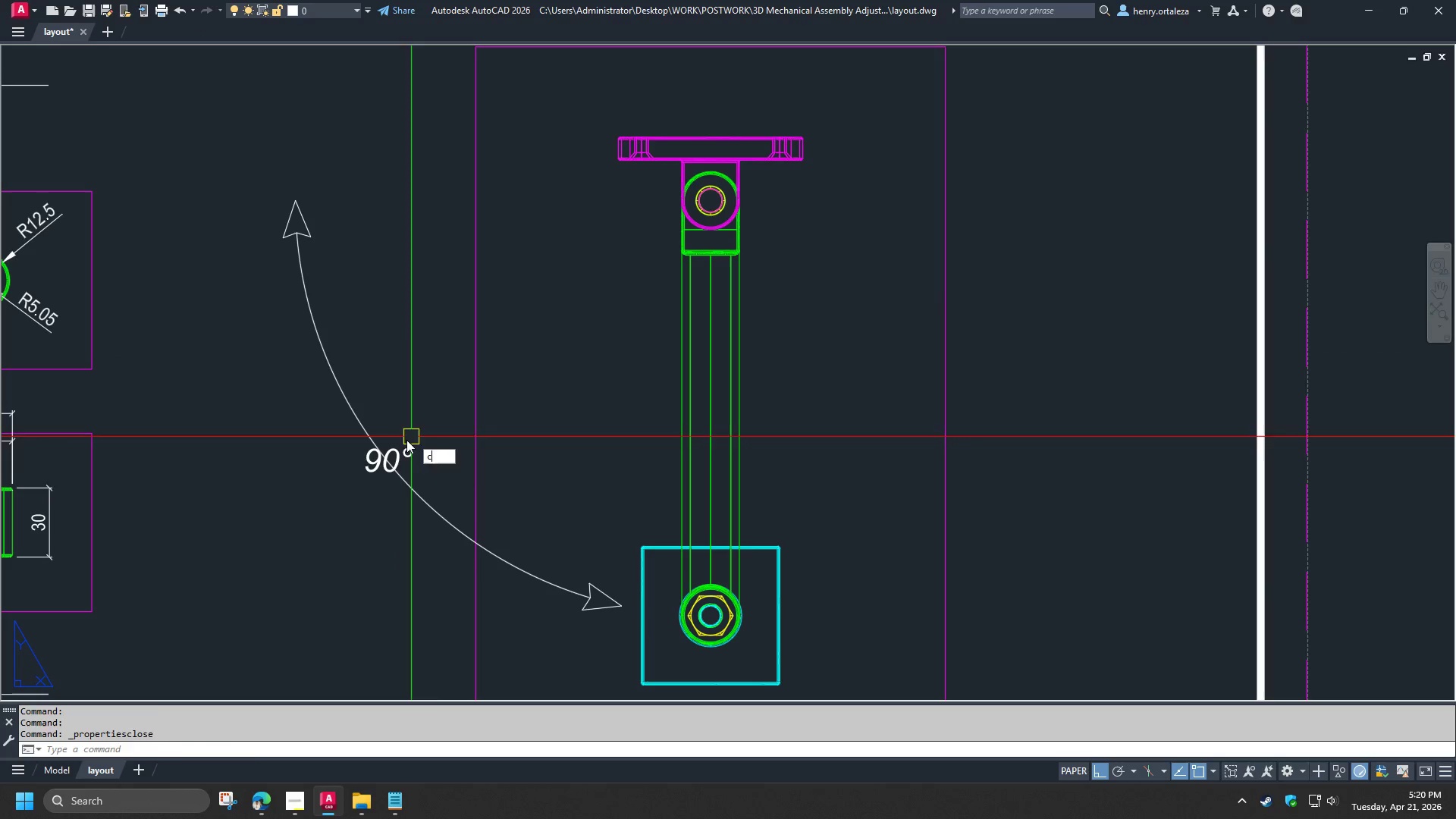 
key(Space)
 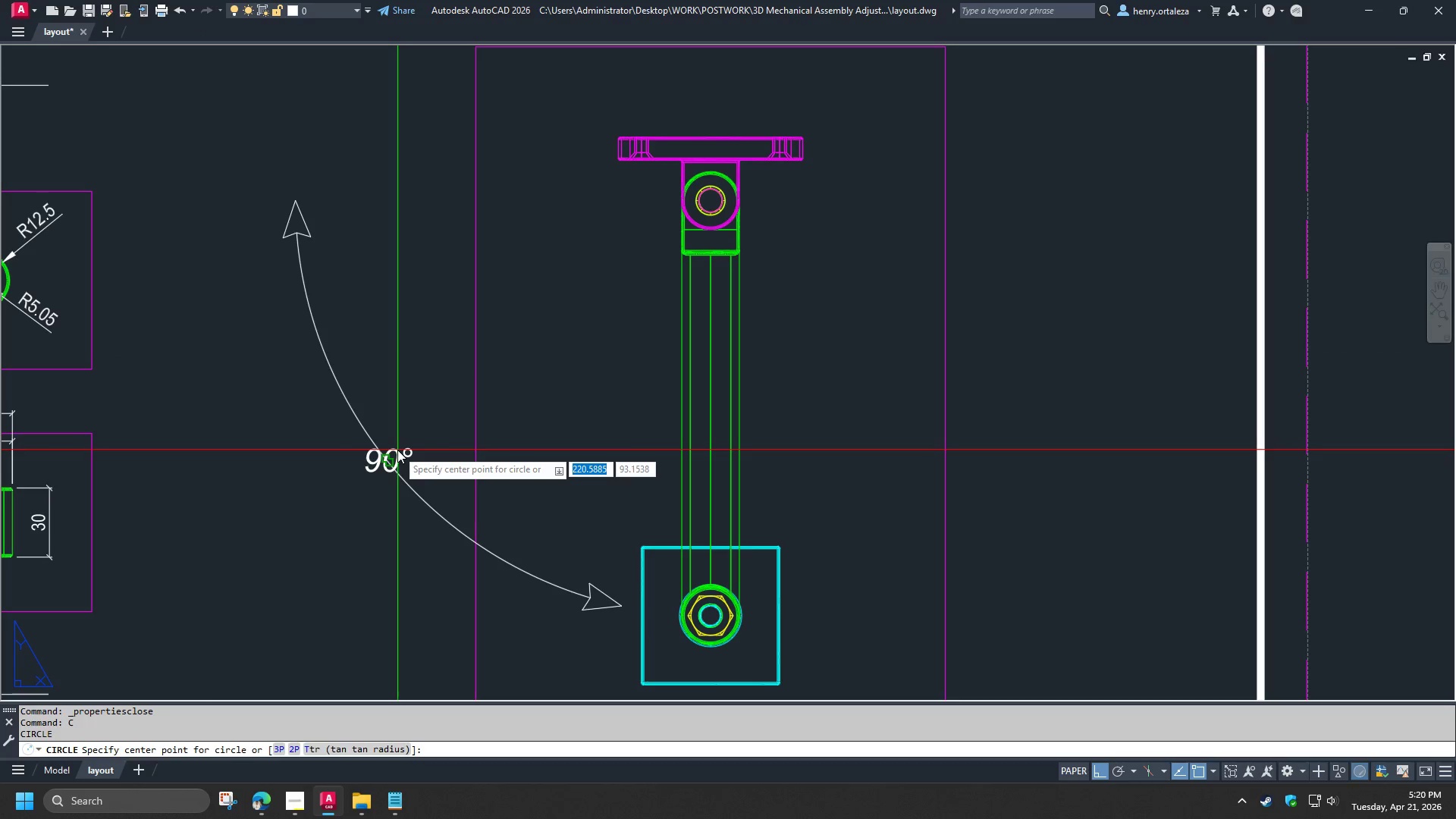 
left_click([397, 450])
 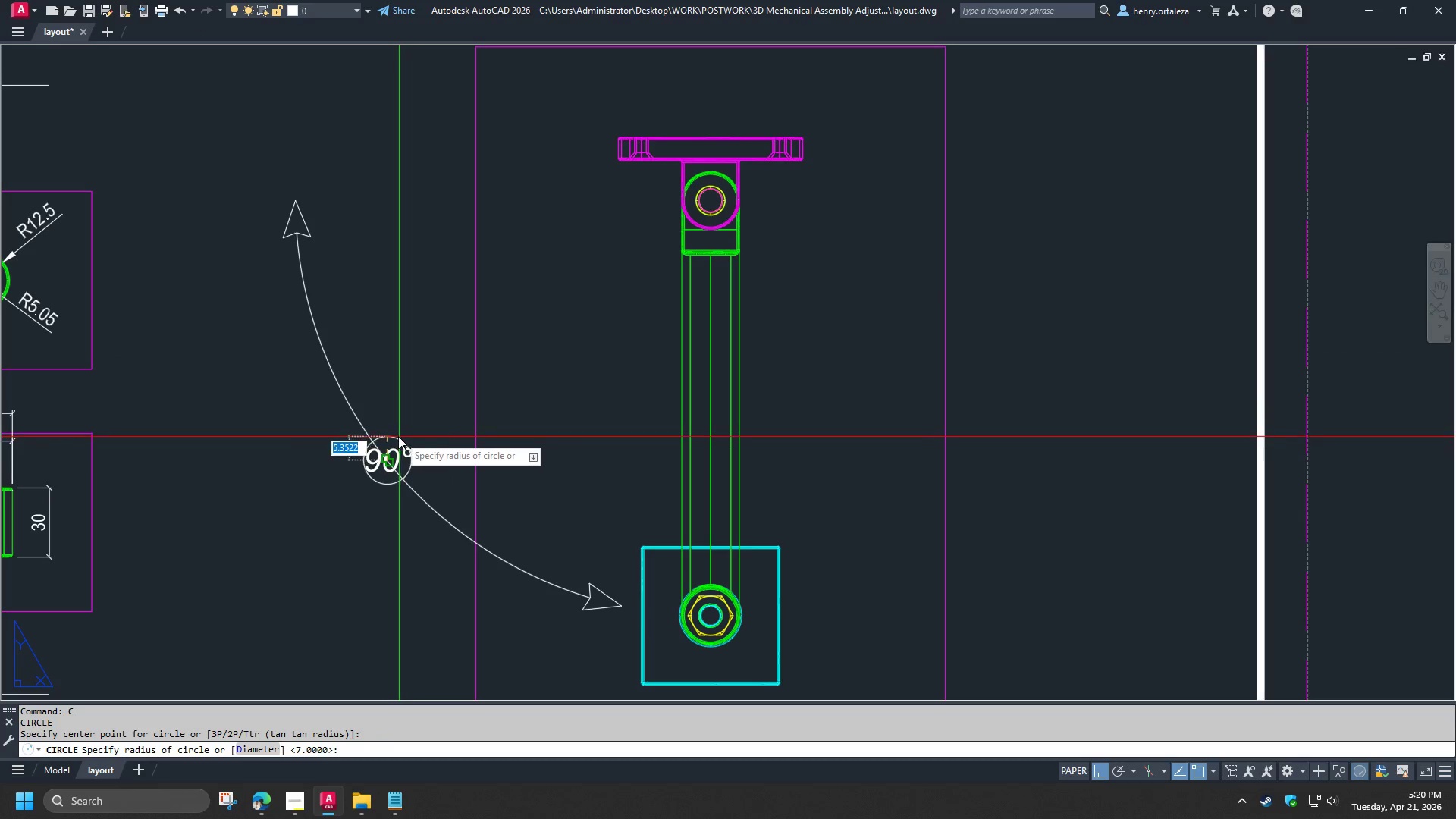 
scroll: coordinate [398, 436], scroll_direction: up, amount: 1.0
 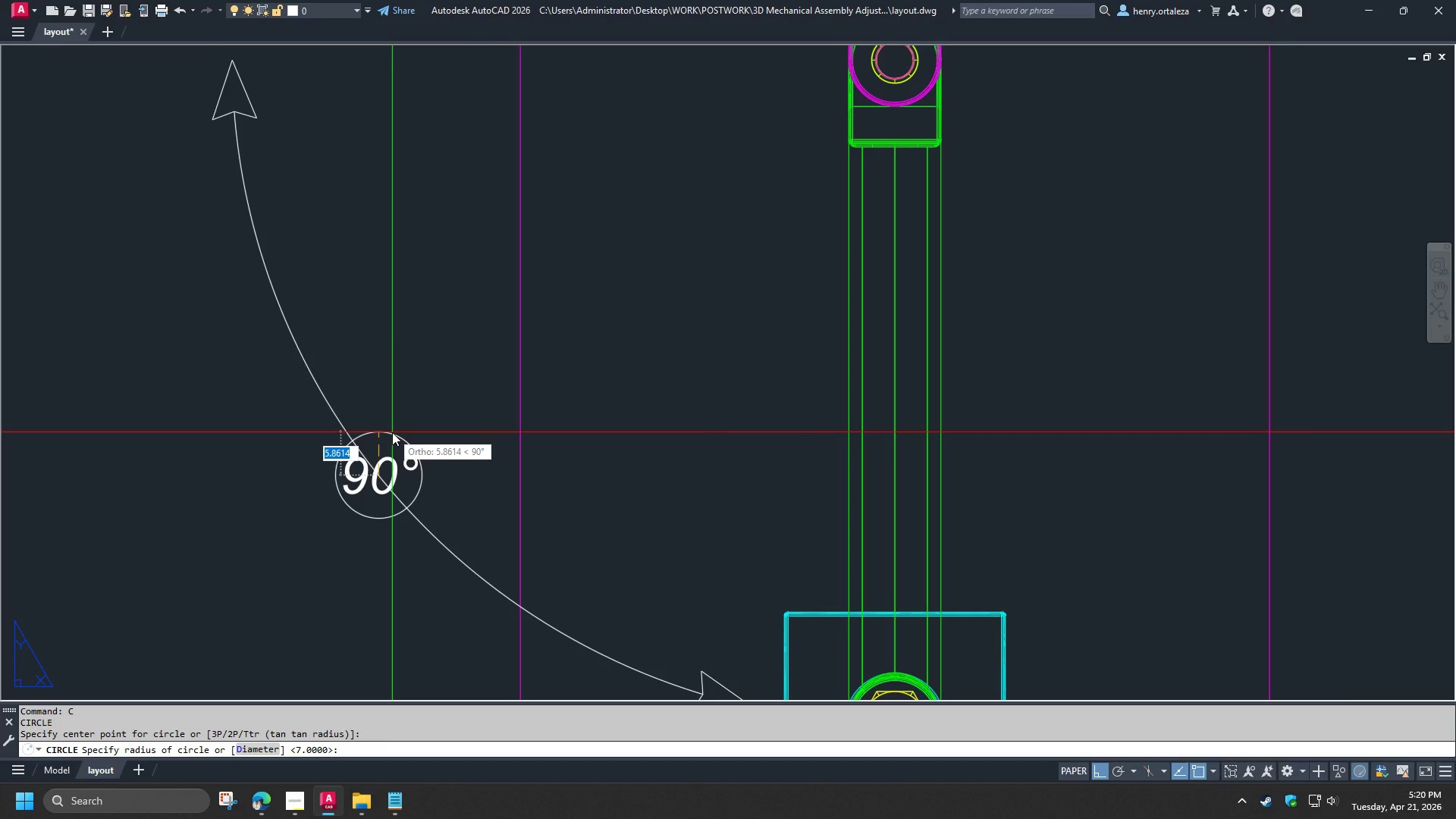 
type(6 tr )
 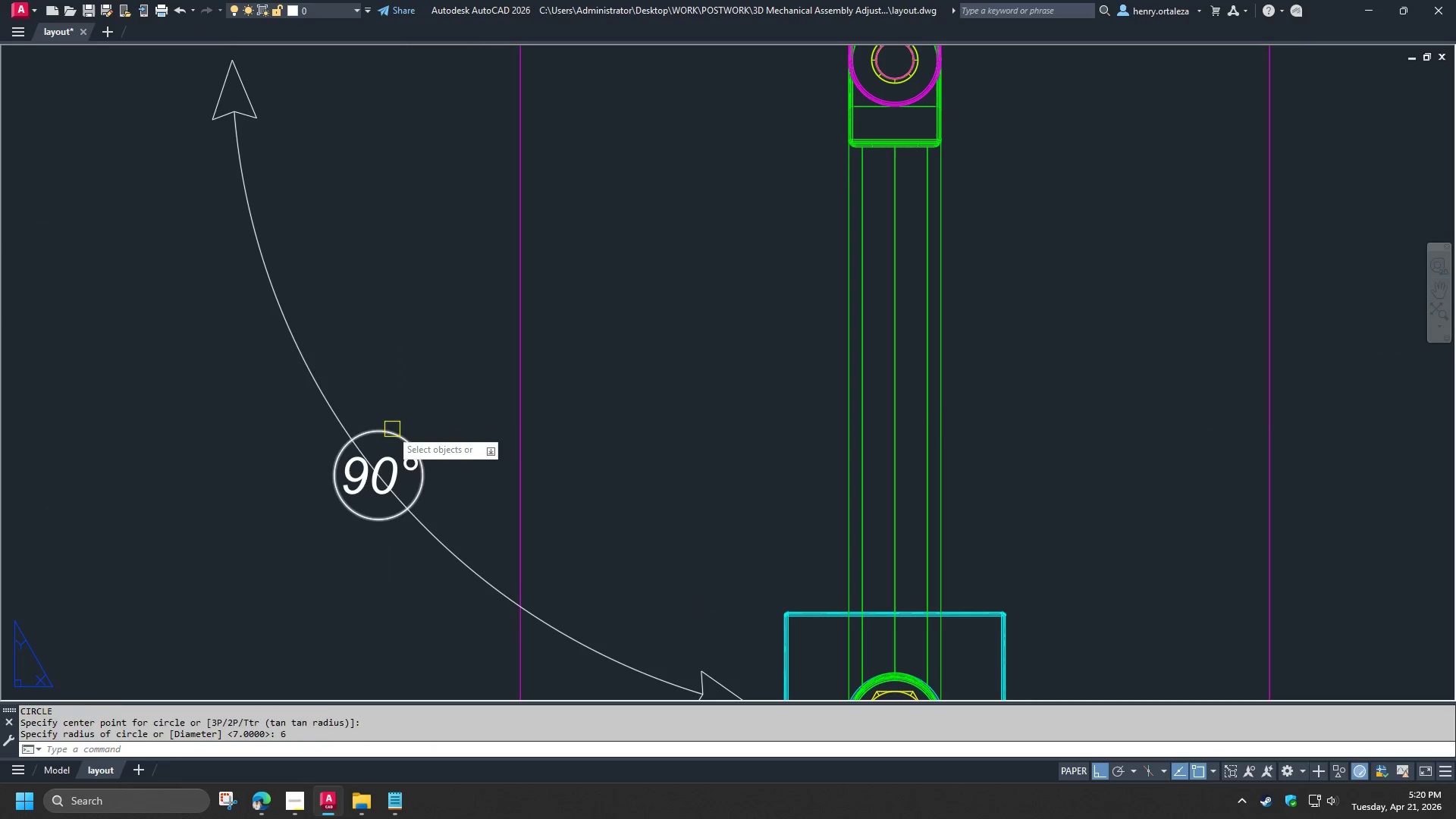 
left_click([391, 431])
 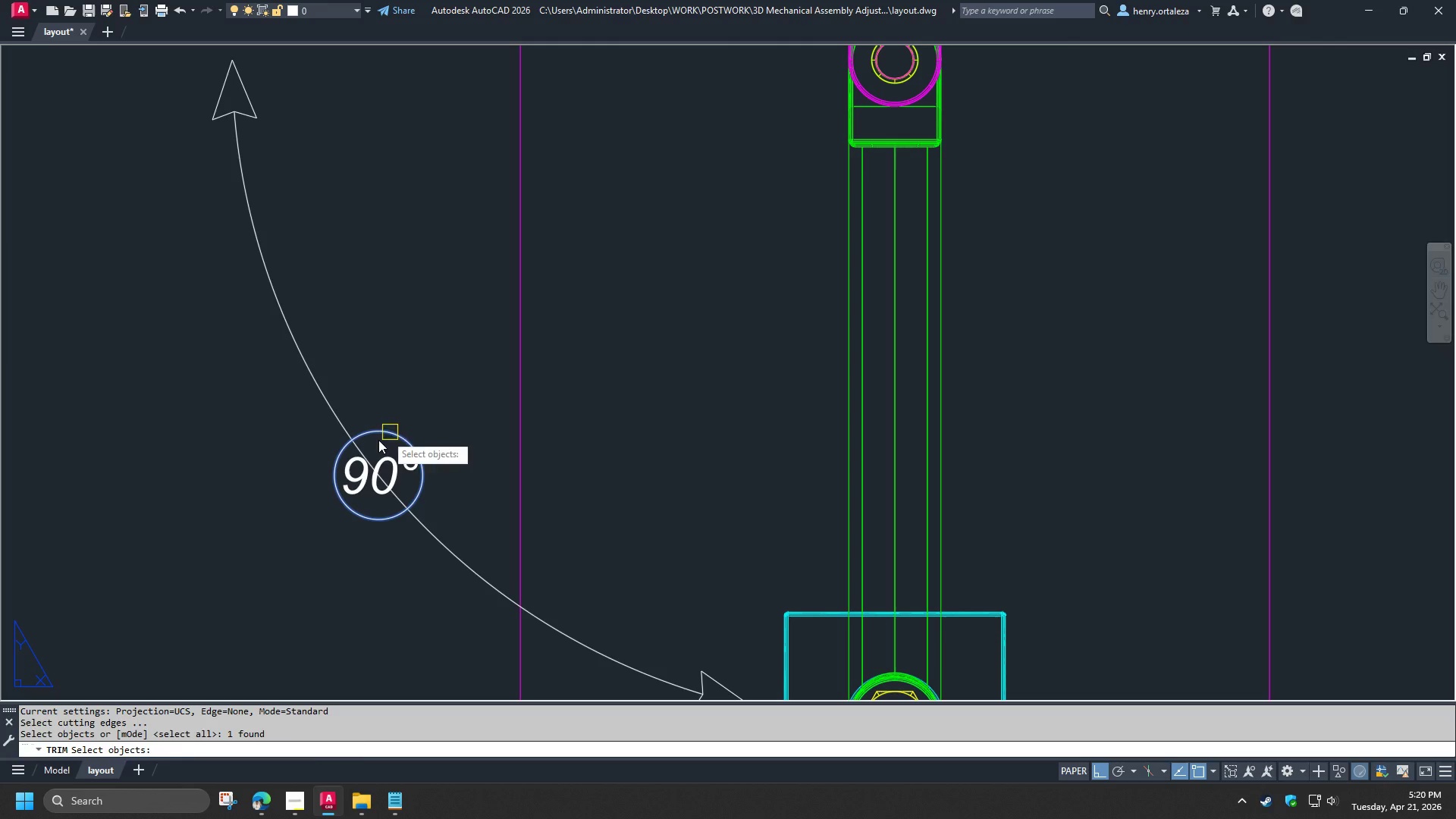 
key(Space)
 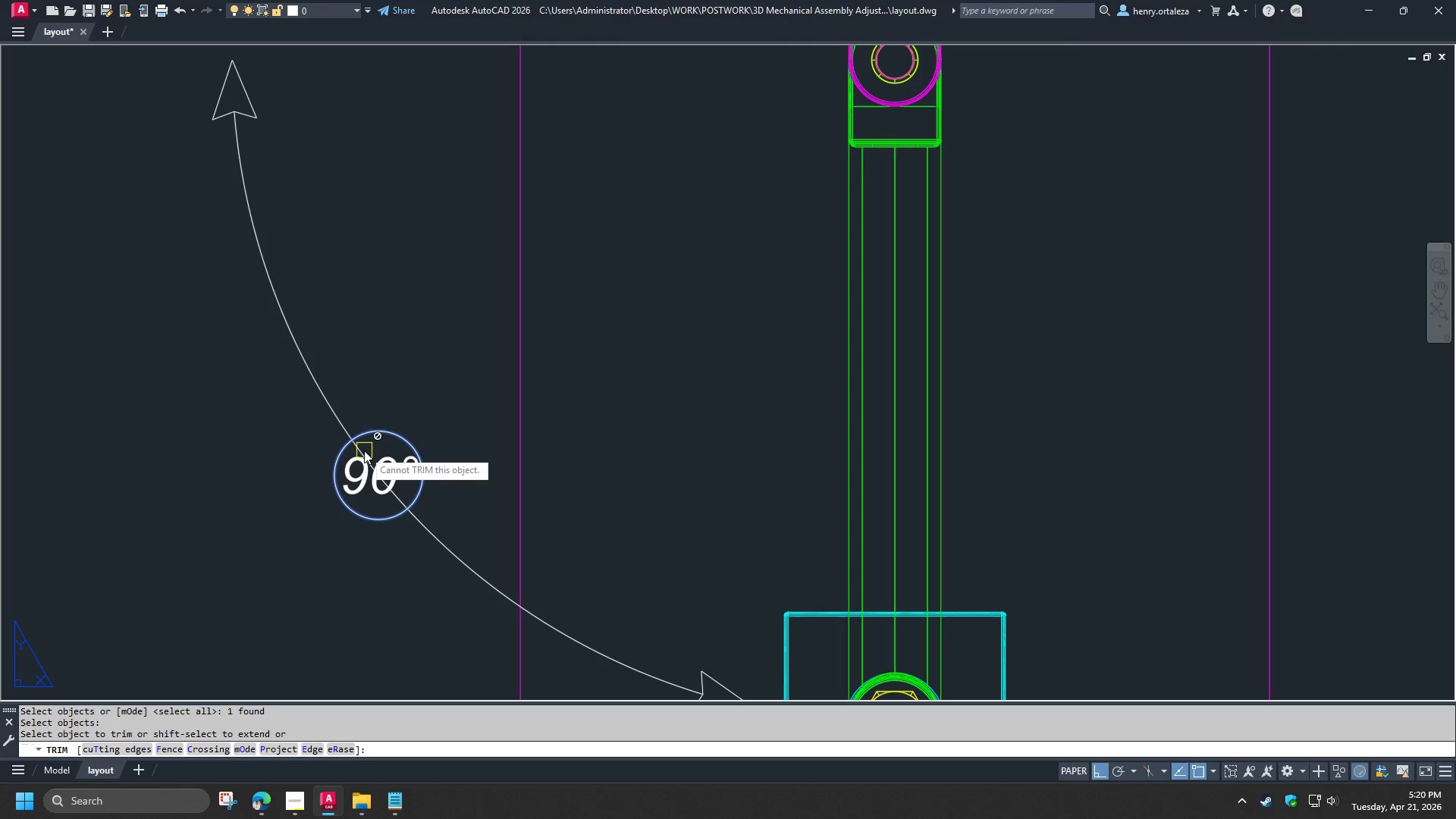 
left_click([364, 450])
 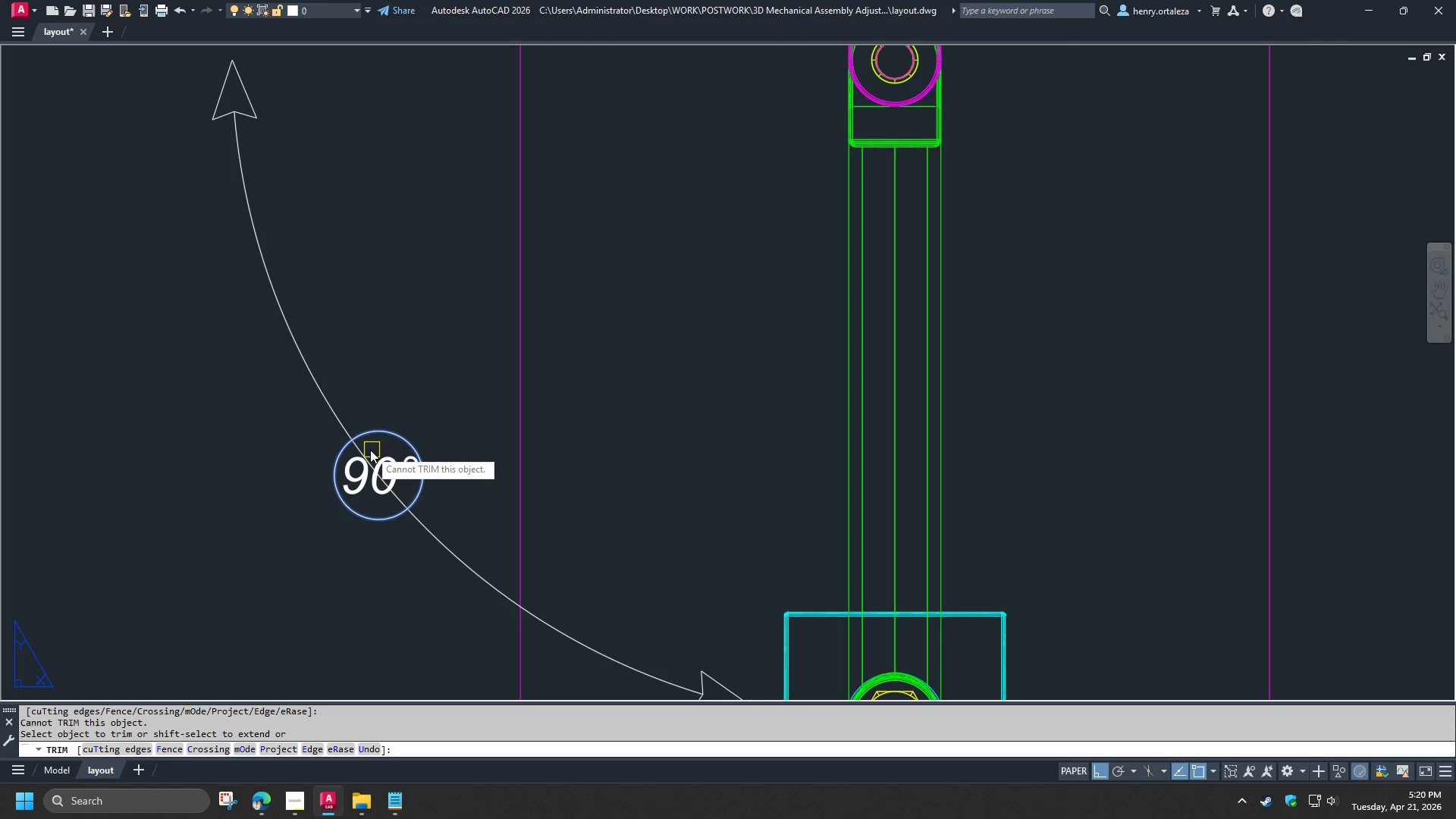 
left_click([370, 450])
 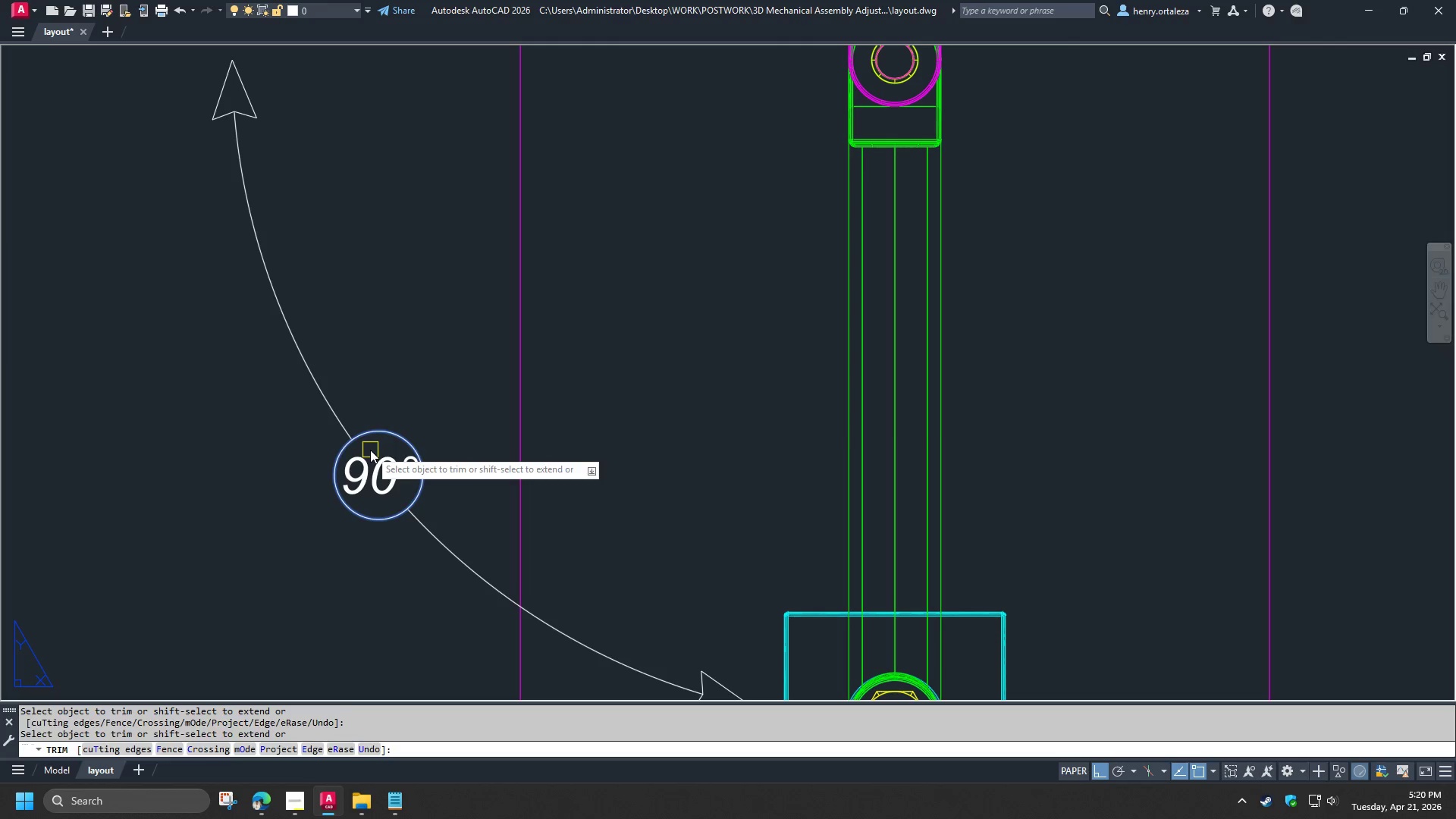 
key(Space)
 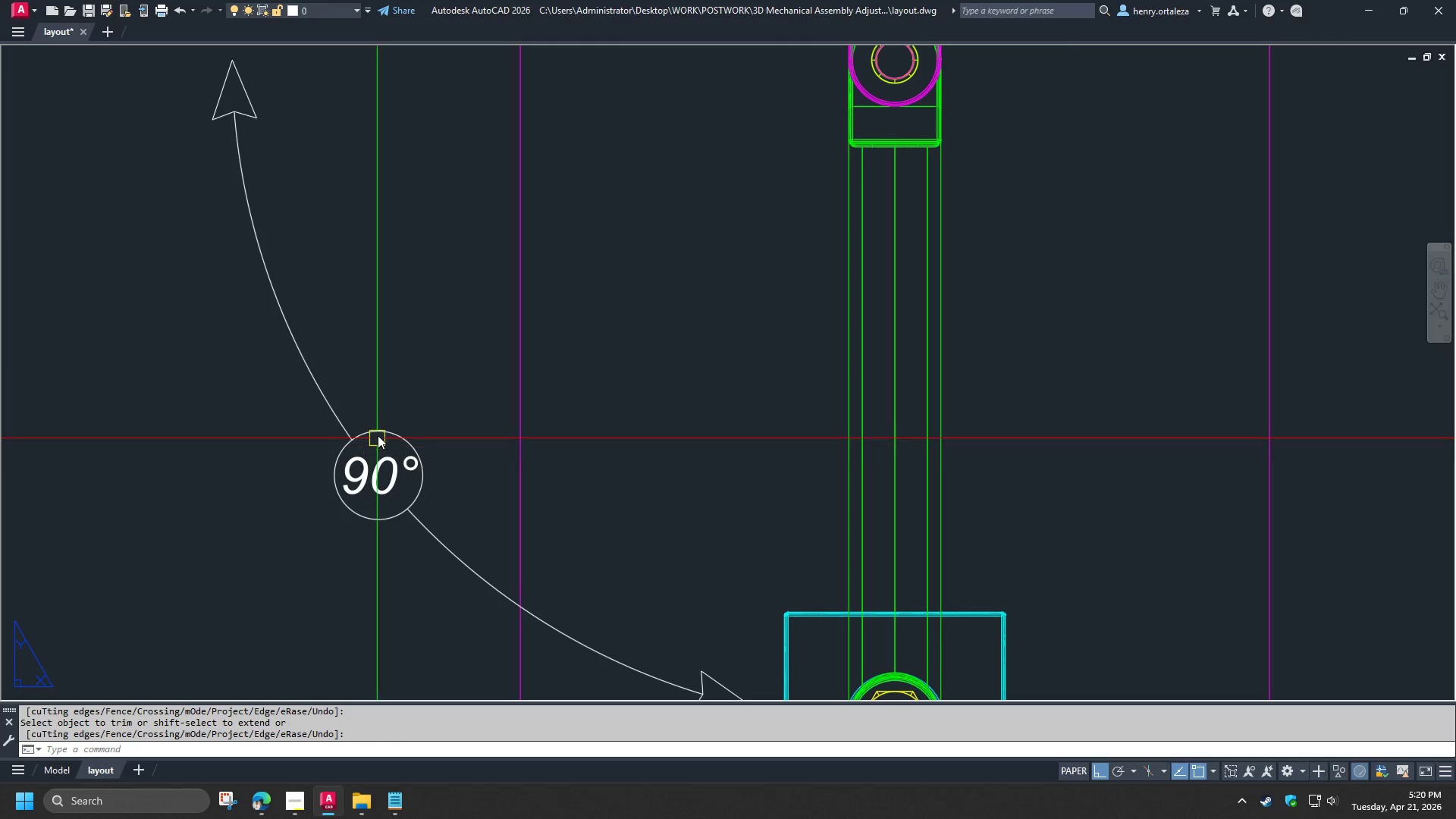 
double_click([378, 435])
 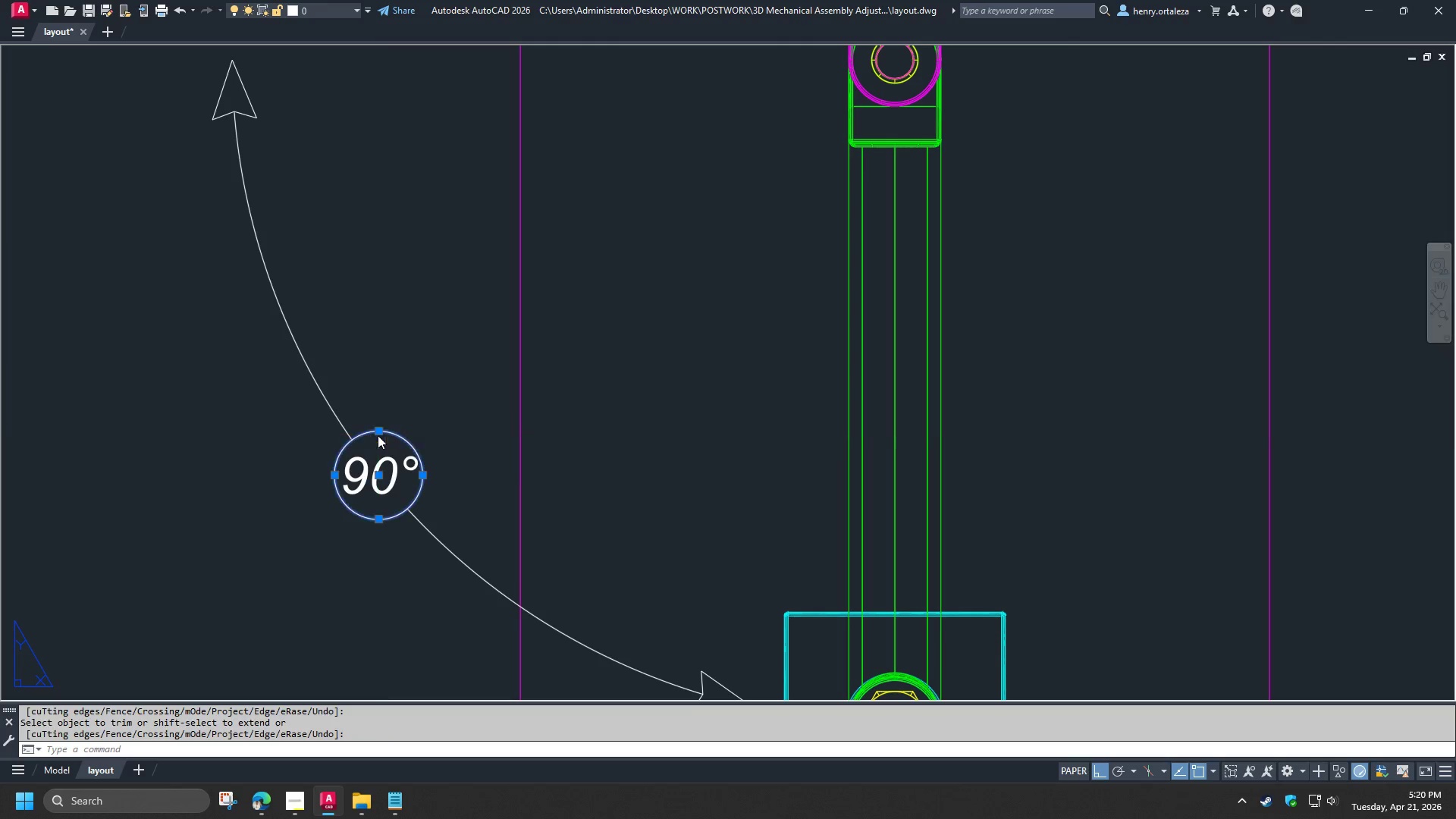 
key(E)
 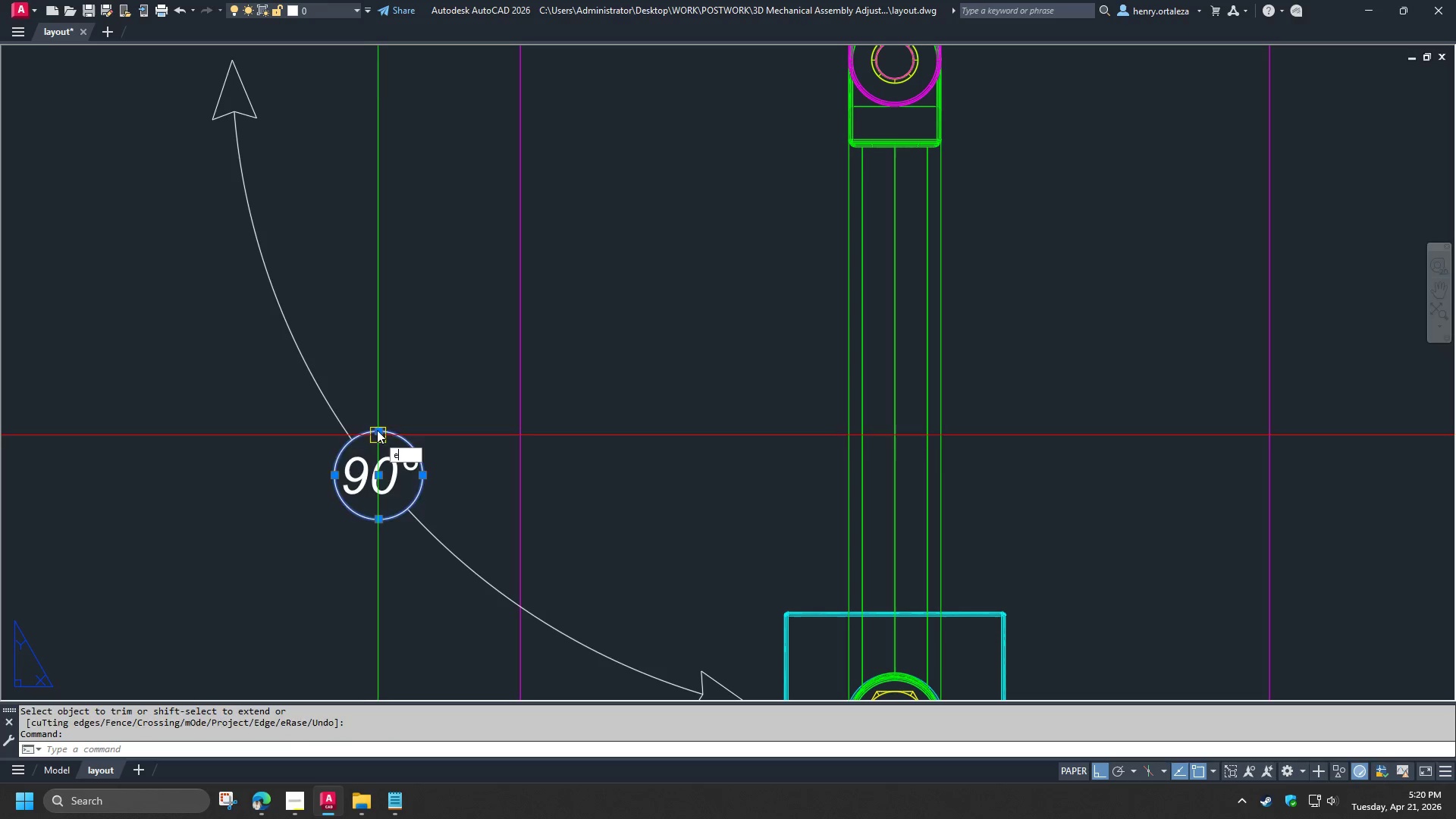 
key(Space)
 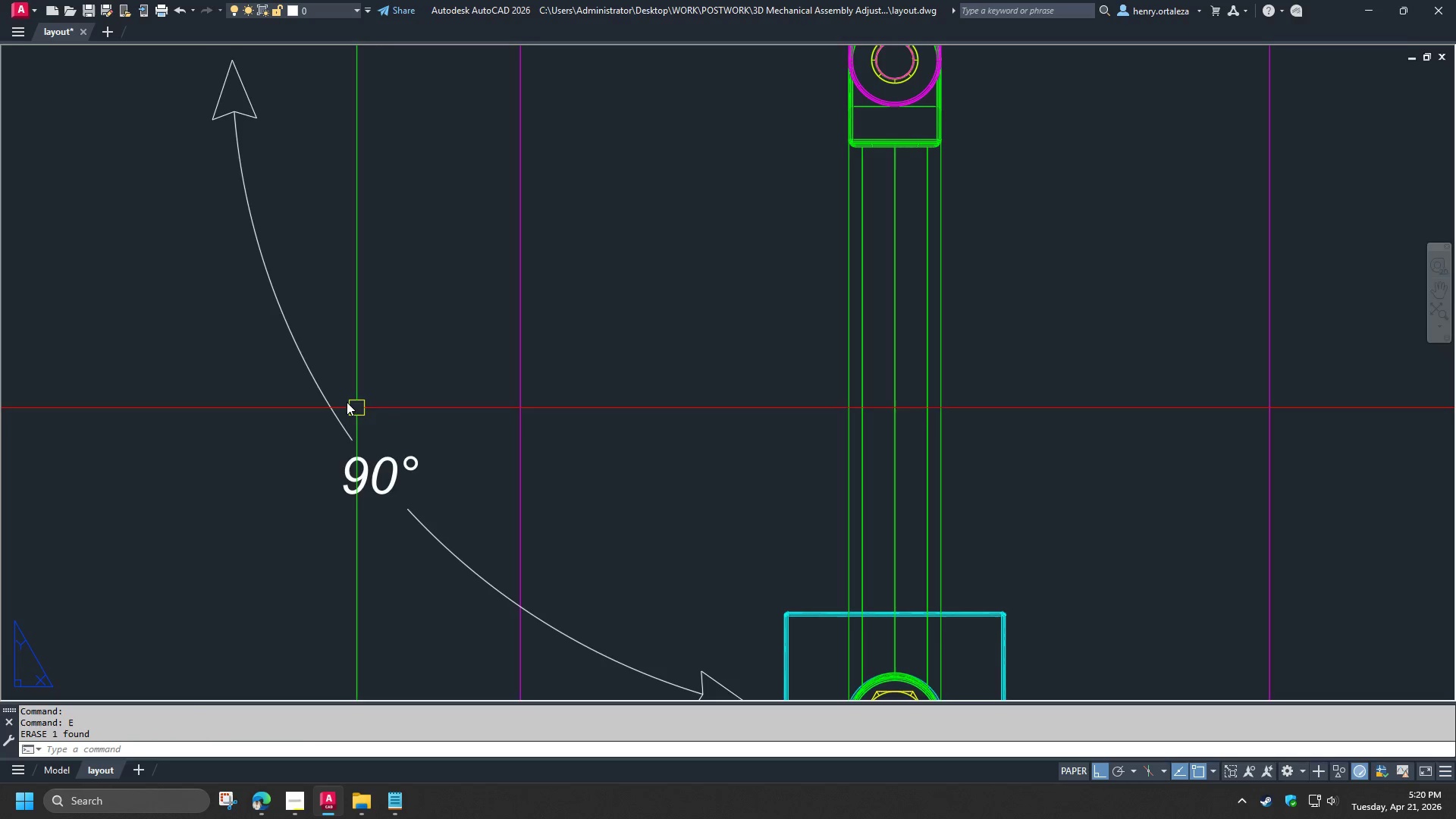 
scroll: coordinate [345, 400], scroll_direction: down, amount: 2.0
 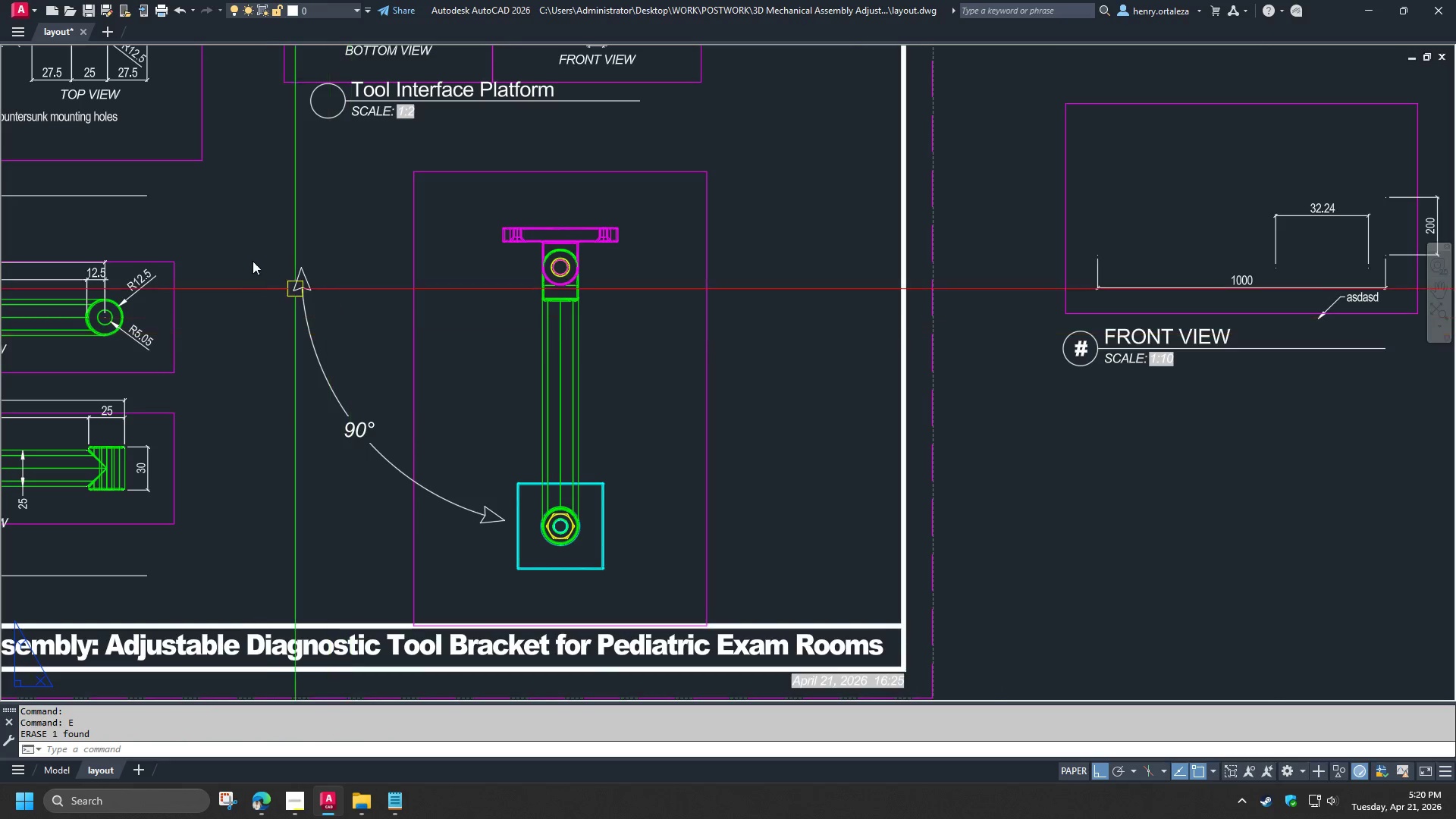 
left_click_drag(start_coordinate=[241, 237], to_coordinate=[262, 252])
 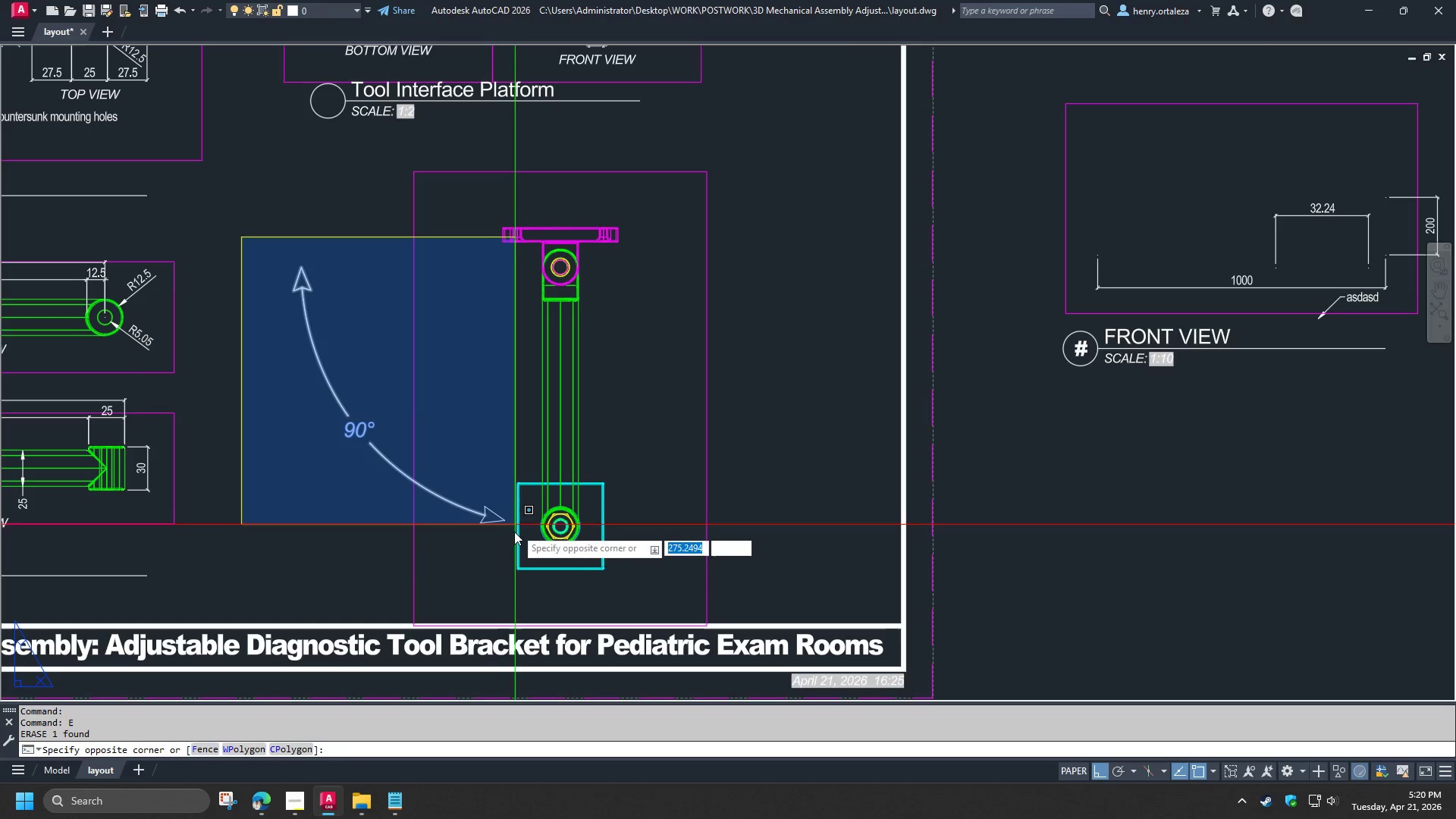 
left_click([508, 540])
 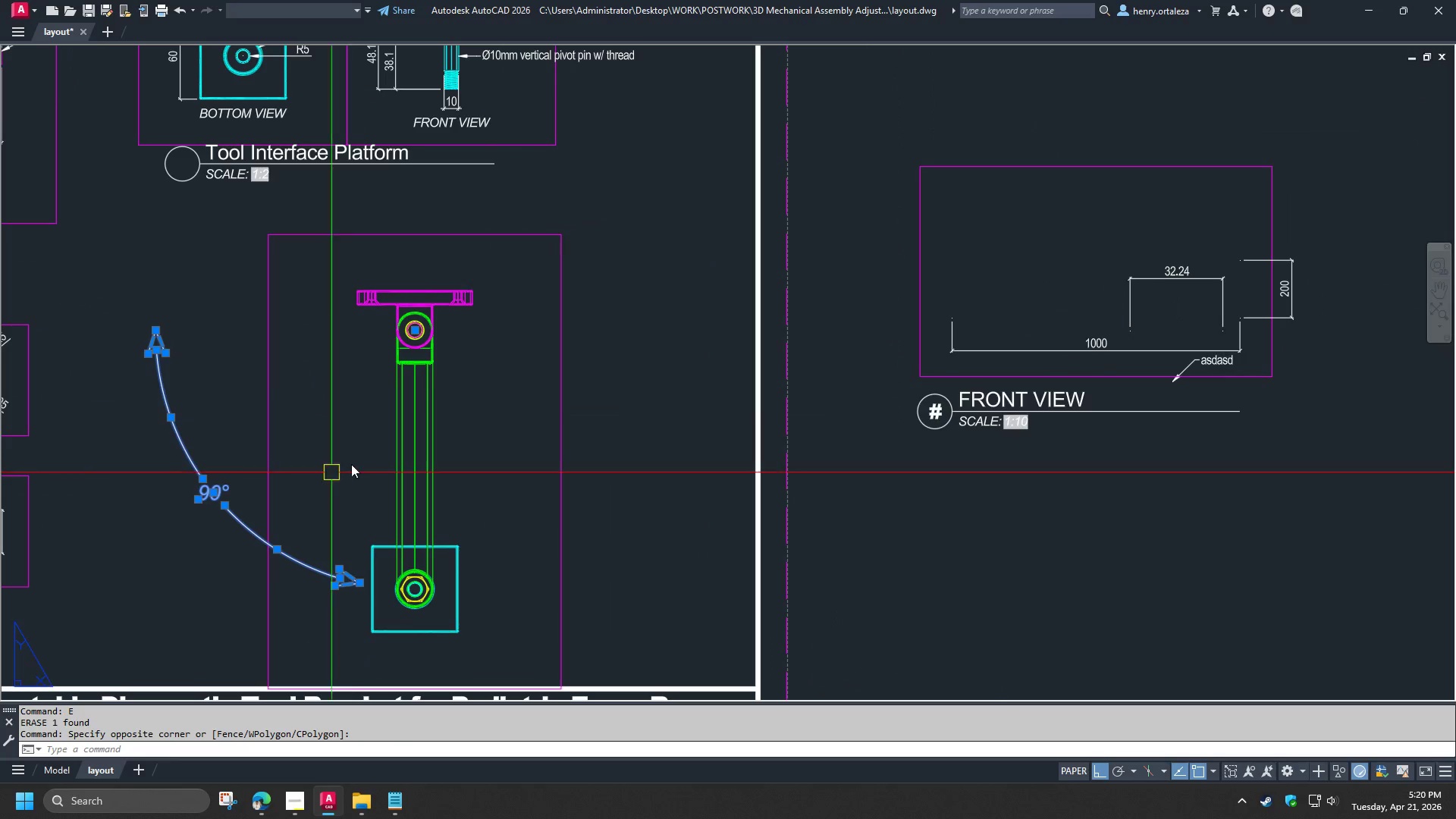 
type(mi )
 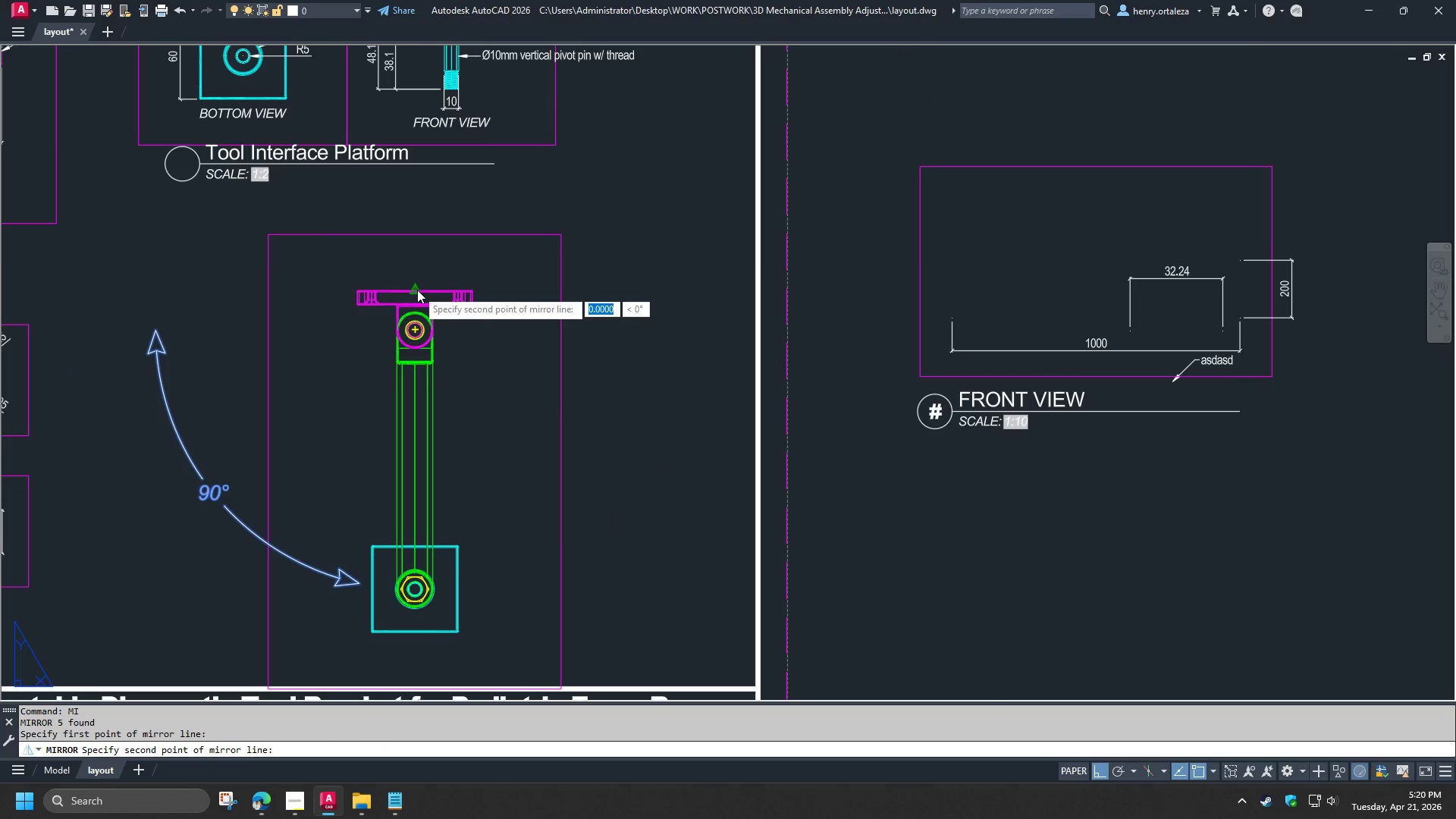 
double_click([413, 253])
 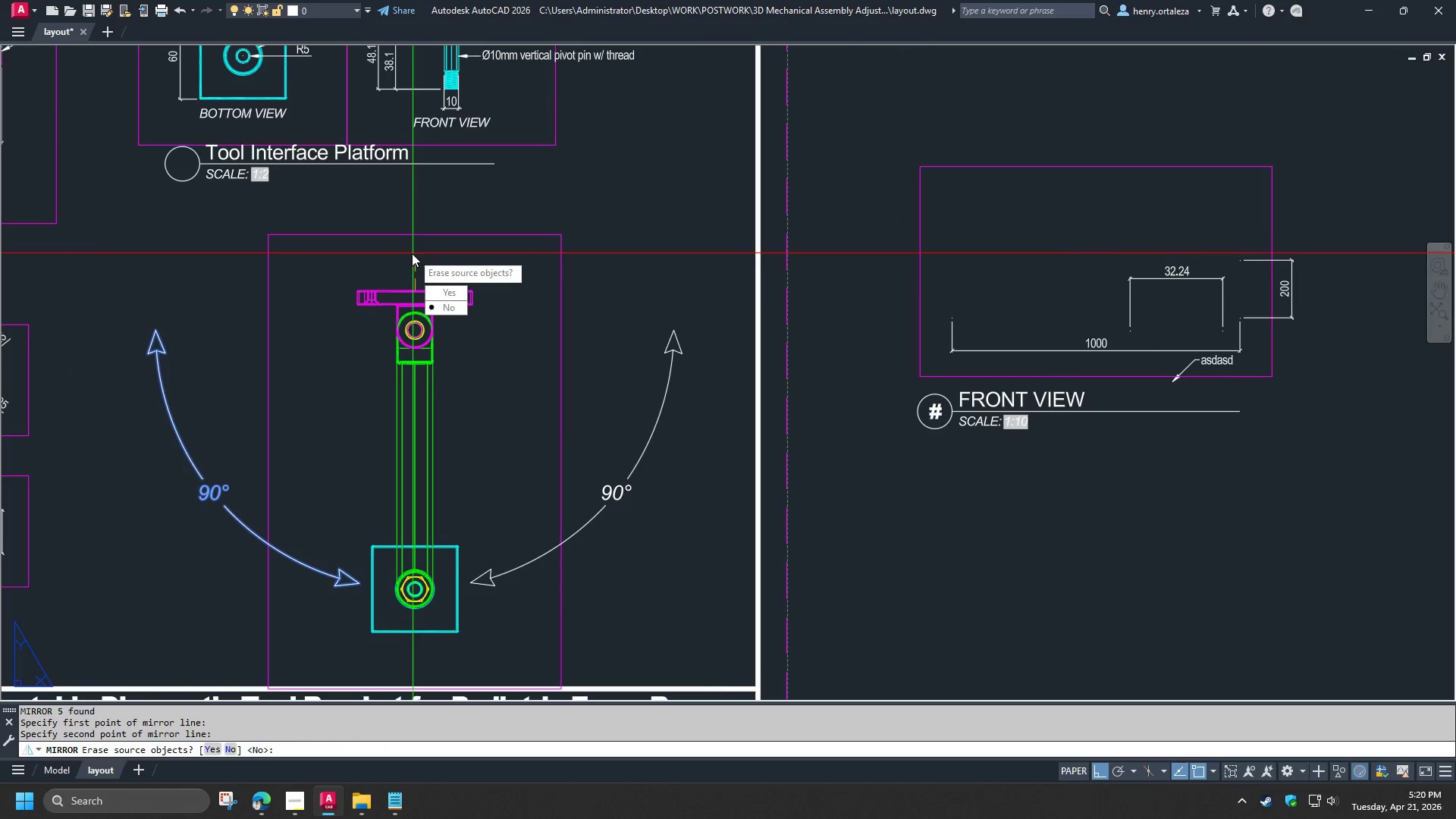 
type( re pre )
 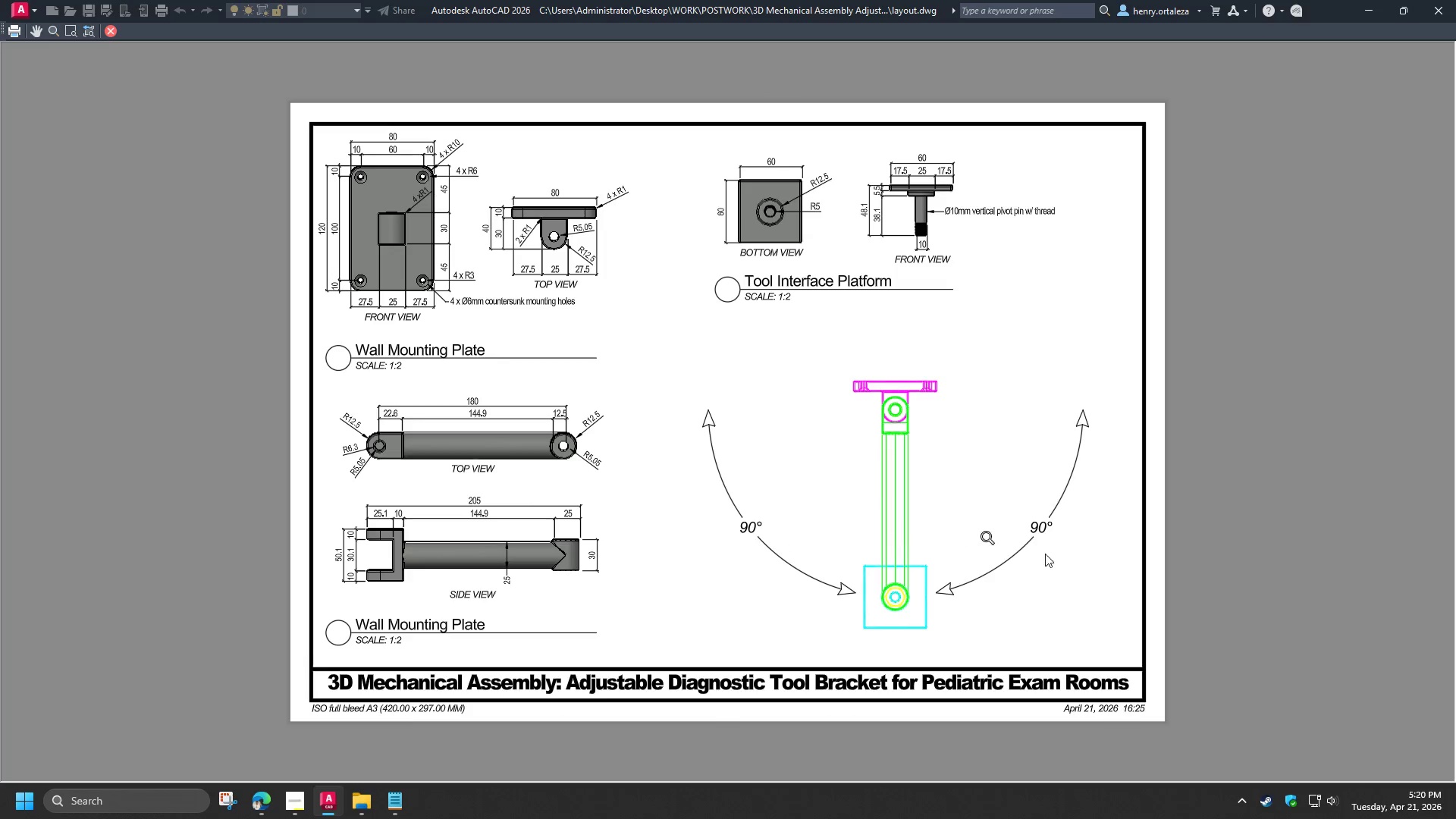 
scroll: coordinate [832, 527], scroll_direction: up, amount: 2.0
 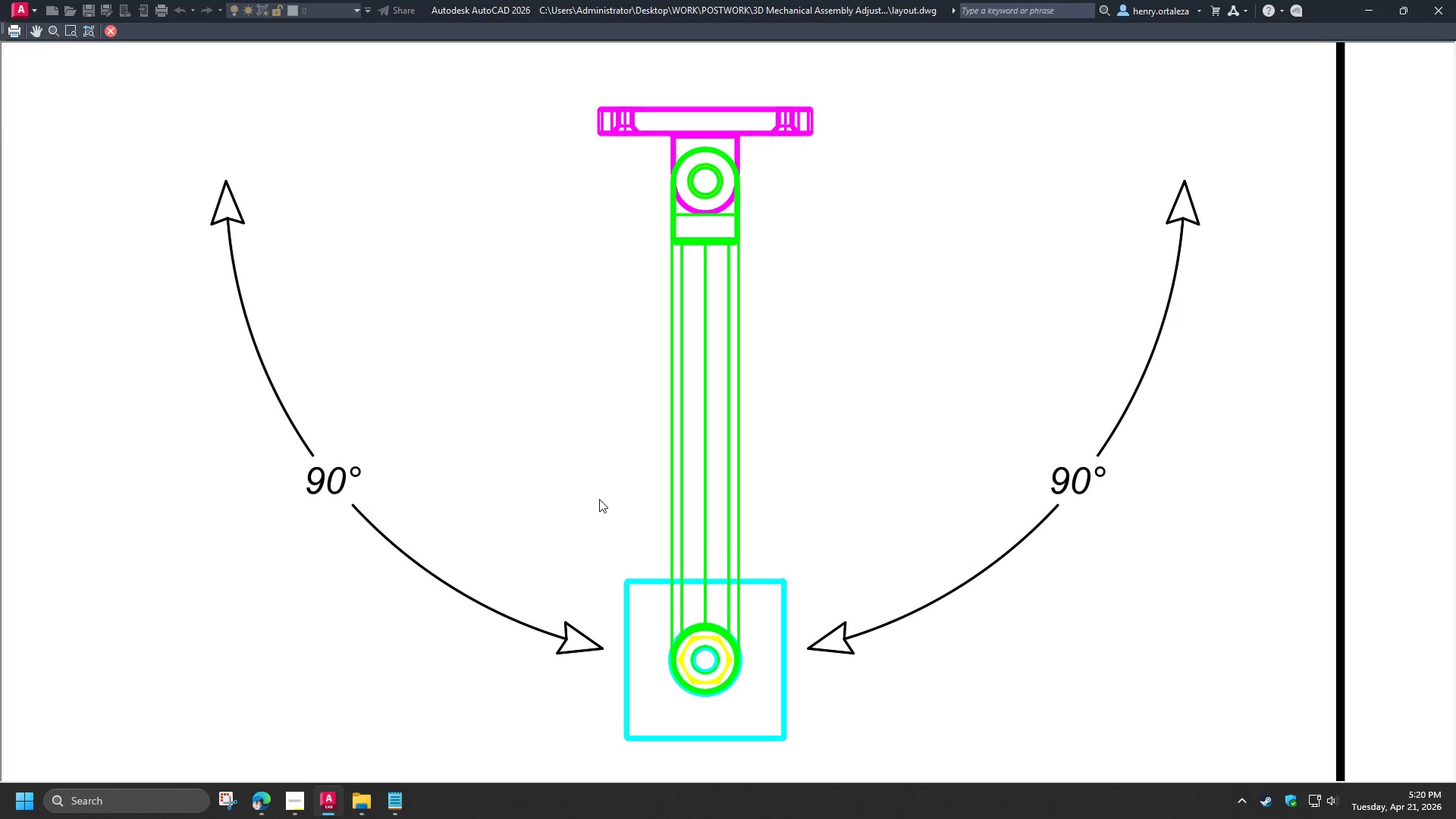 
scroll: coordinate [453, 551], scroll_direction: down, amount: 1.0
 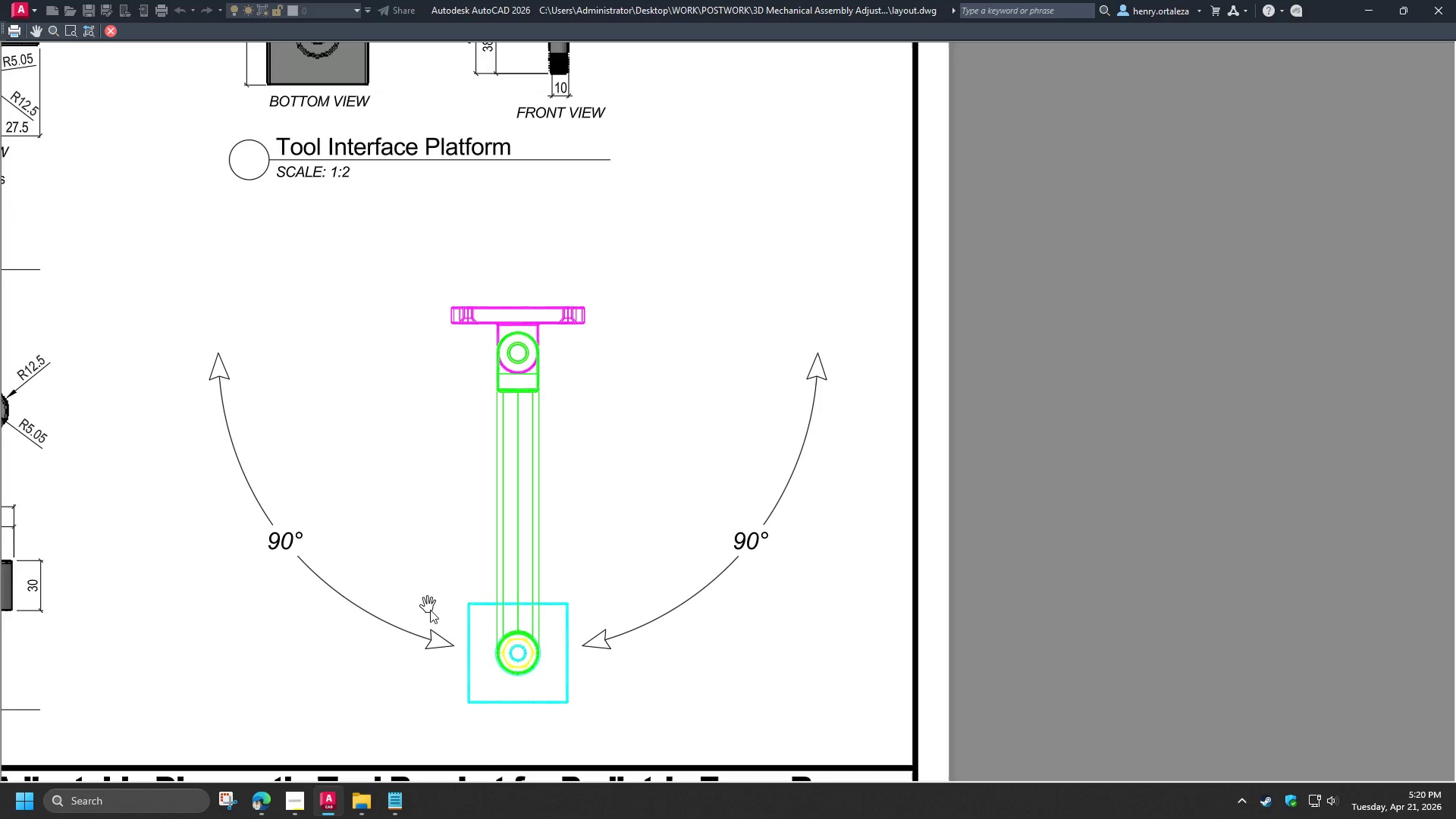 
wait(14.8)
 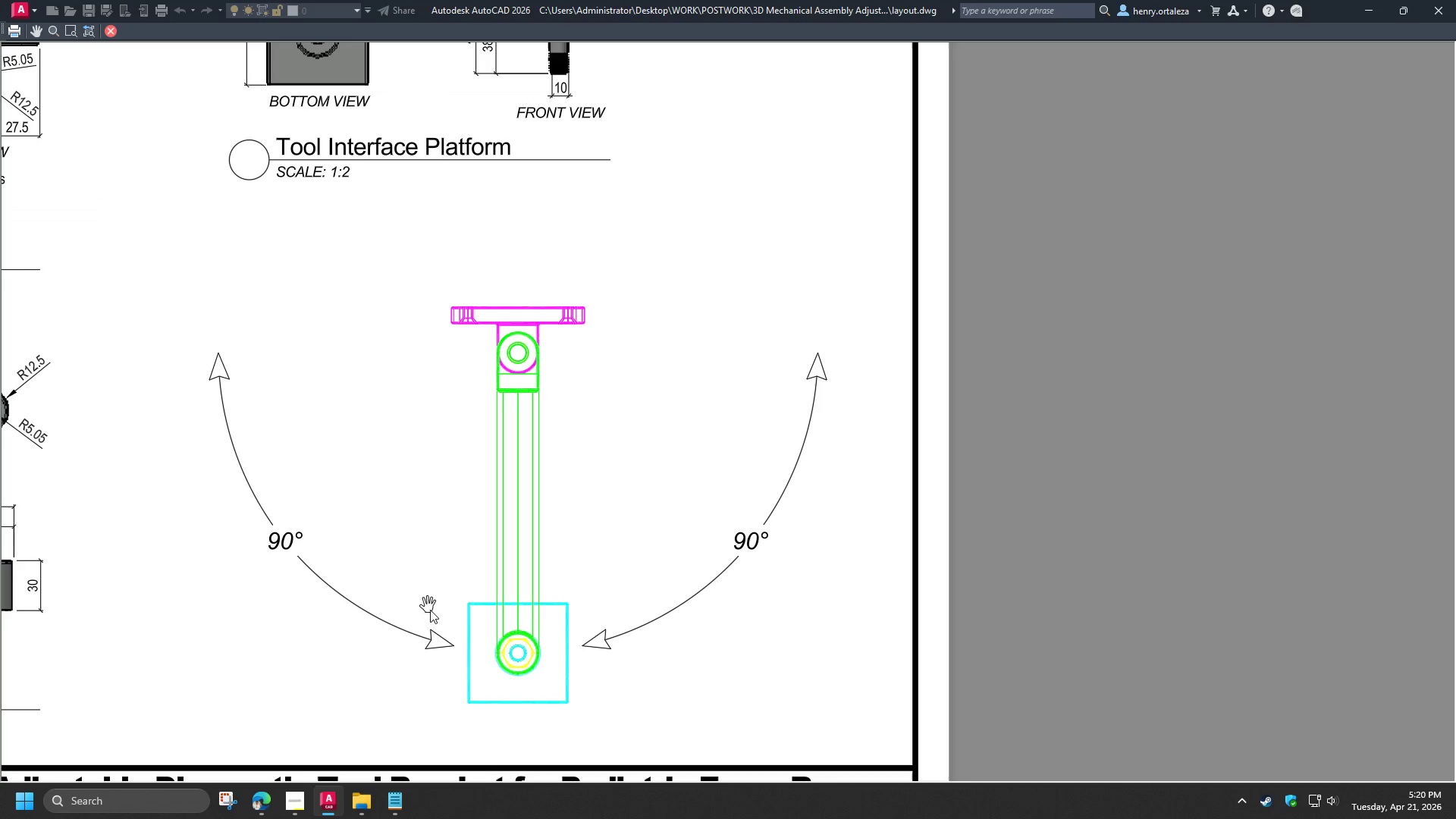 
key(Escape)
 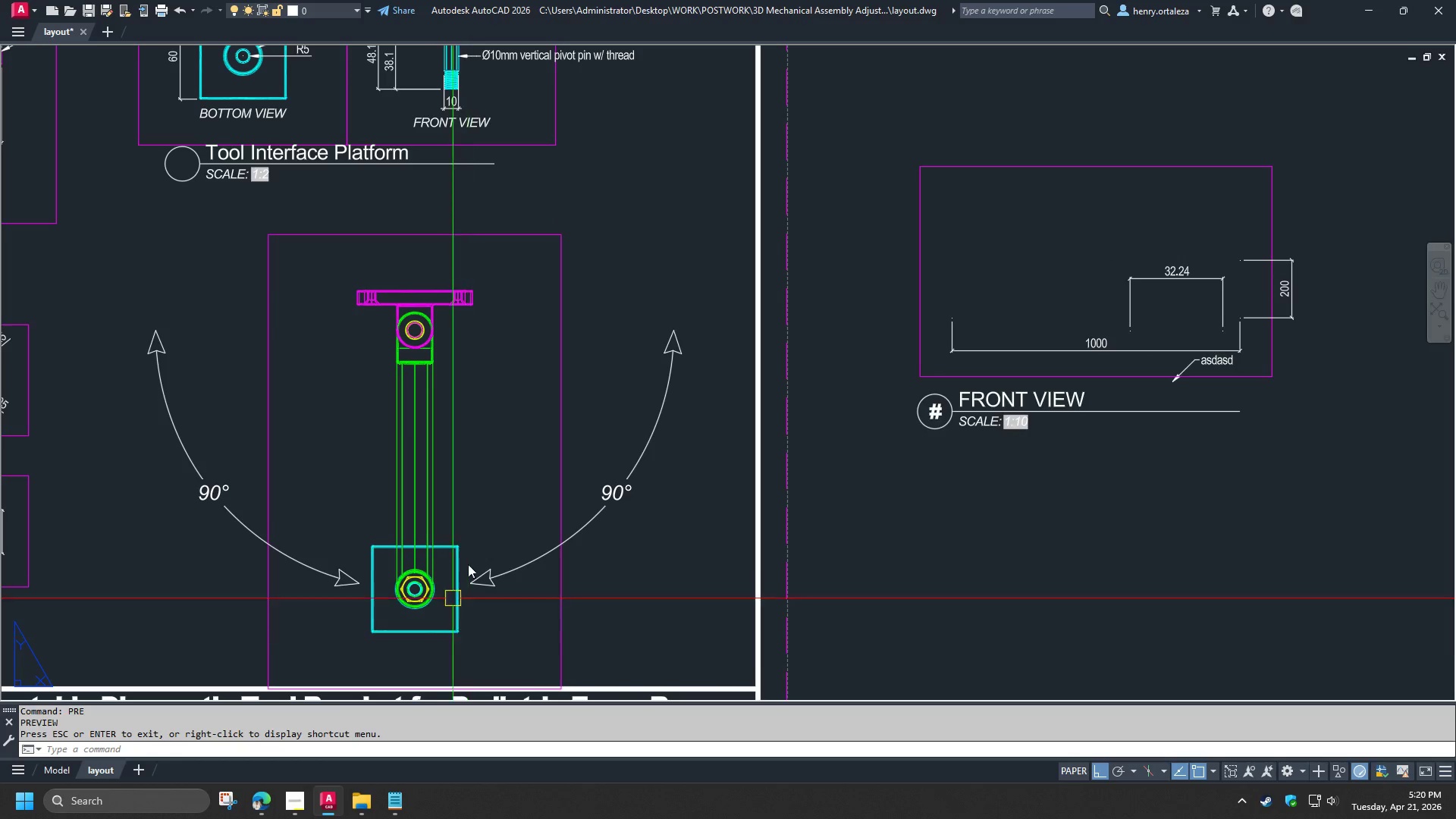 
type(re )
 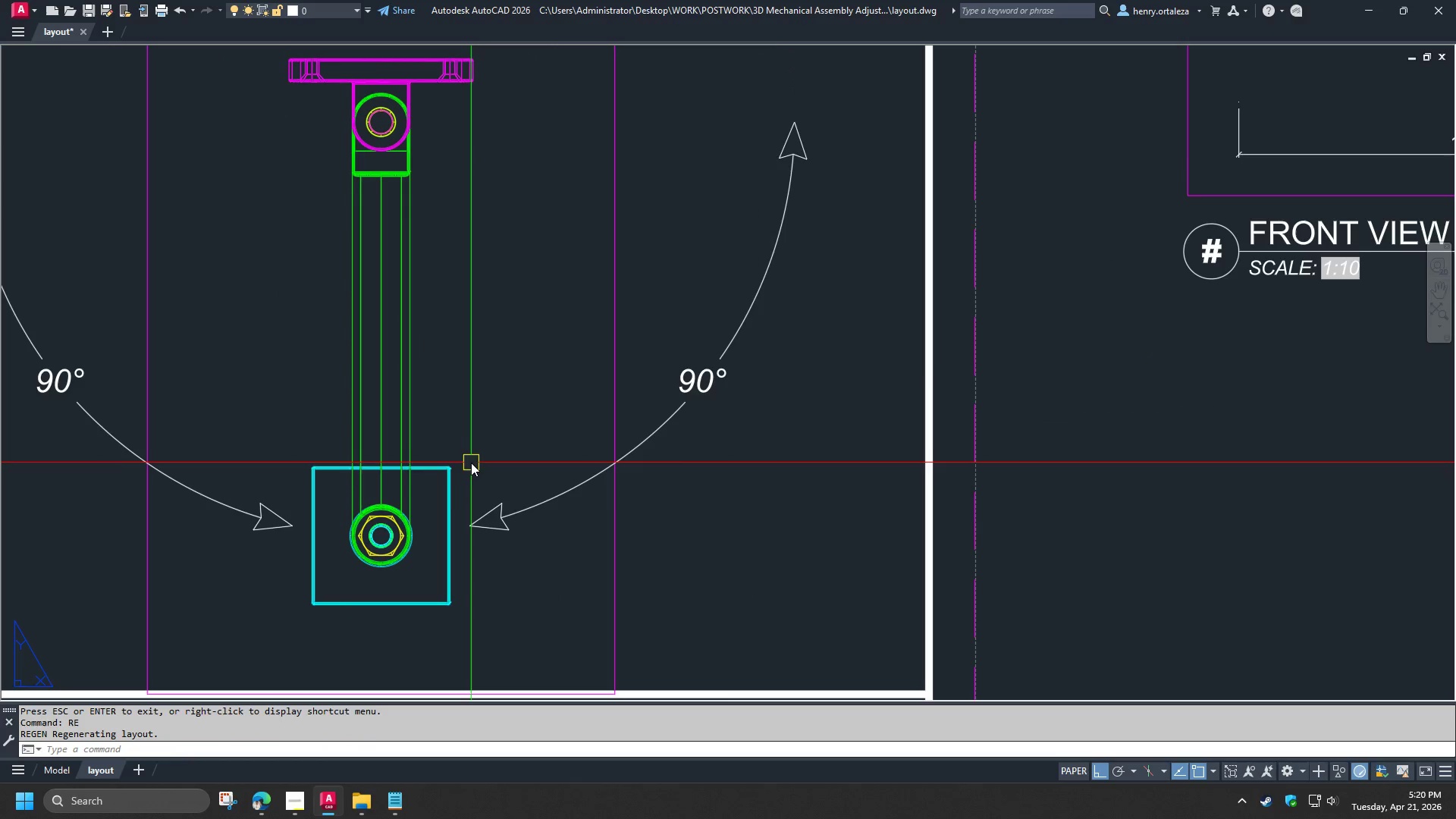 
scroll: coordinate [403, 558], scroll_direction: up, amount: 3.0
 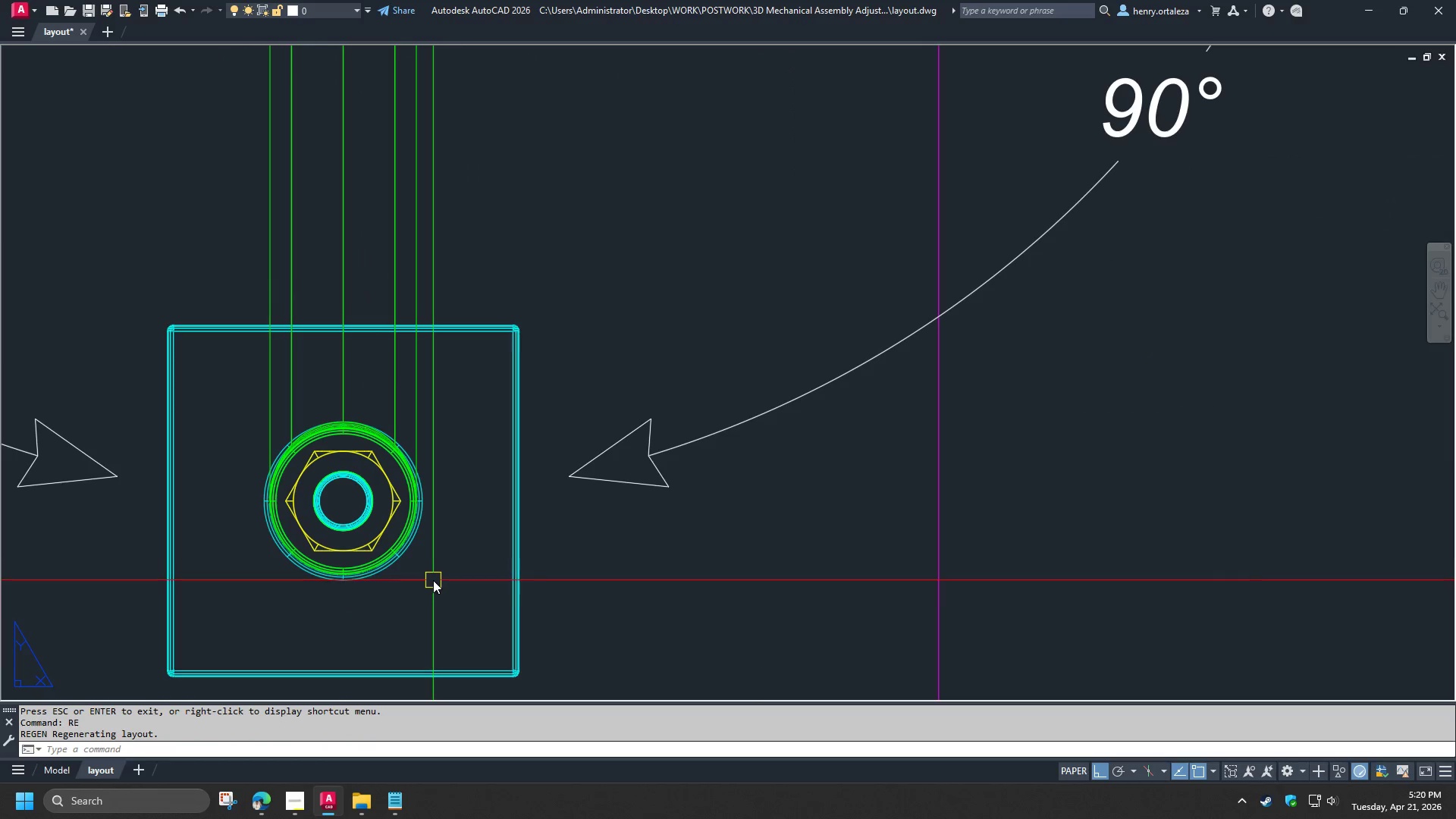 
type(c cen )
 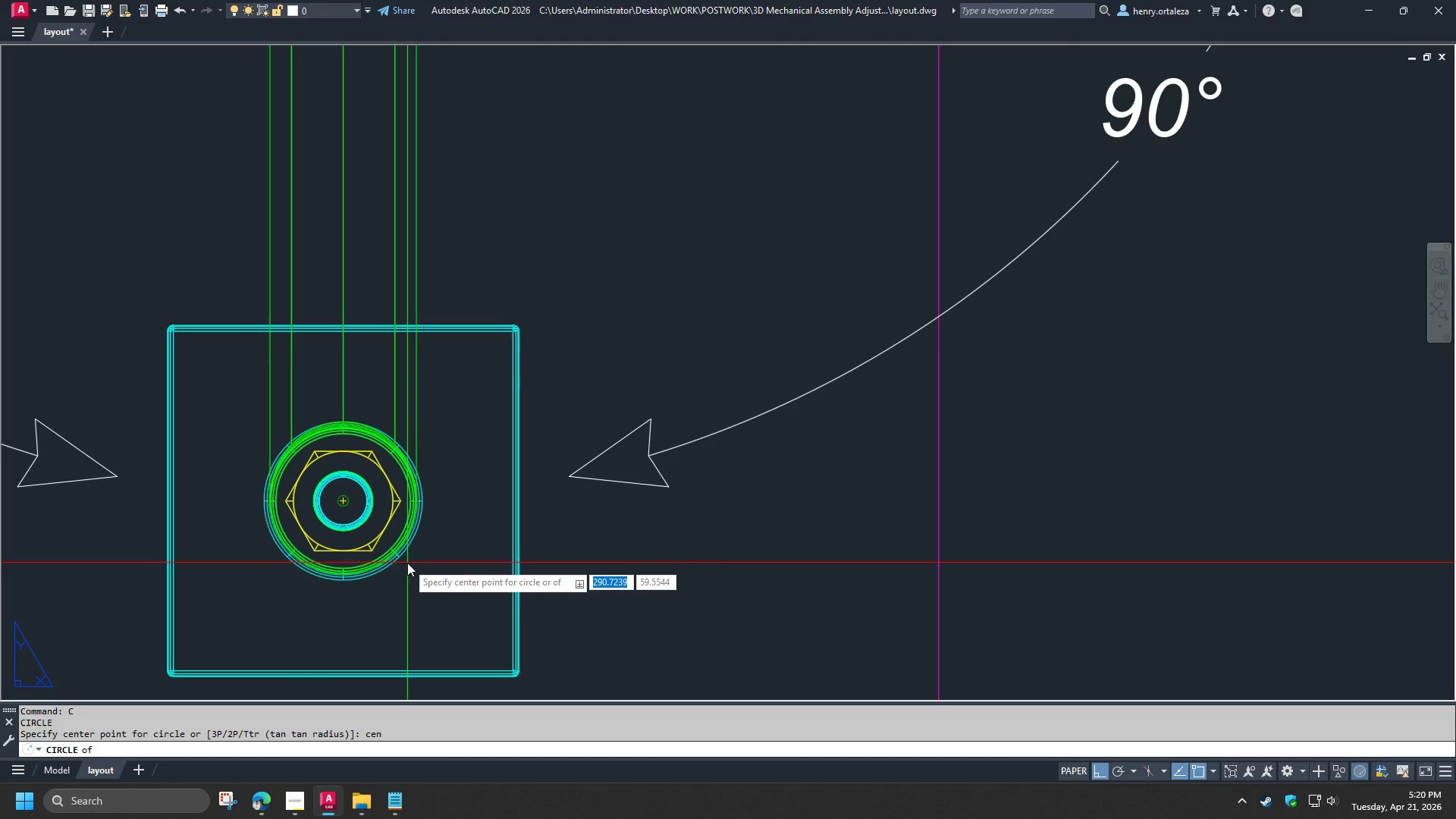 
left_click([407, 563])
 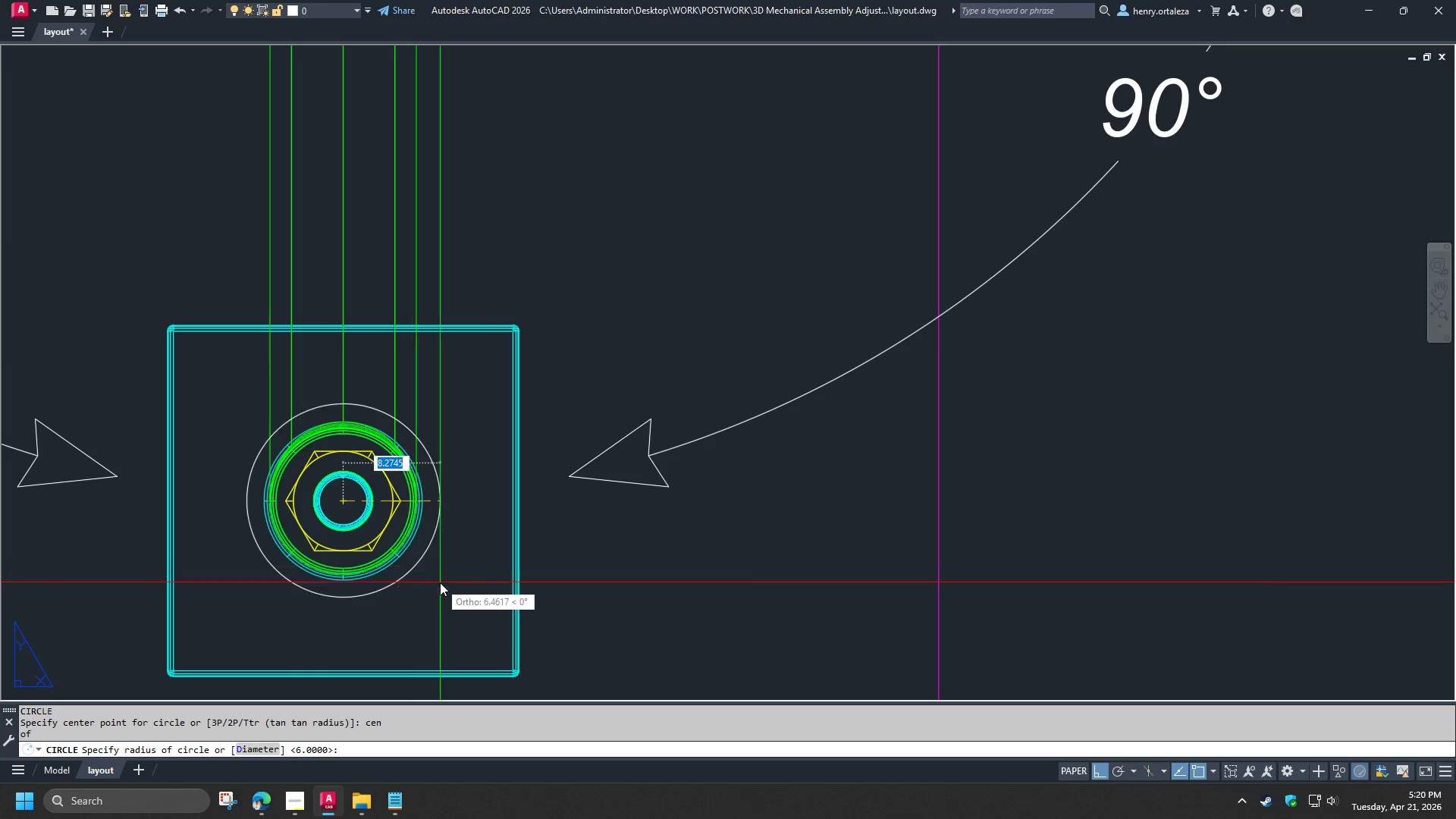 
scroll: coordinate [440, 582], scroll_direction: down, amount: 2.0
 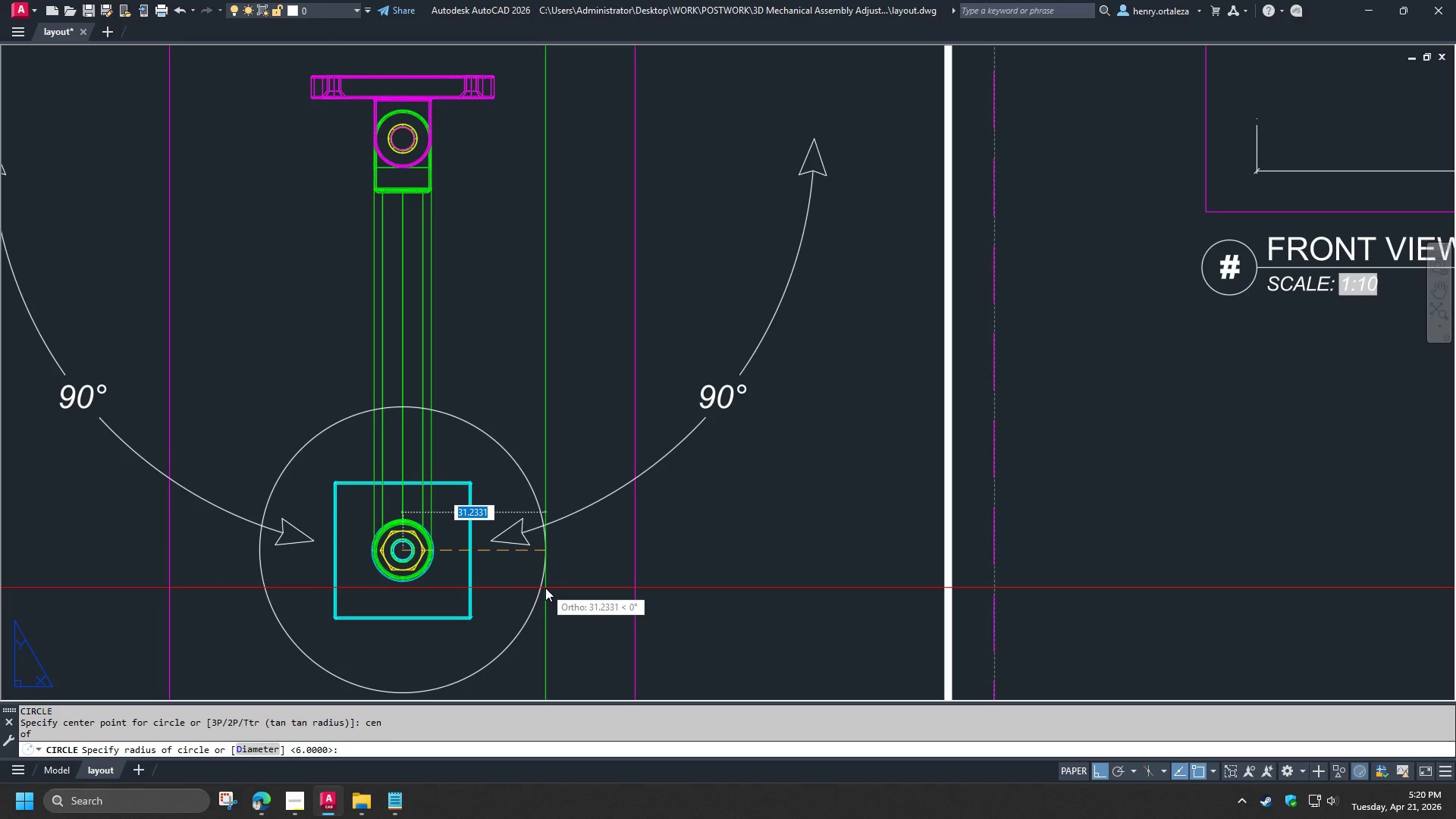 
wait(11.8)
 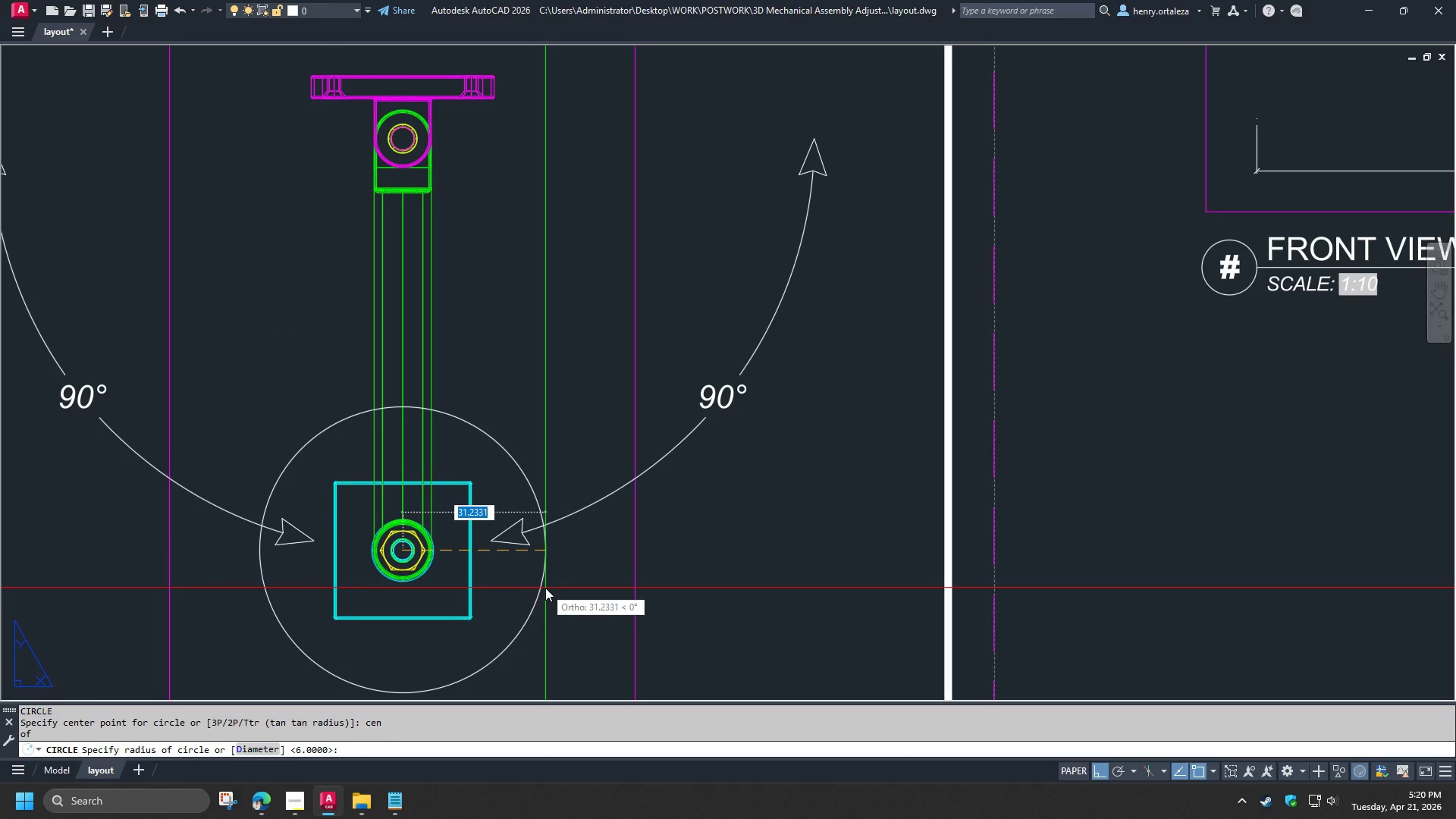 
key(Numpad3)
 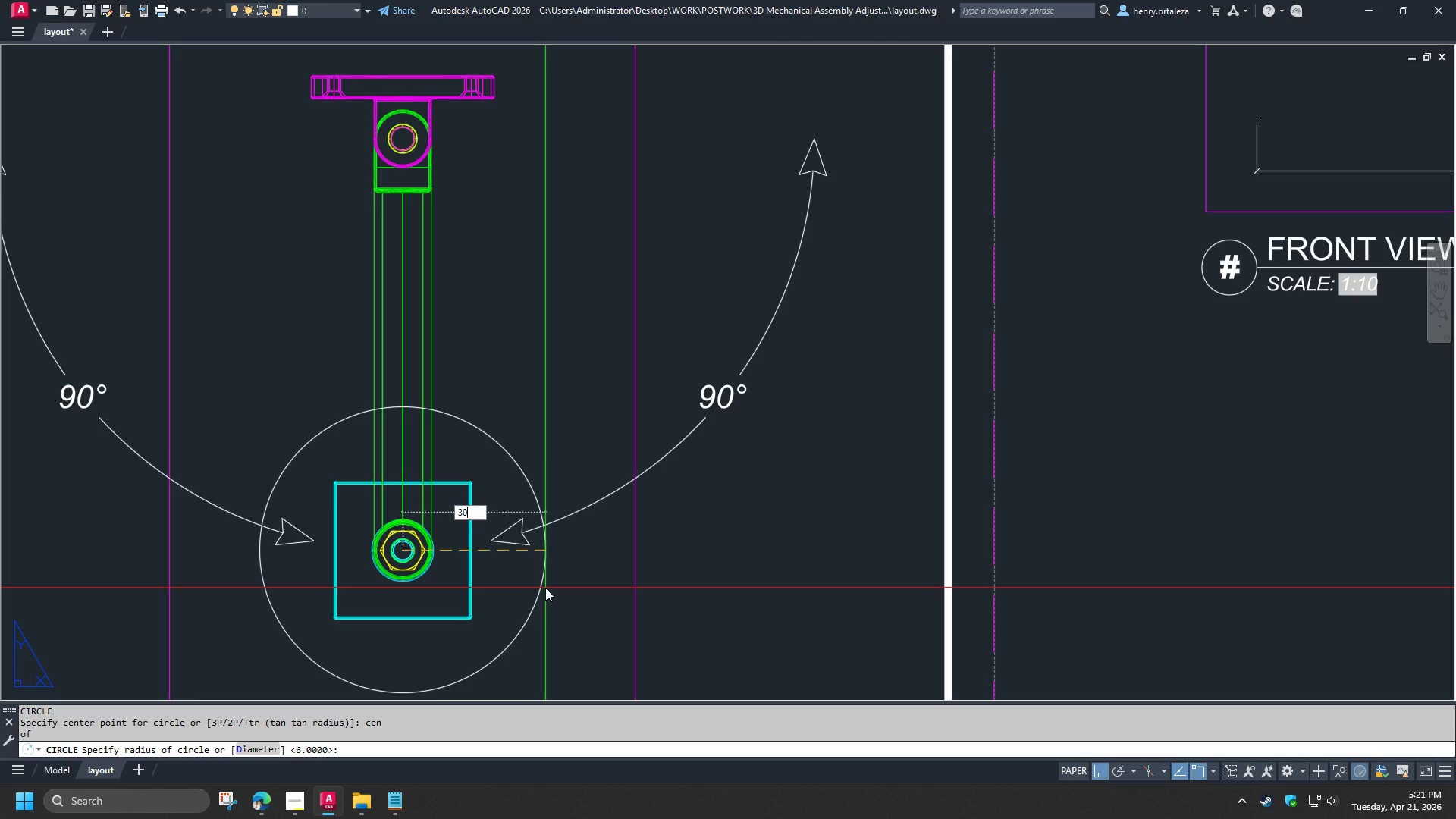 
key(Numpad0)
 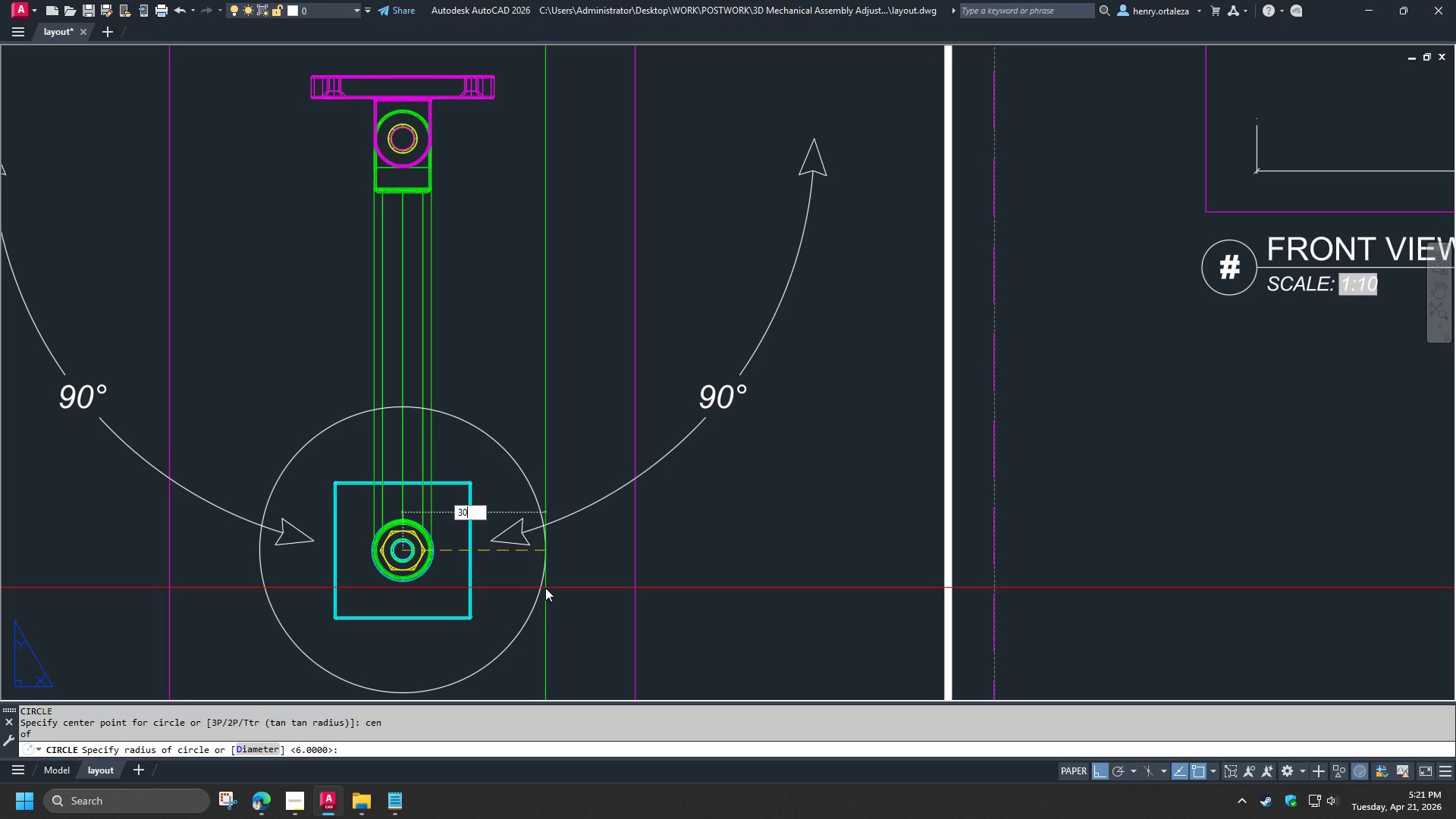 
key(NumpadEnter)
 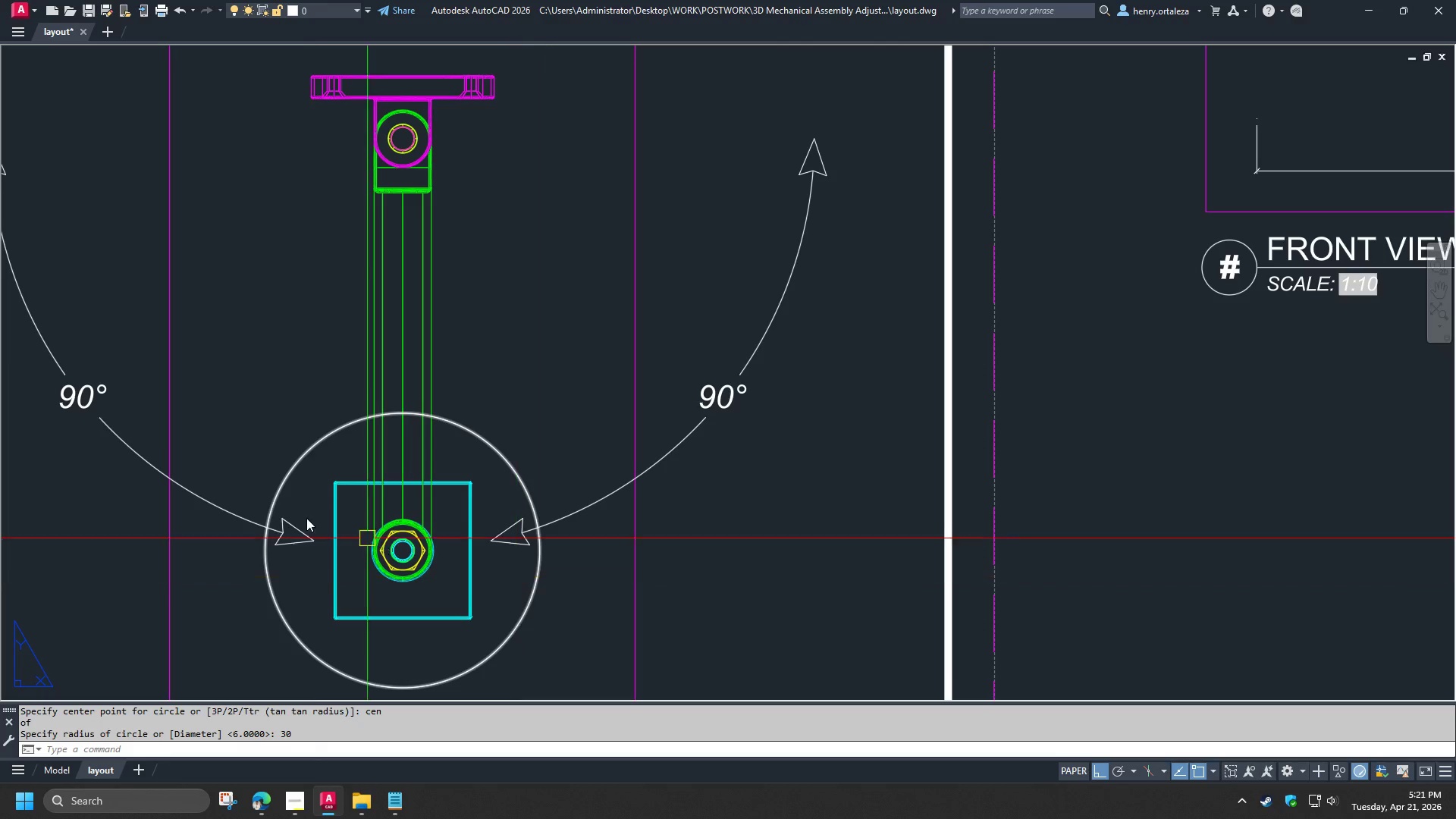 
scroll: coordinate [289, 500], scroll_direction: up, amount: 1.0
 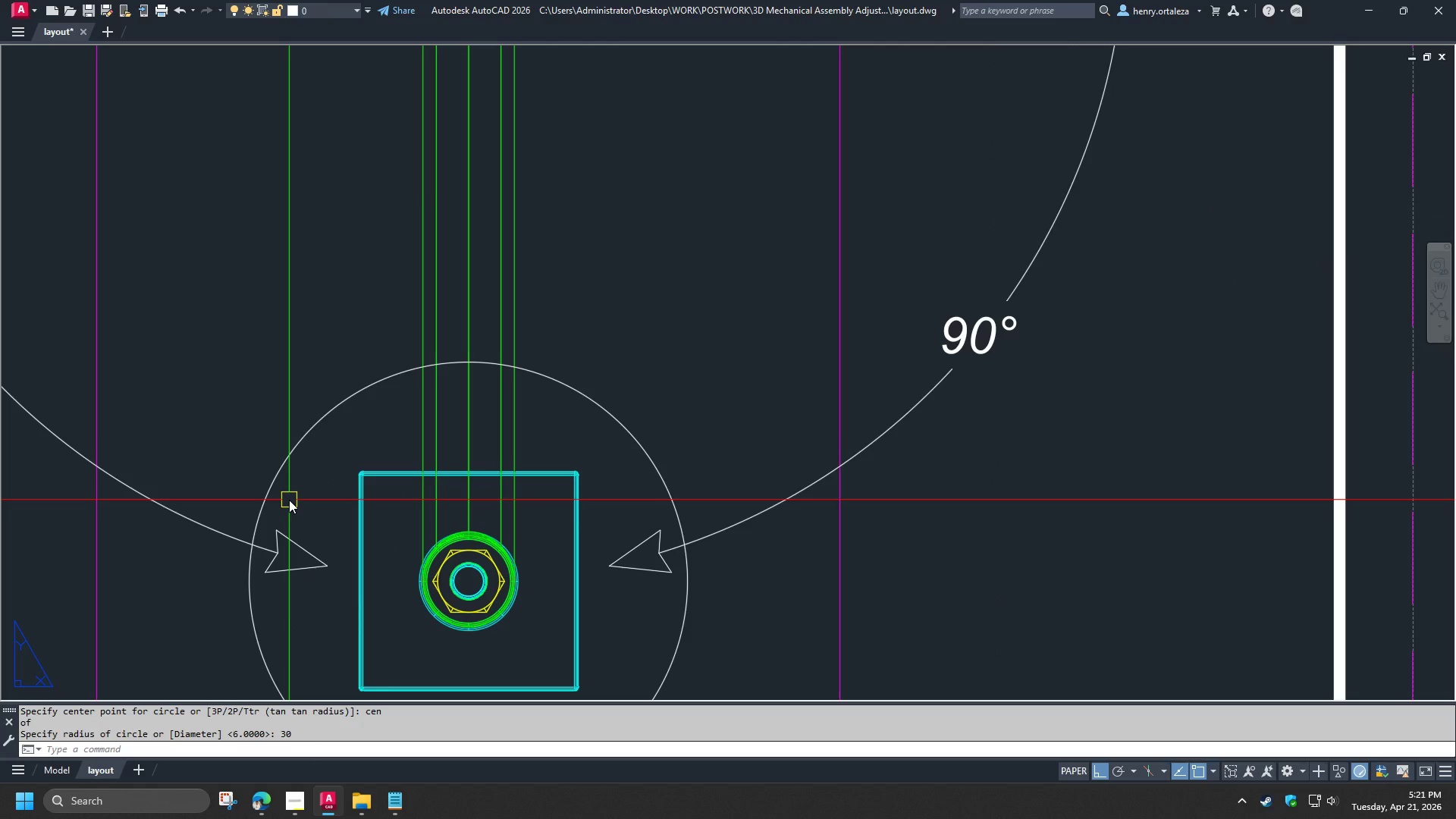 
scroll: coordinate [289, 500], scroll_direction: down, amount: 1.0
 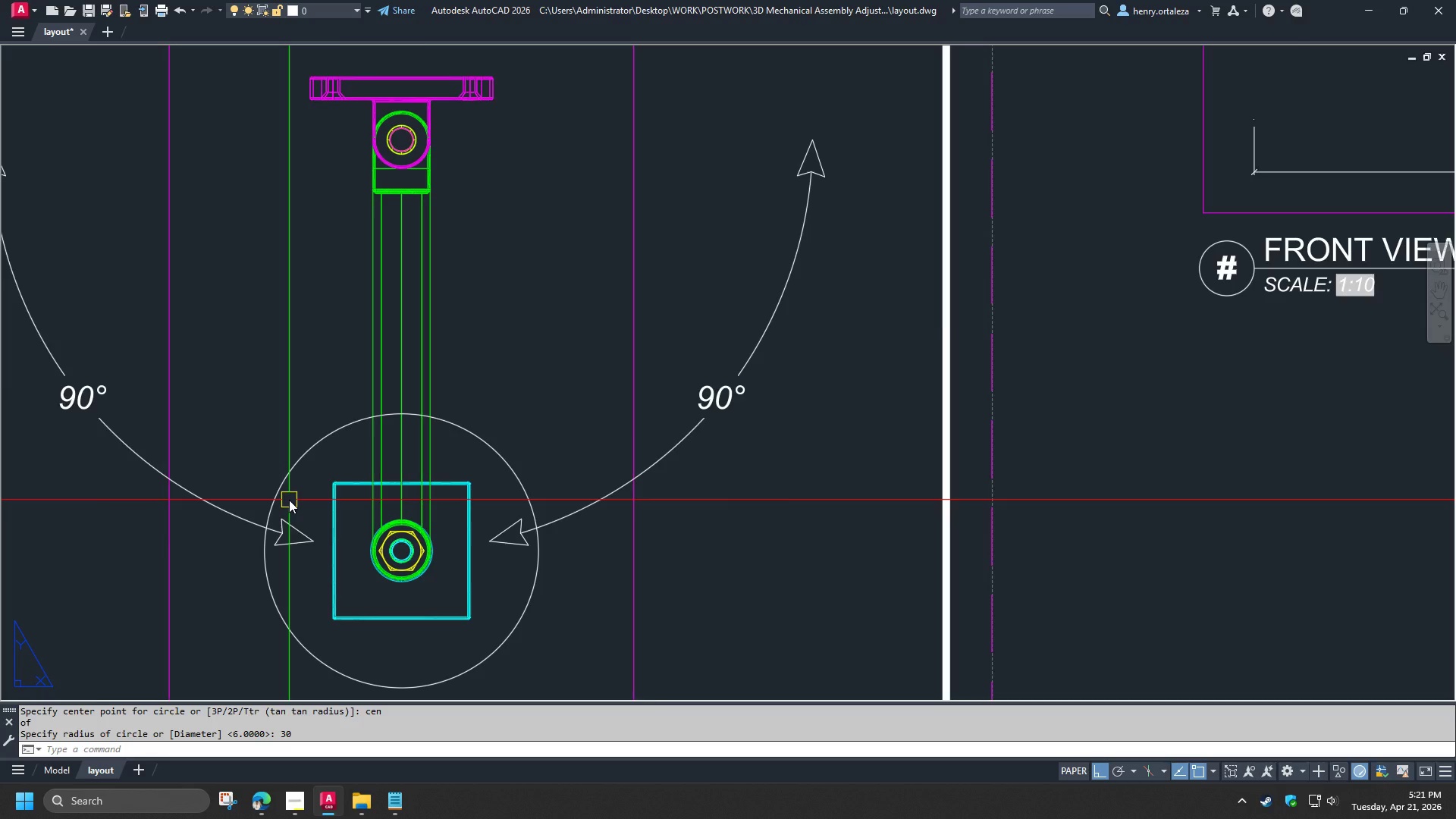 
scroll: coordinate [289, 500], scroll_direction: up, amount: 1.0
 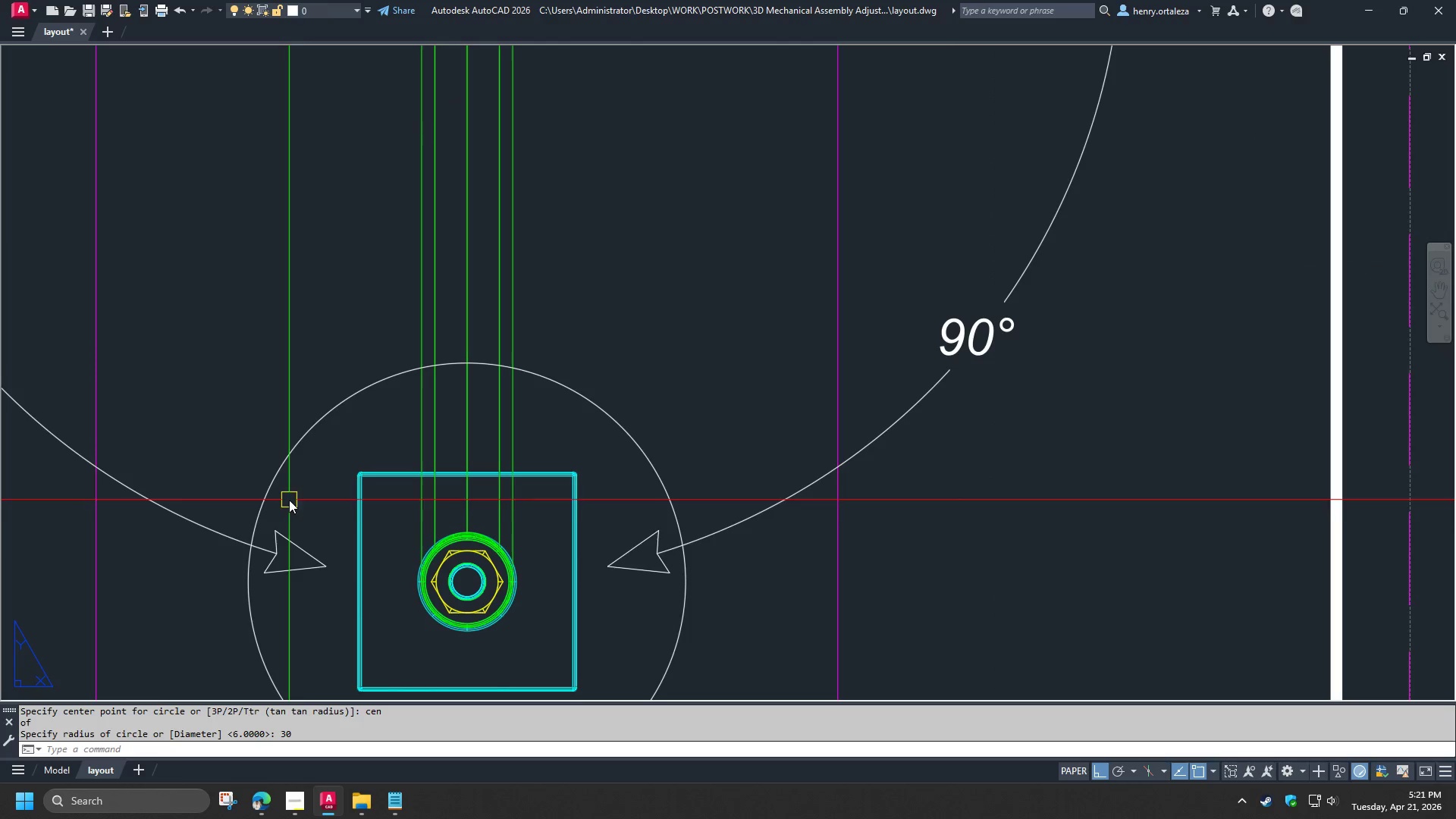 
key(C)
 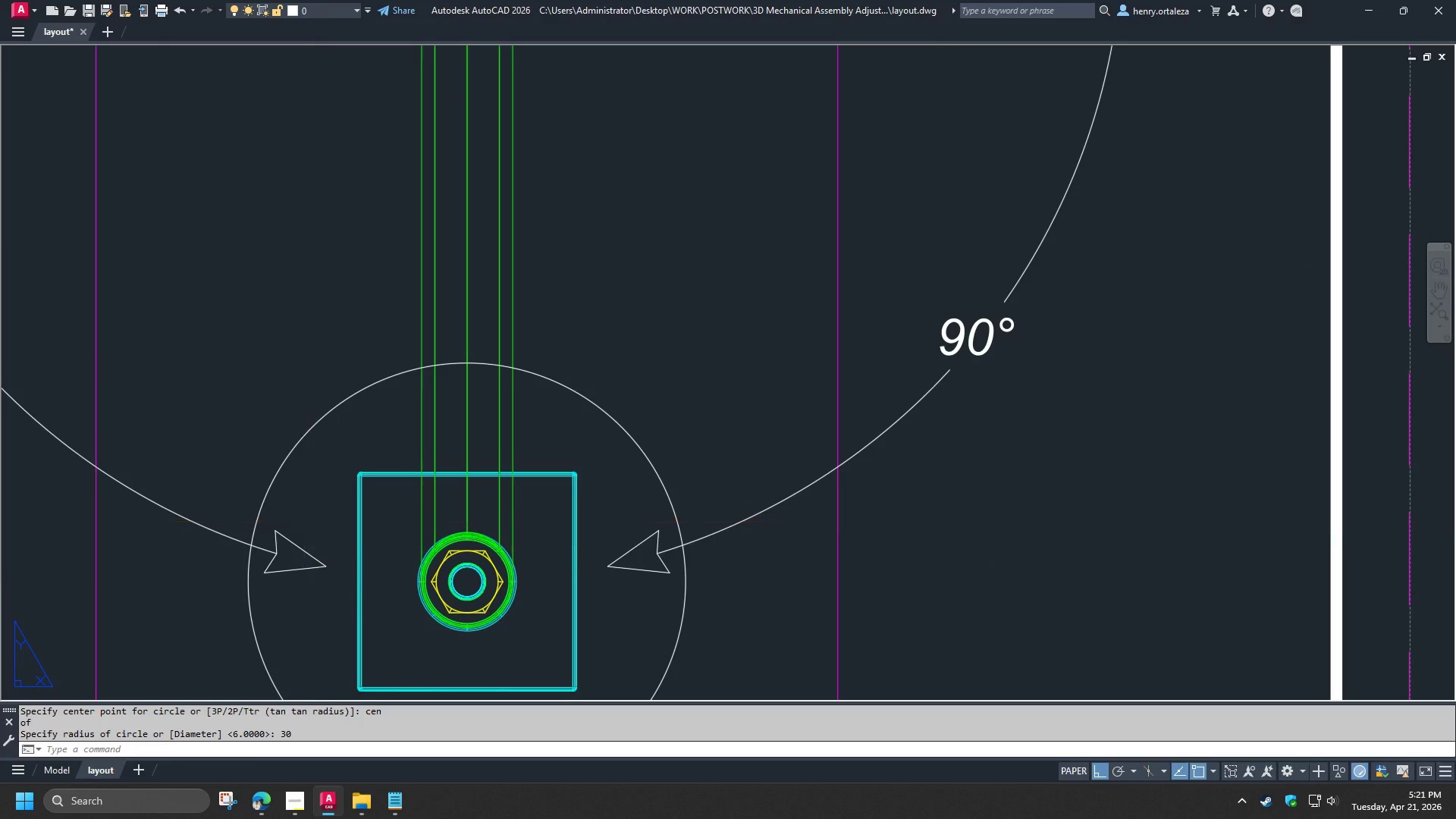 
key(Space)
 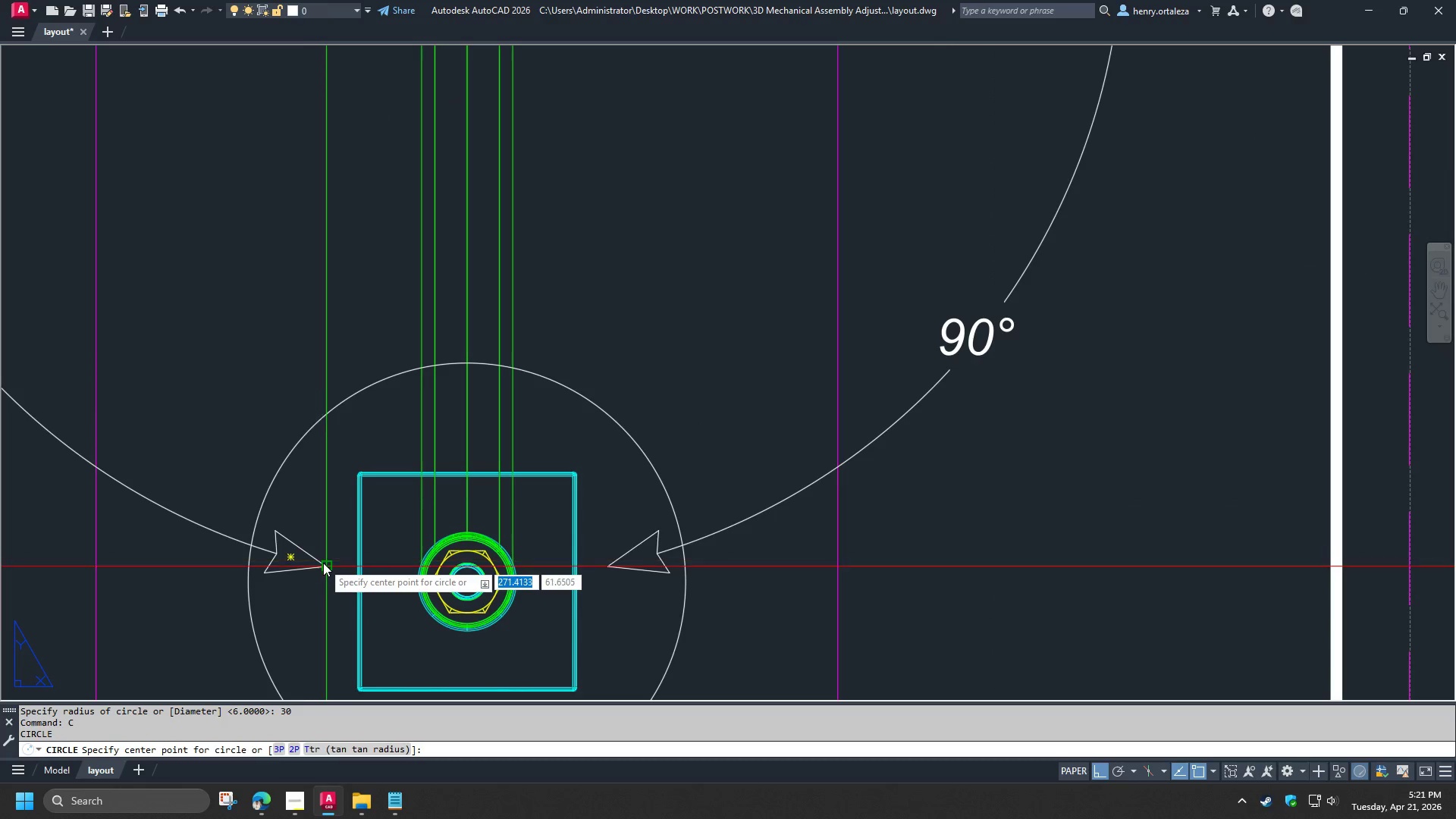 
left_click([323, 563])
 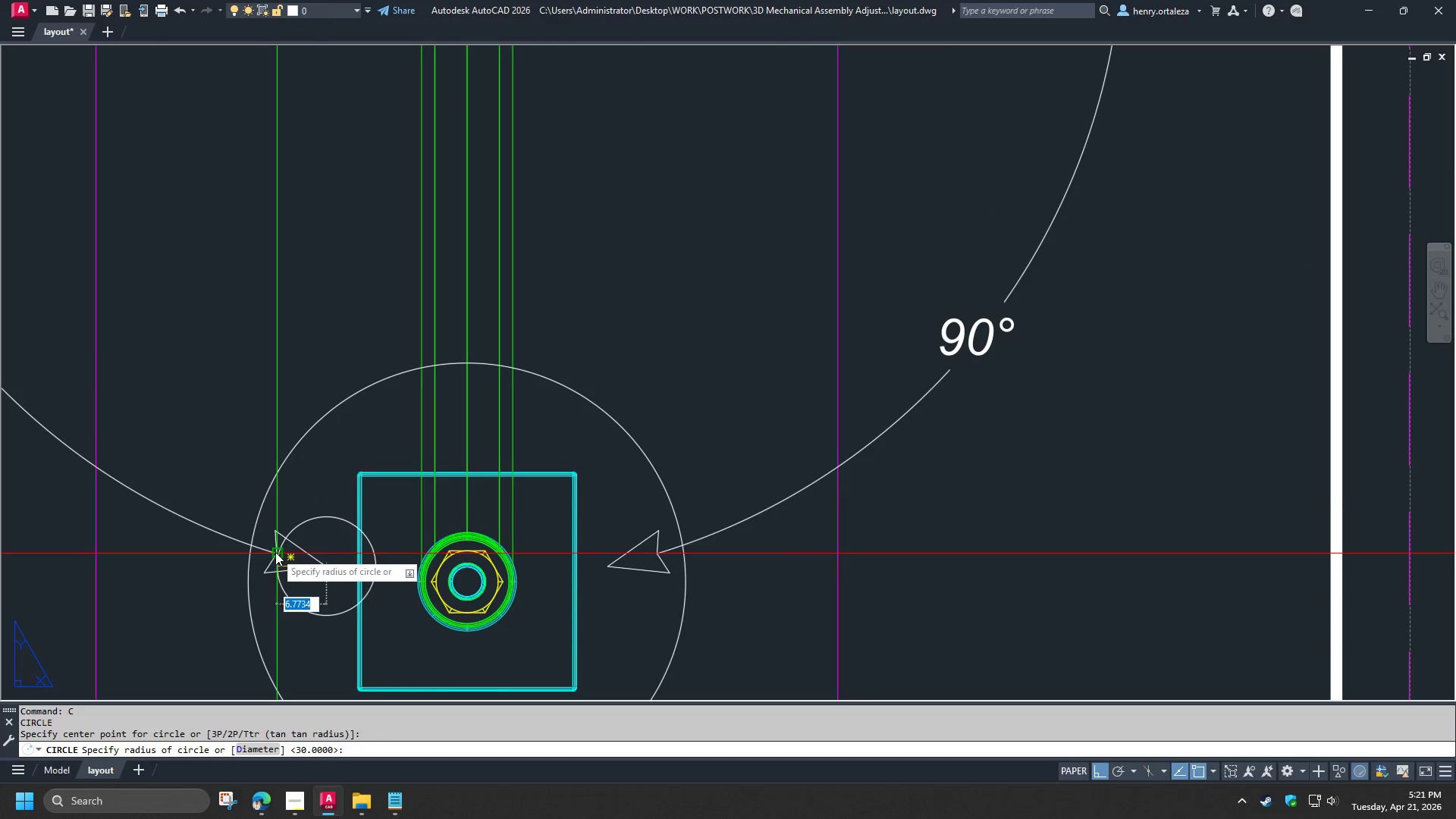 
left_click([275, 552])
 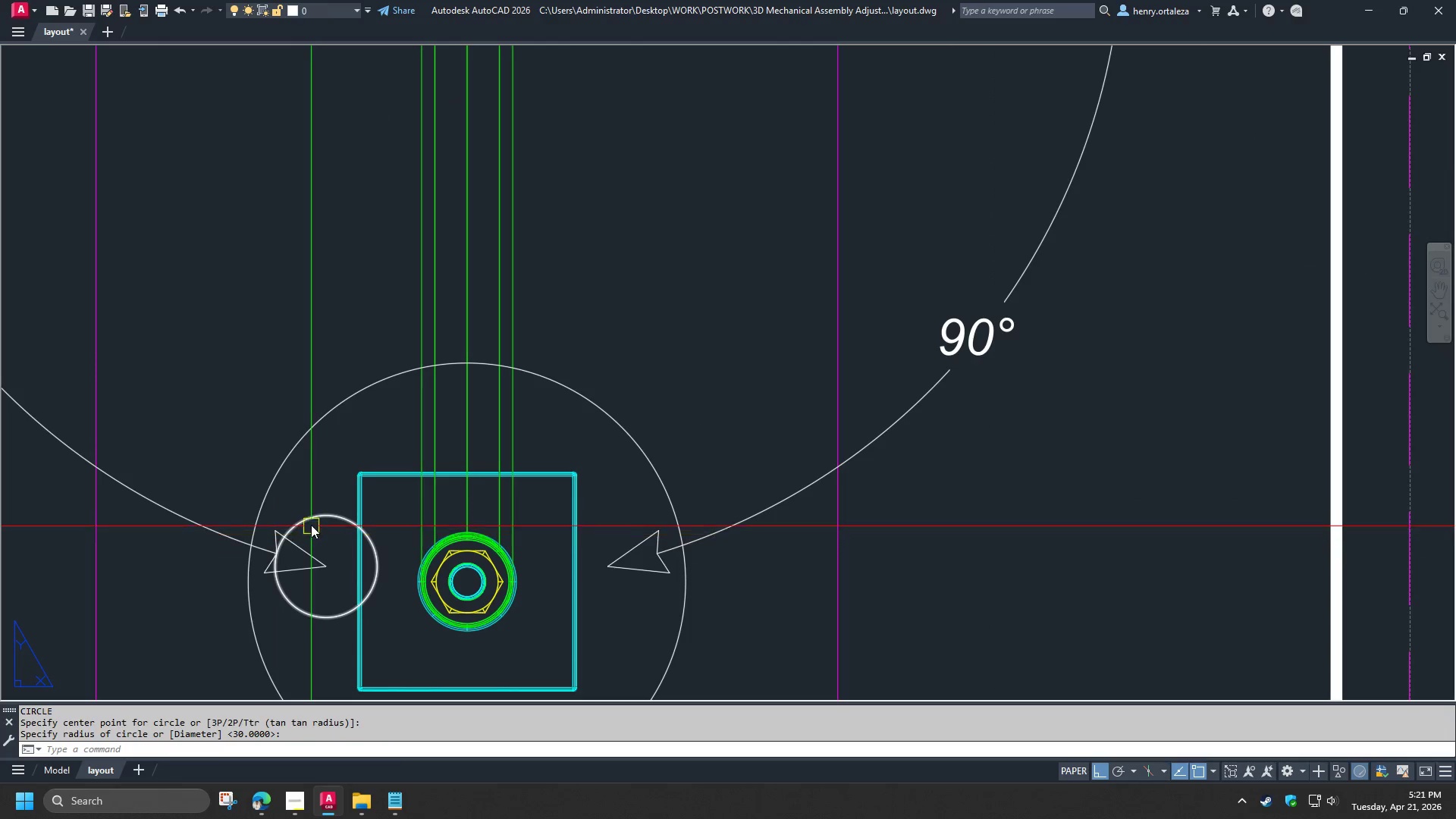 
left_click([311, 523])
 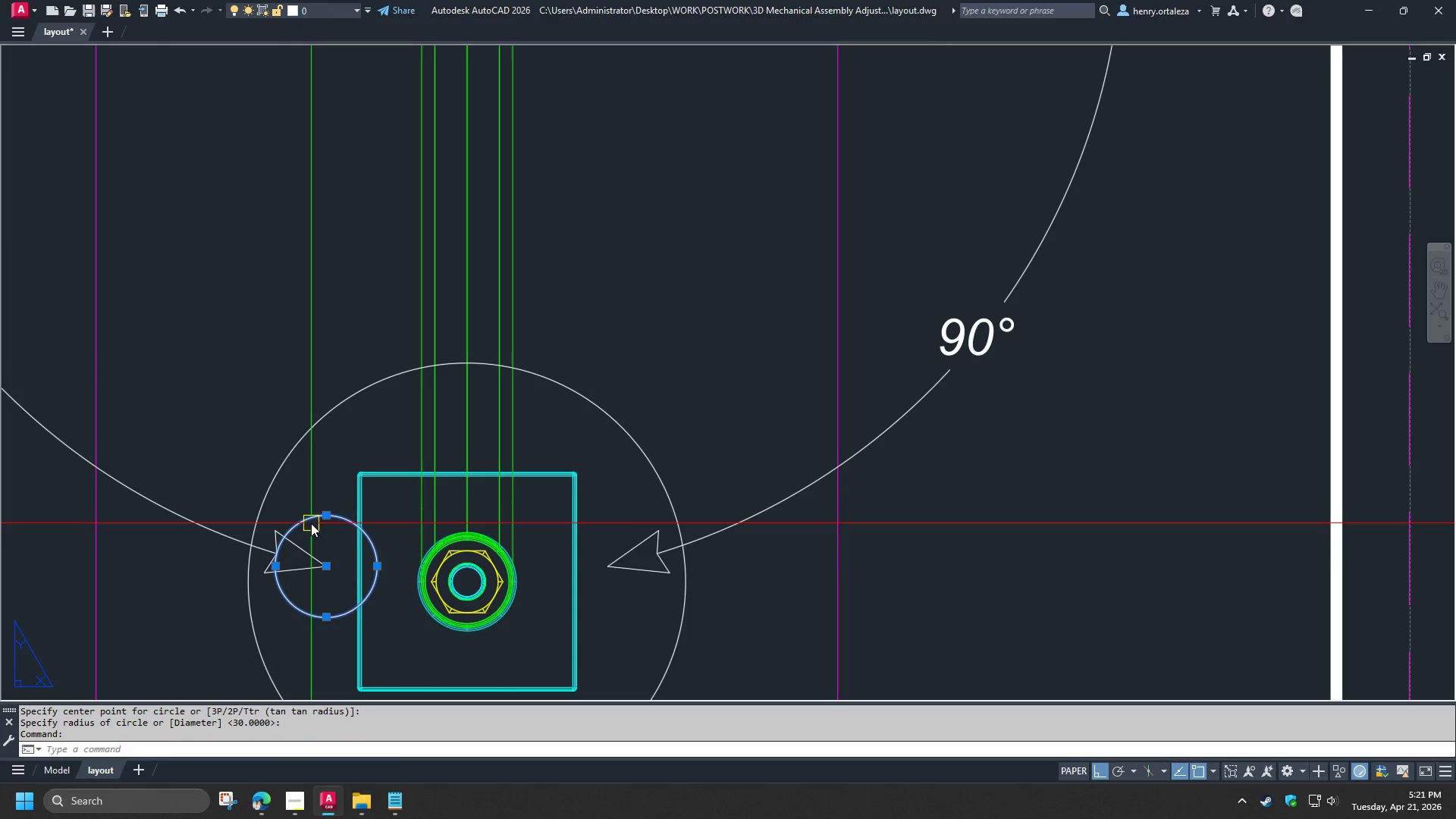 
key(E)
 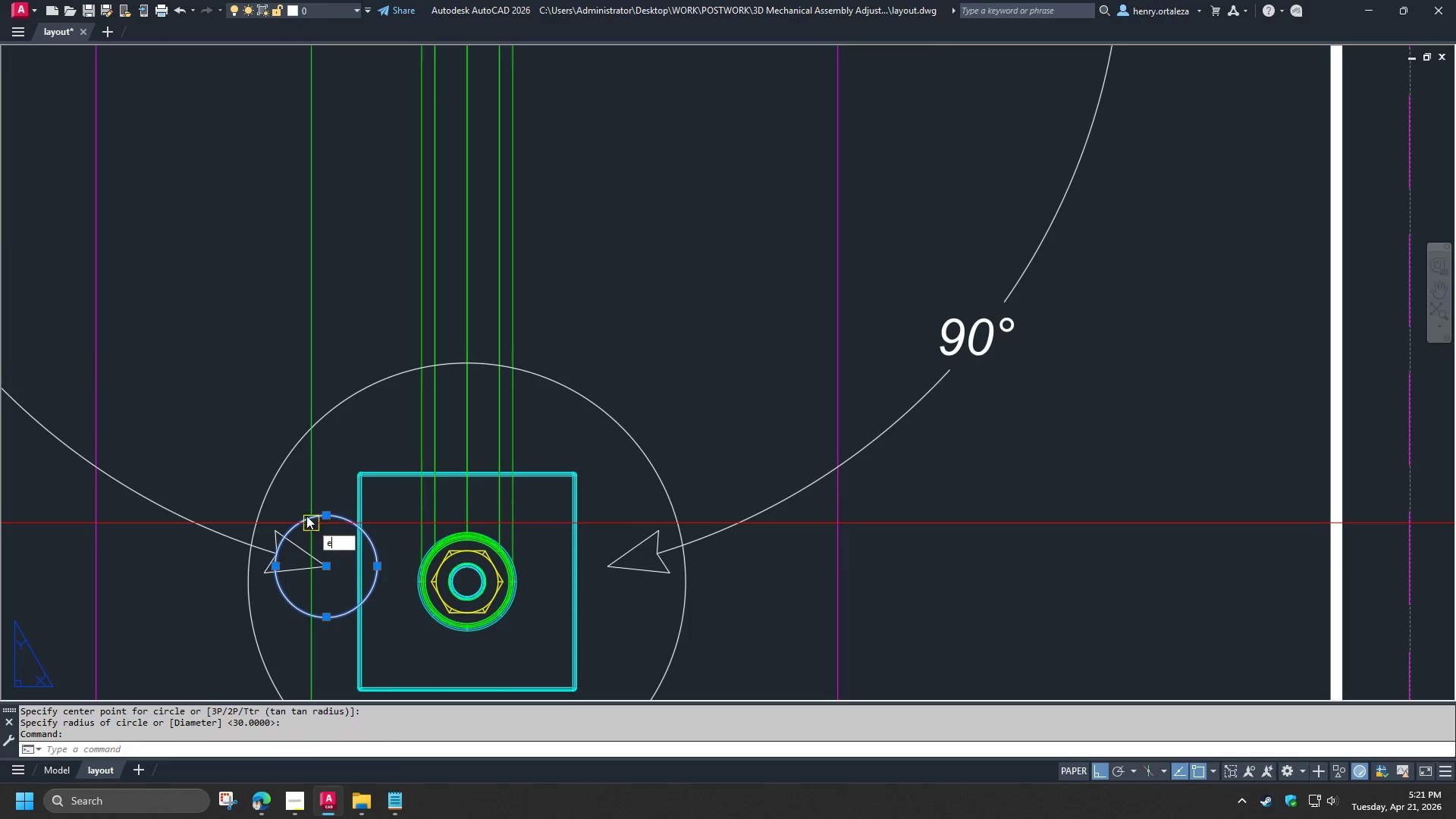 
key(Space)
 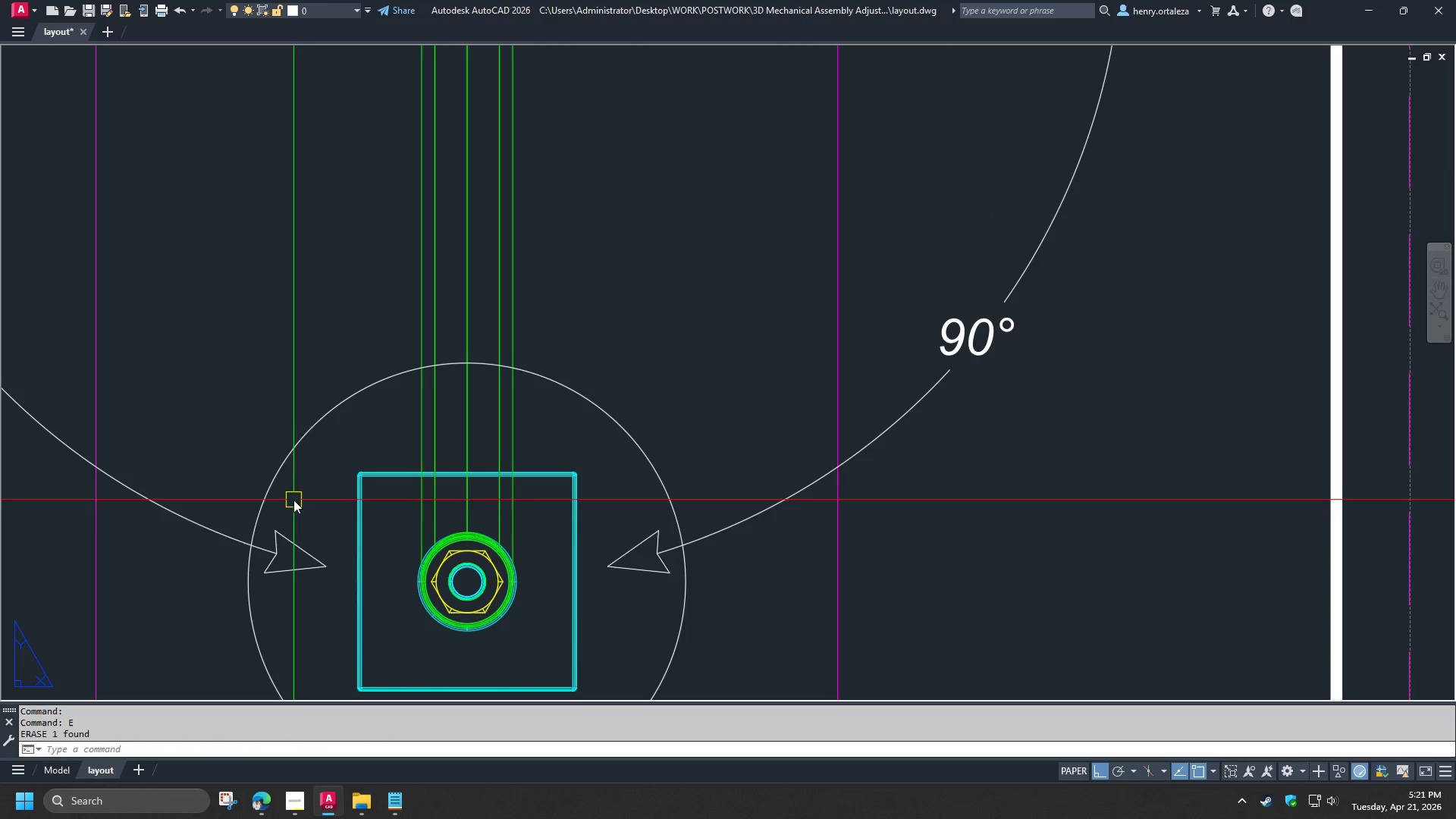 
key(C)
 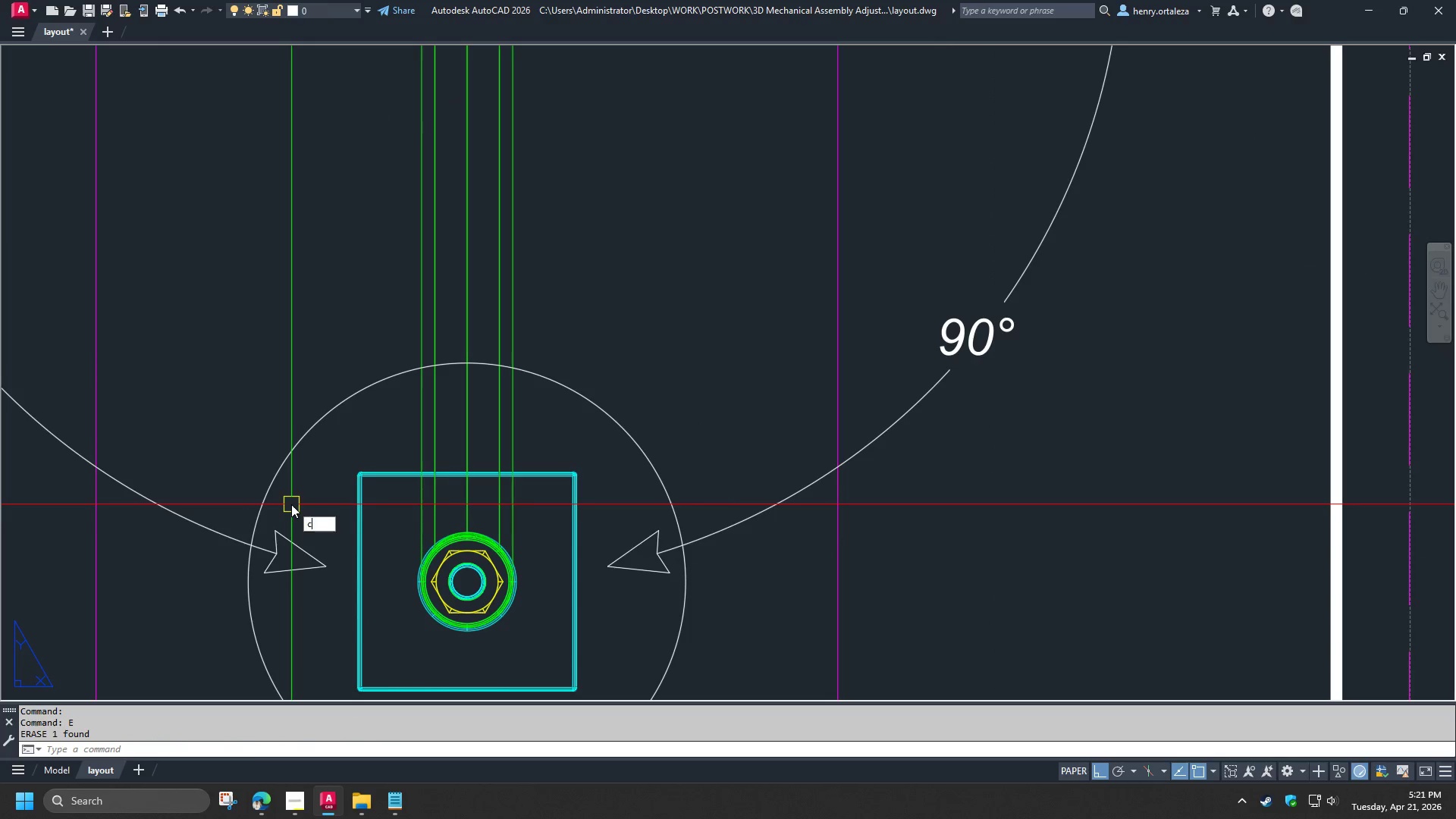 
key(Space)
 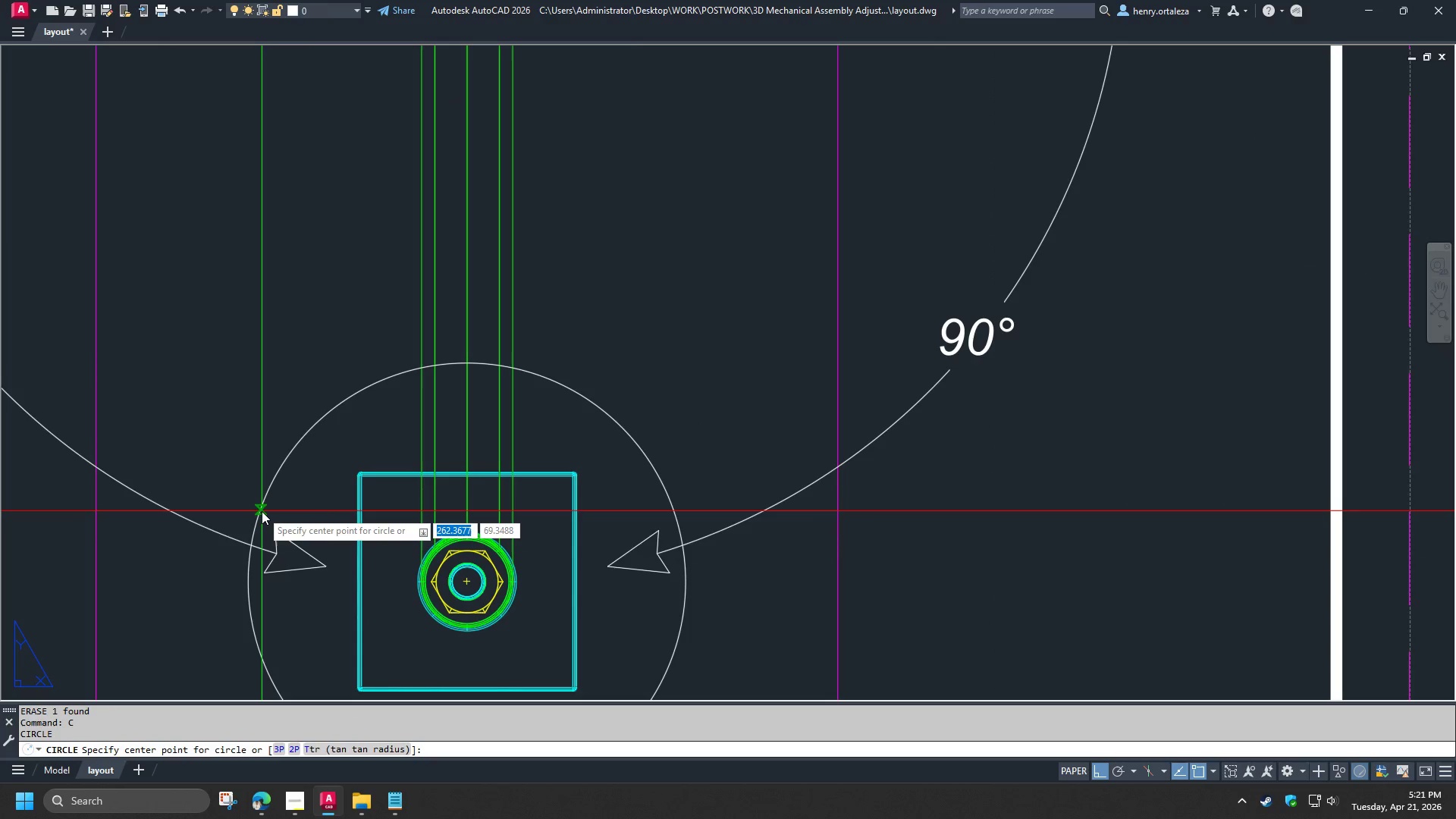 
left_click([262, 511])
 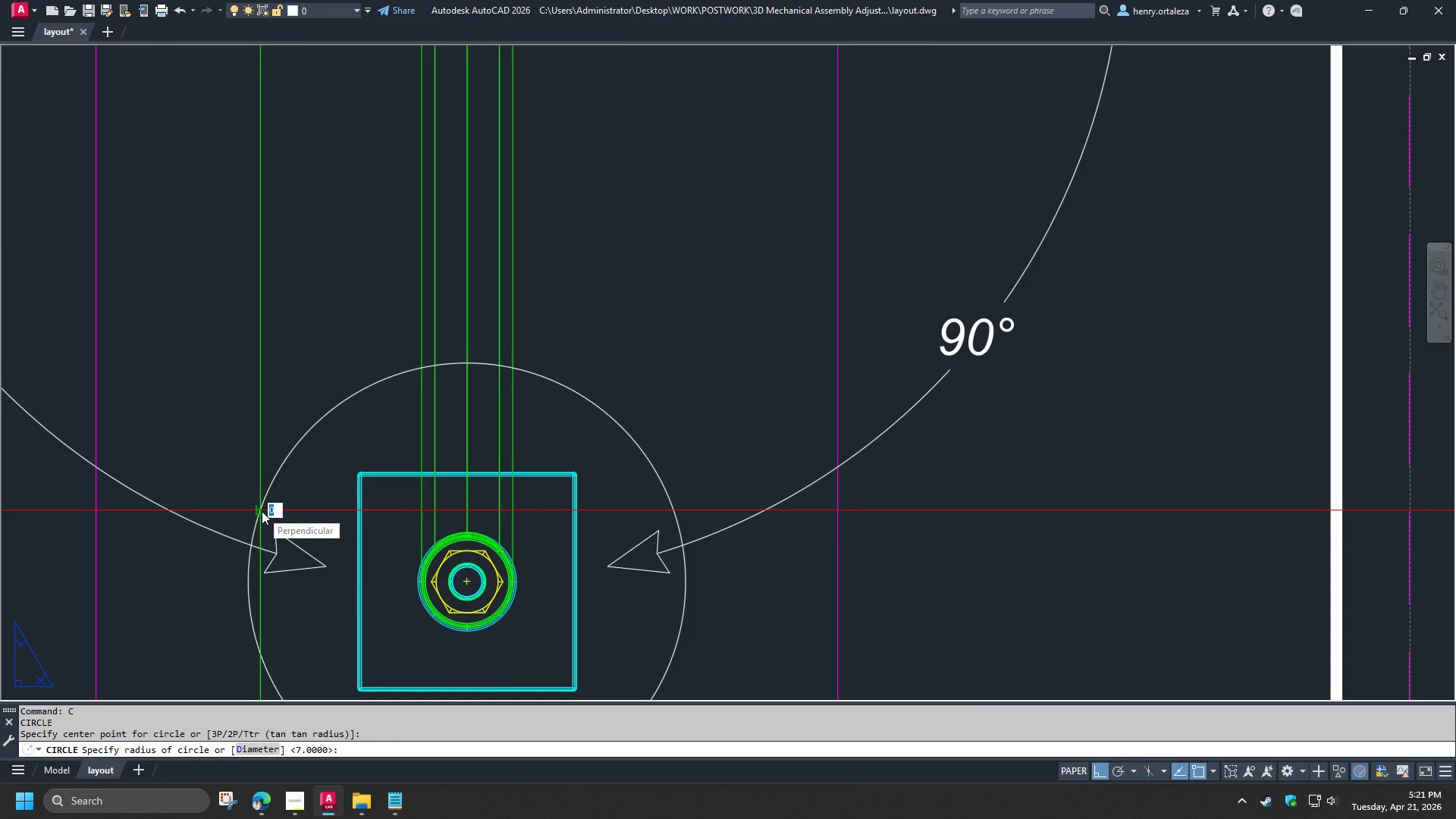 
wait(10.7)
 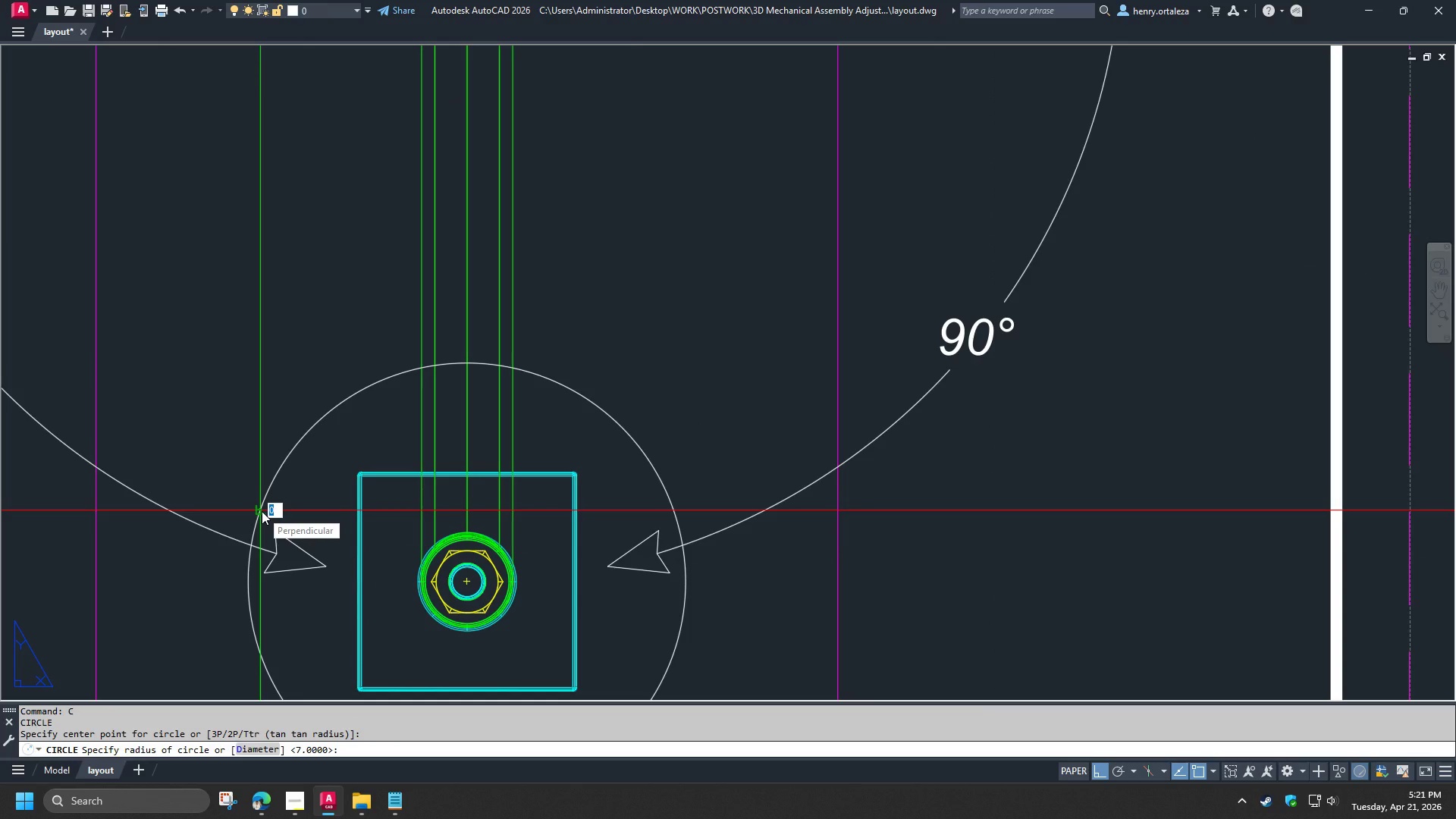 
key(Escape)
 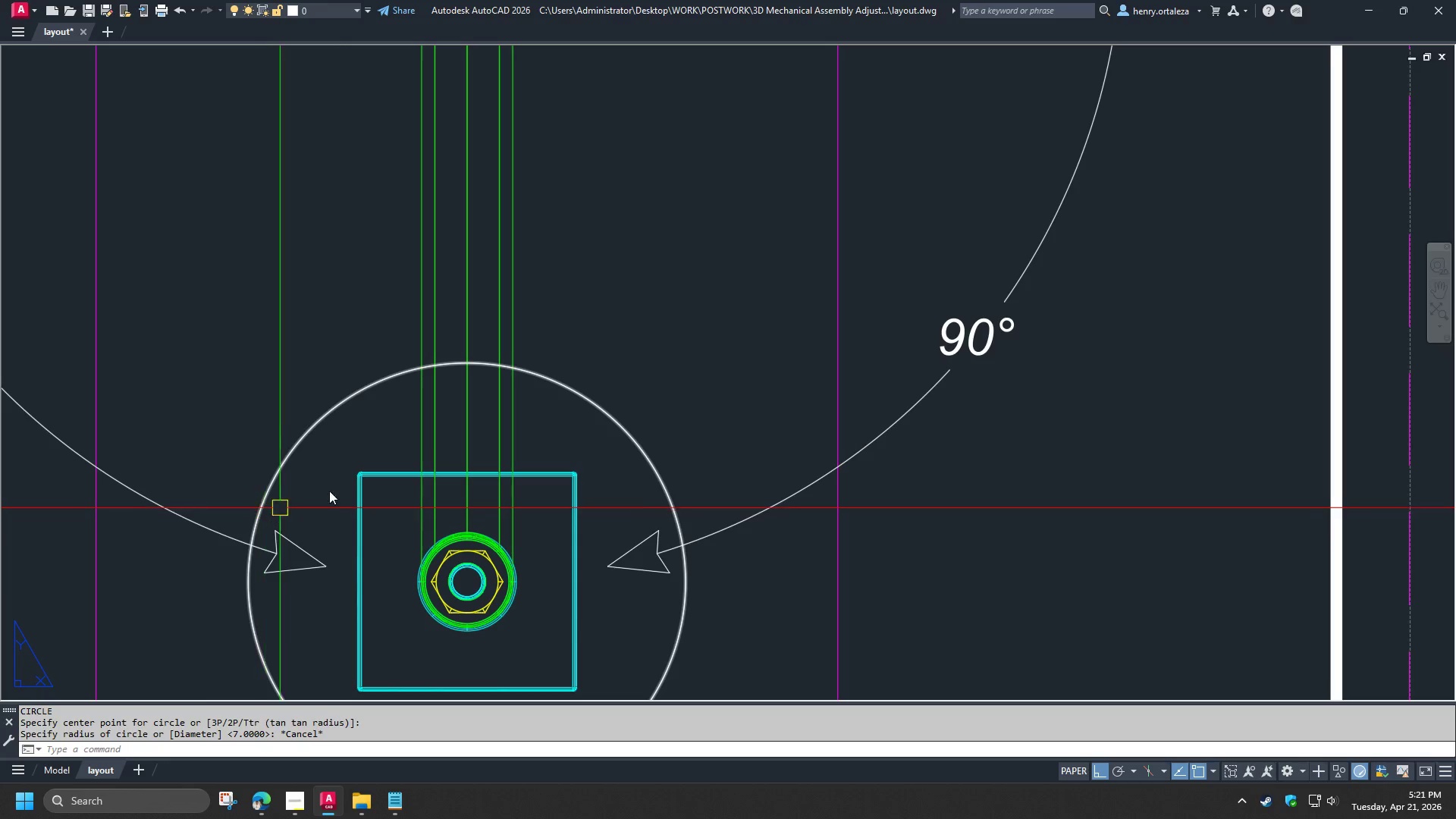 
key(Escape)
 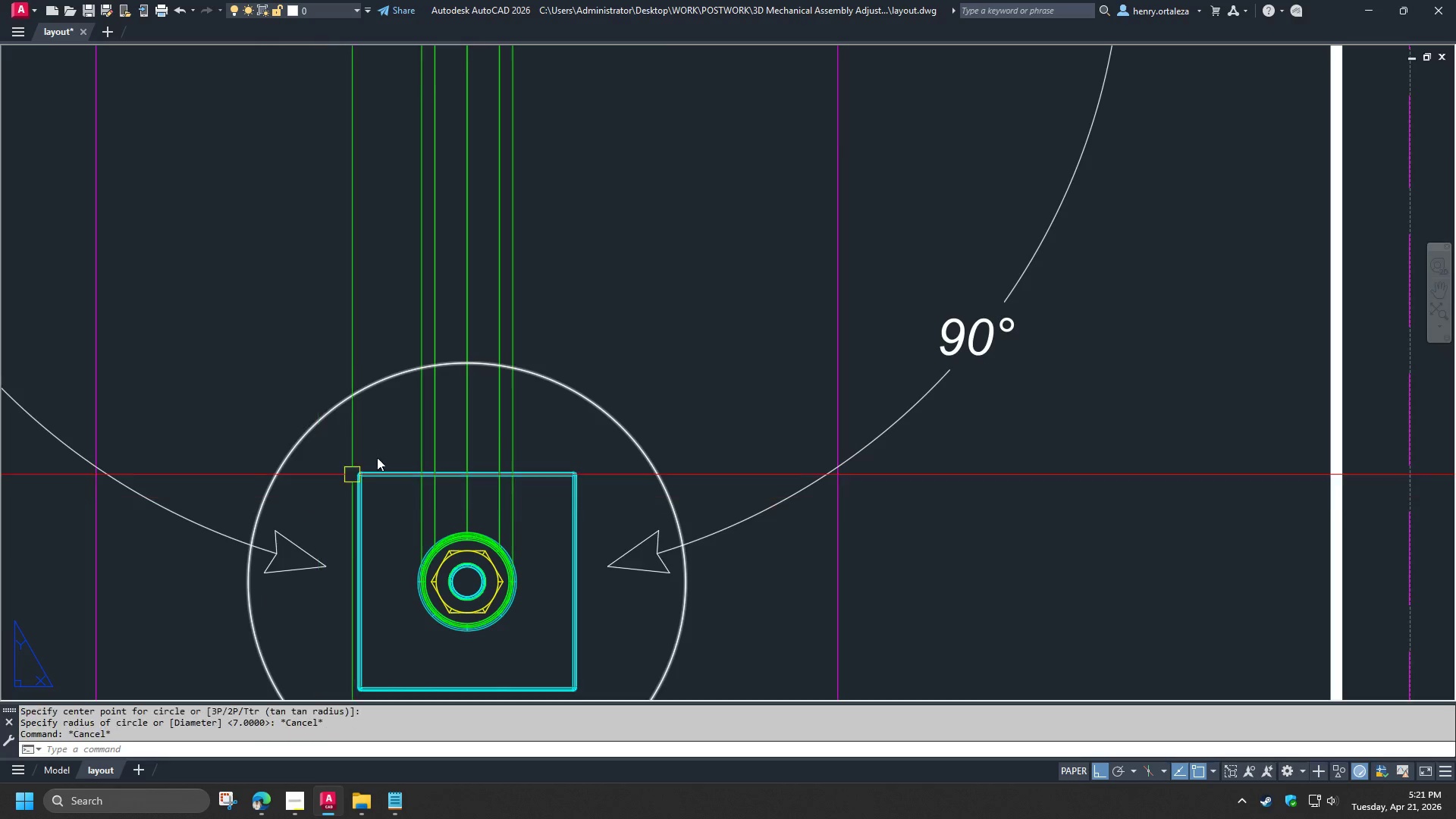 
scroll: coordinate [379, 454], scroll_direction: down, amount: 2.0
 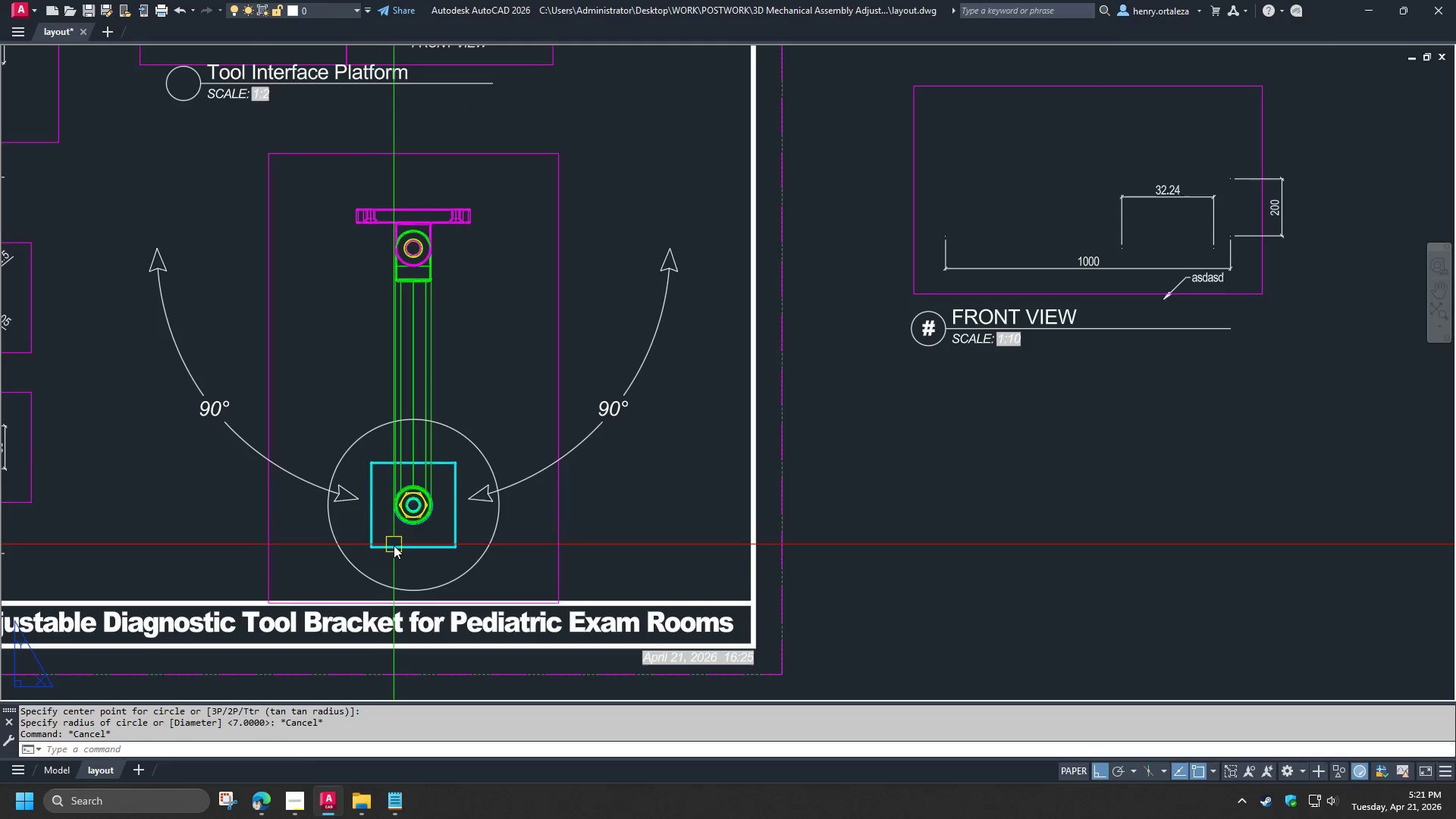 
scroll: coordinate [394, 545], scroll_direction: up, amount: 1.0
 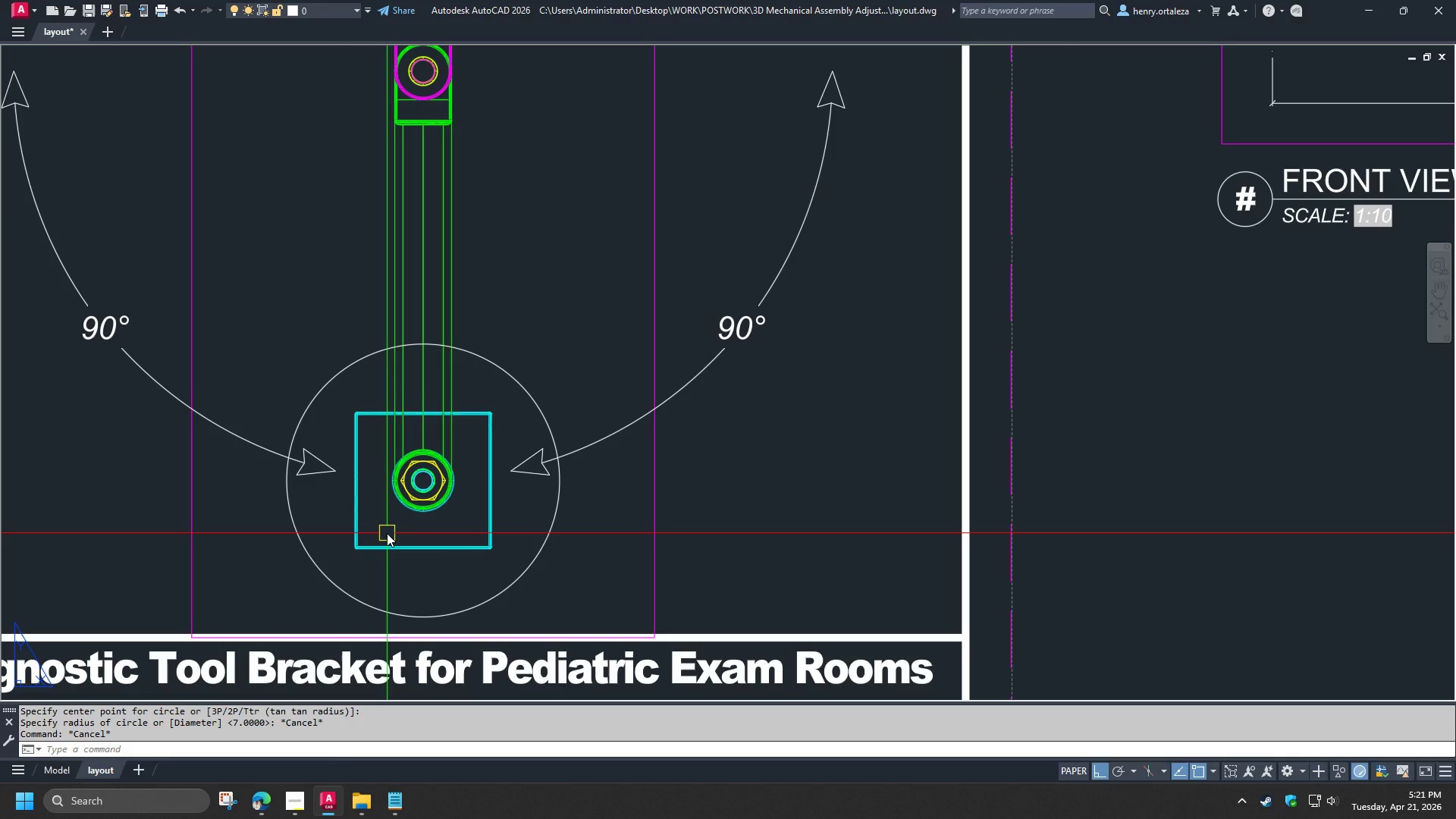 
key(C)
 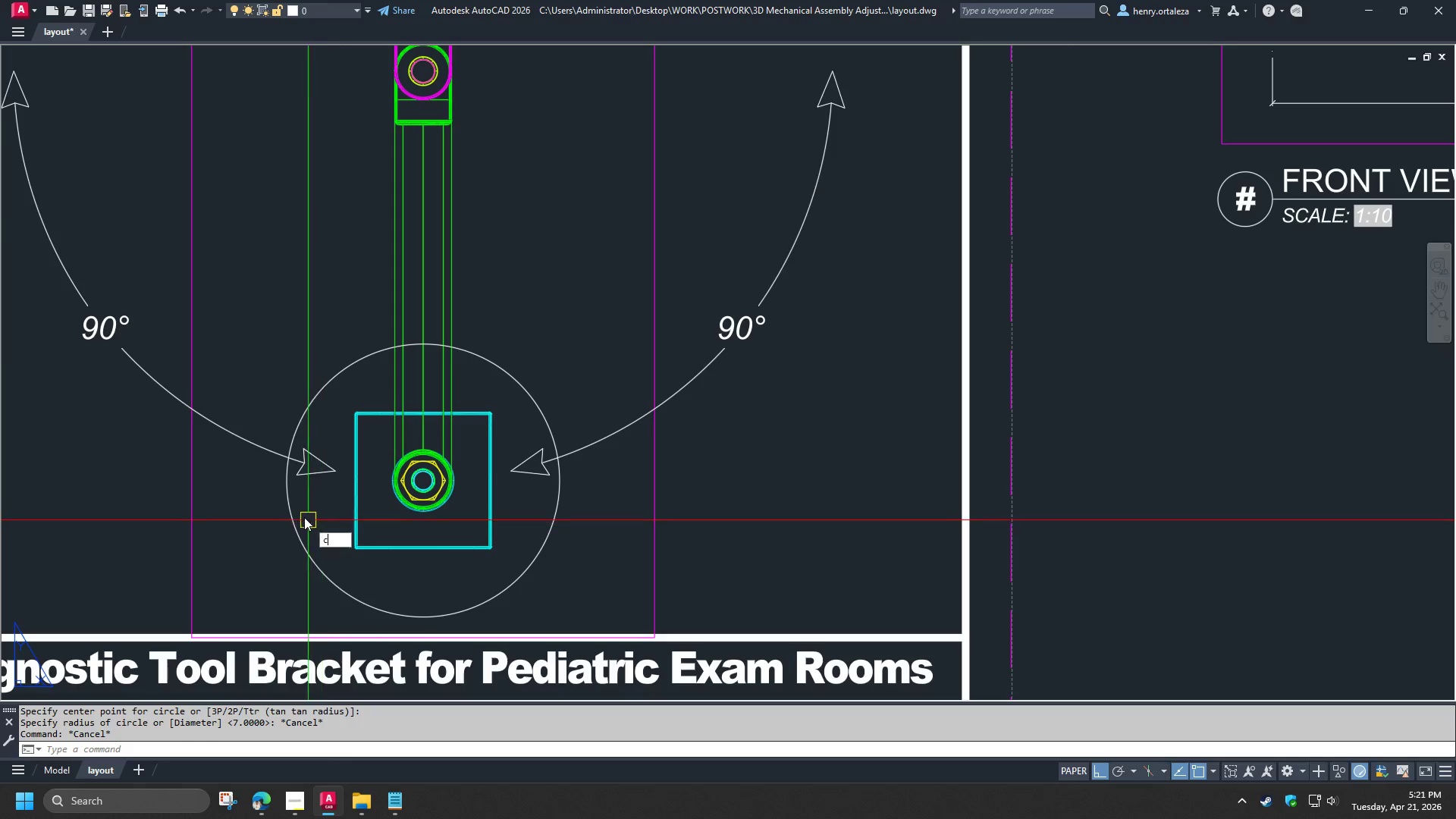 
key(Space)
 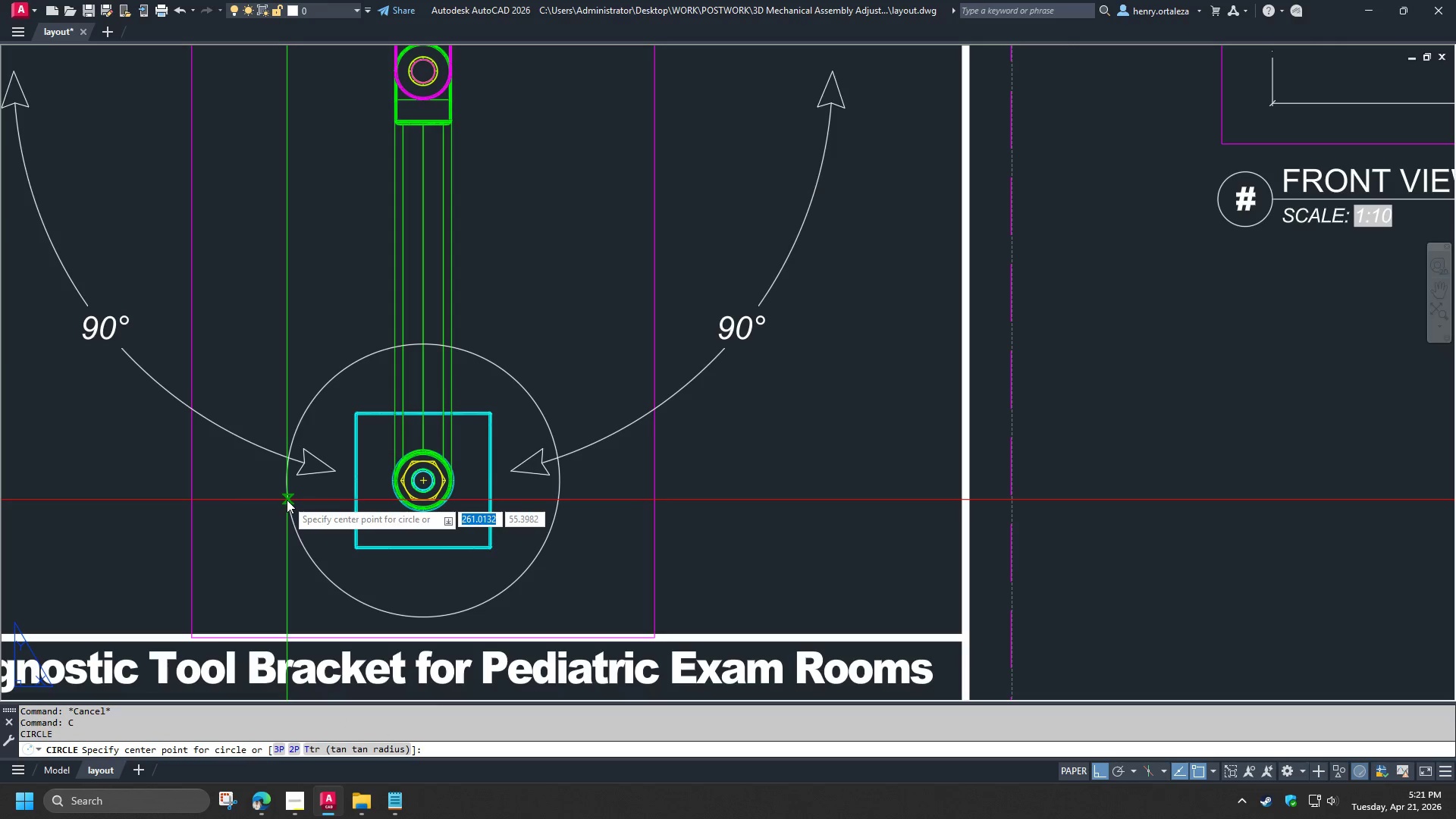 
left_click([287, 500])
 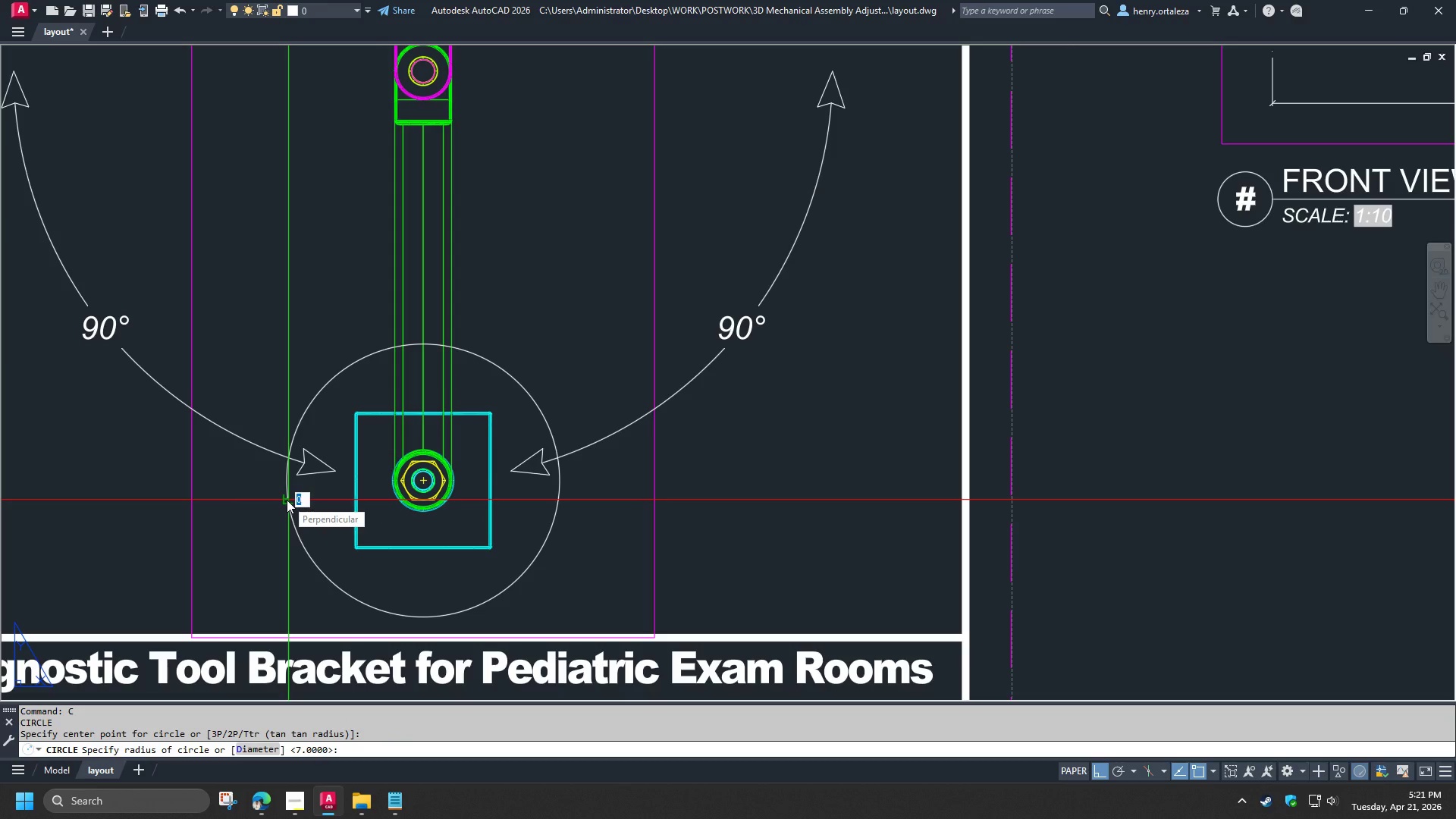 
key(Space)
 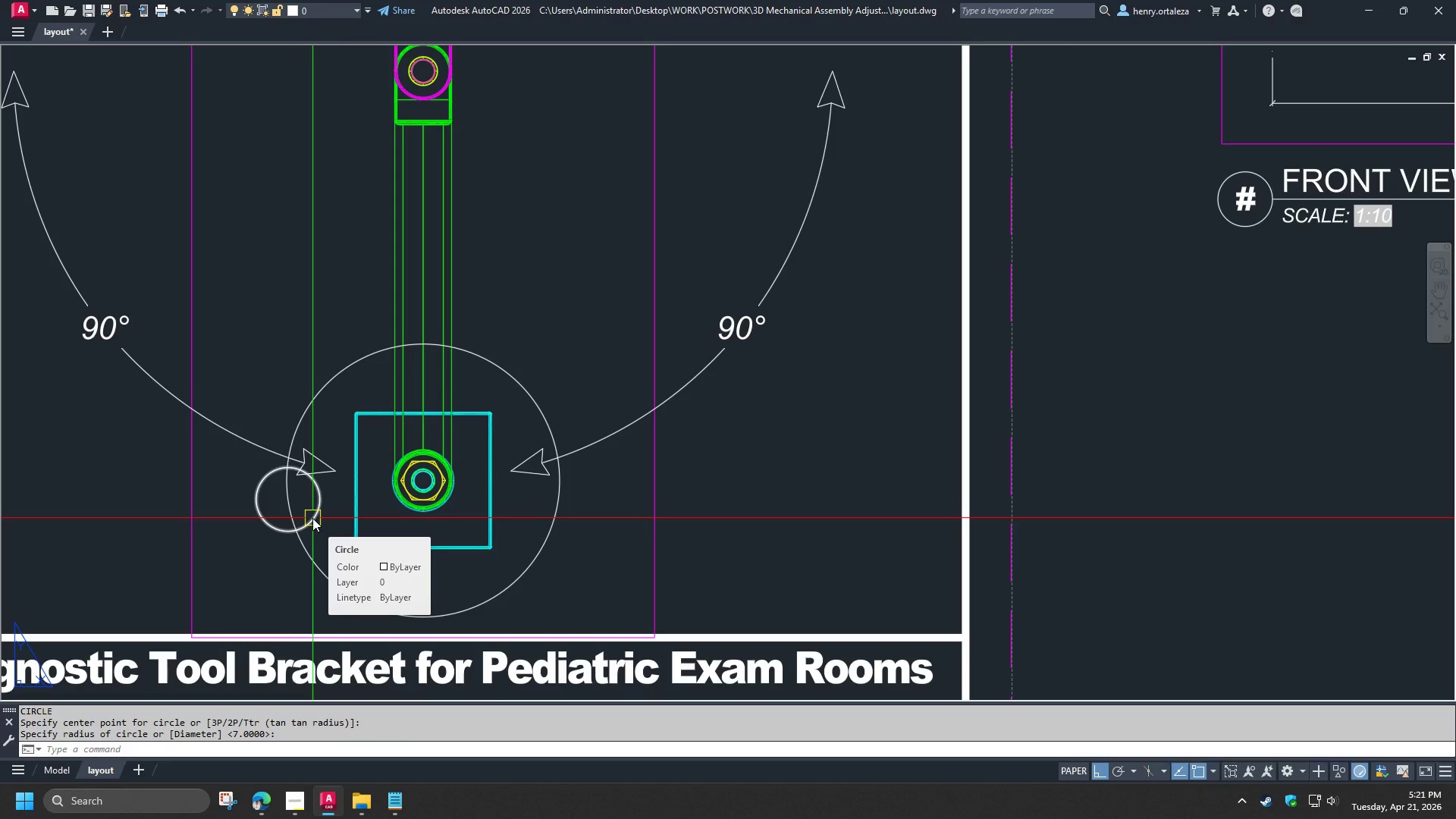 
left_click([312, 518])
 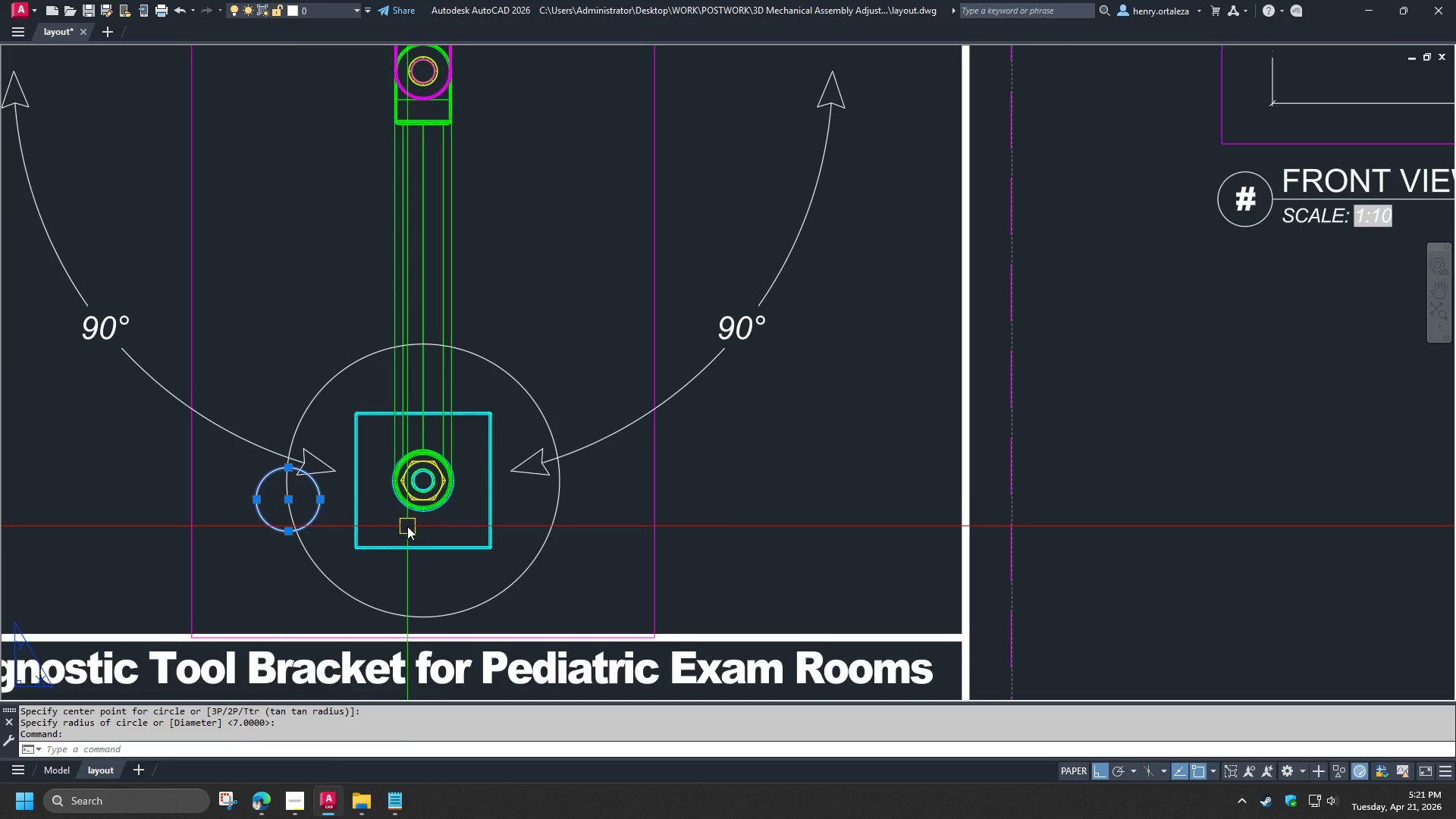 
type(mi )
 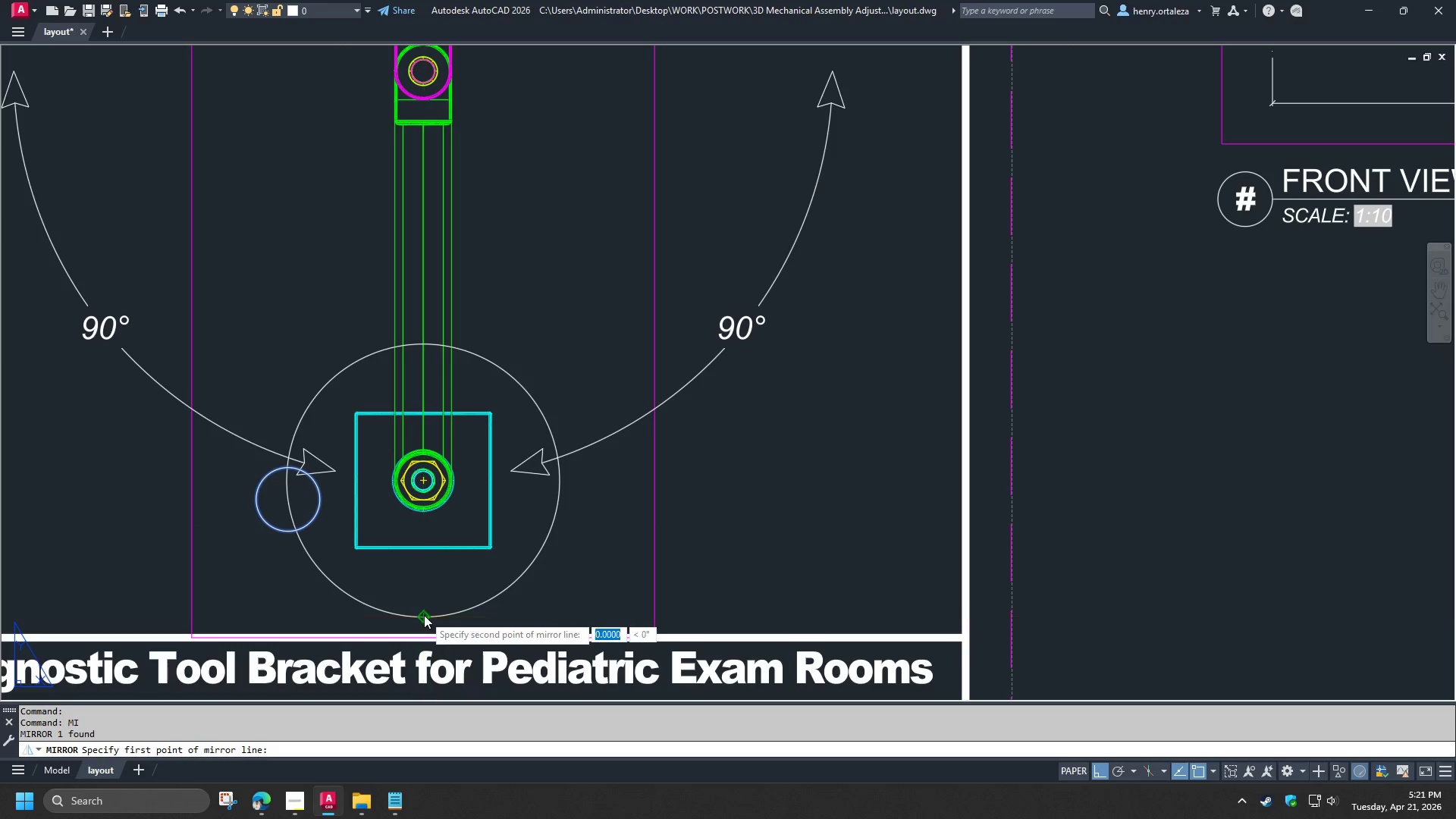 
double_click([421, 588])
 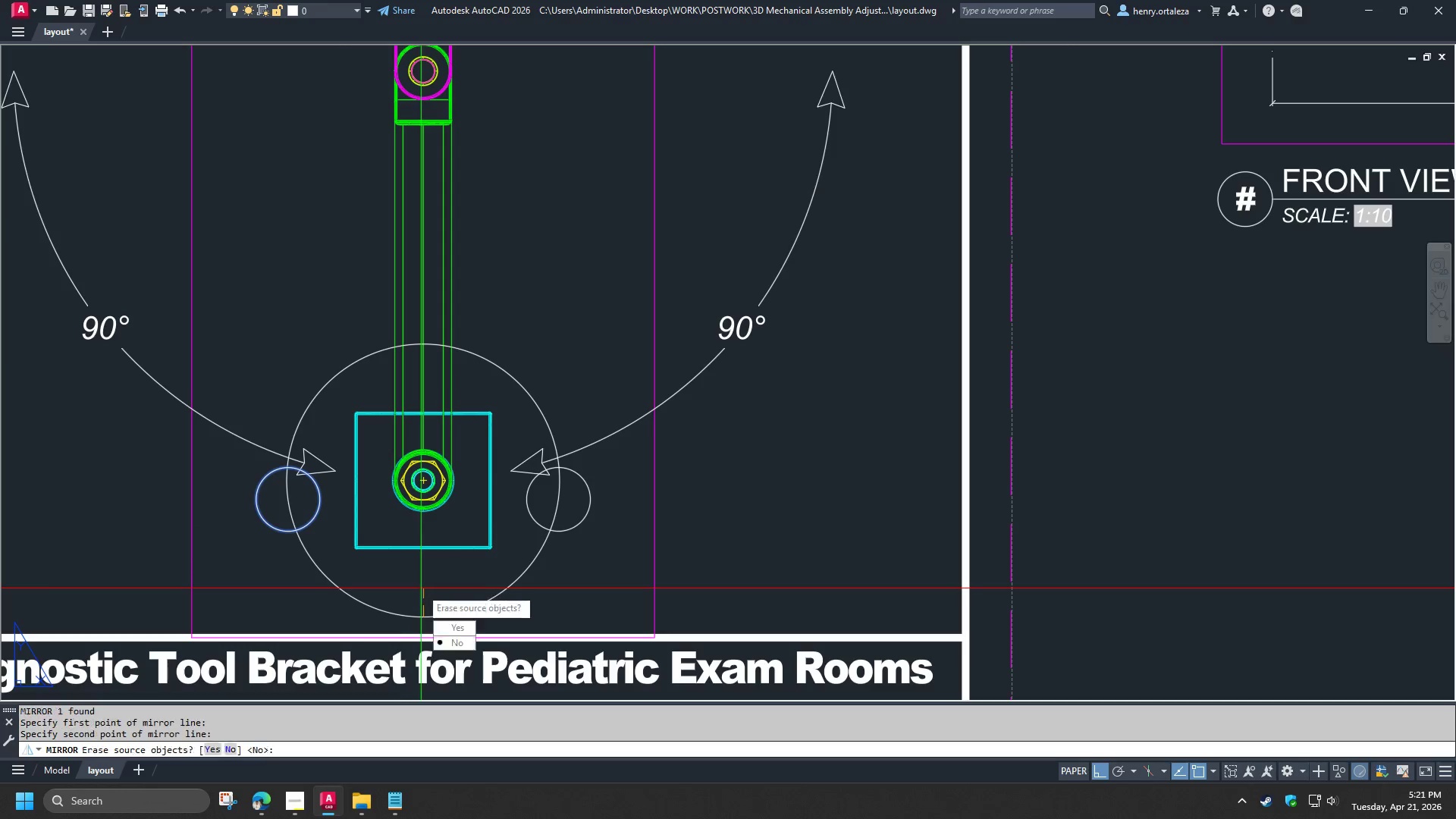 
type( tr )
 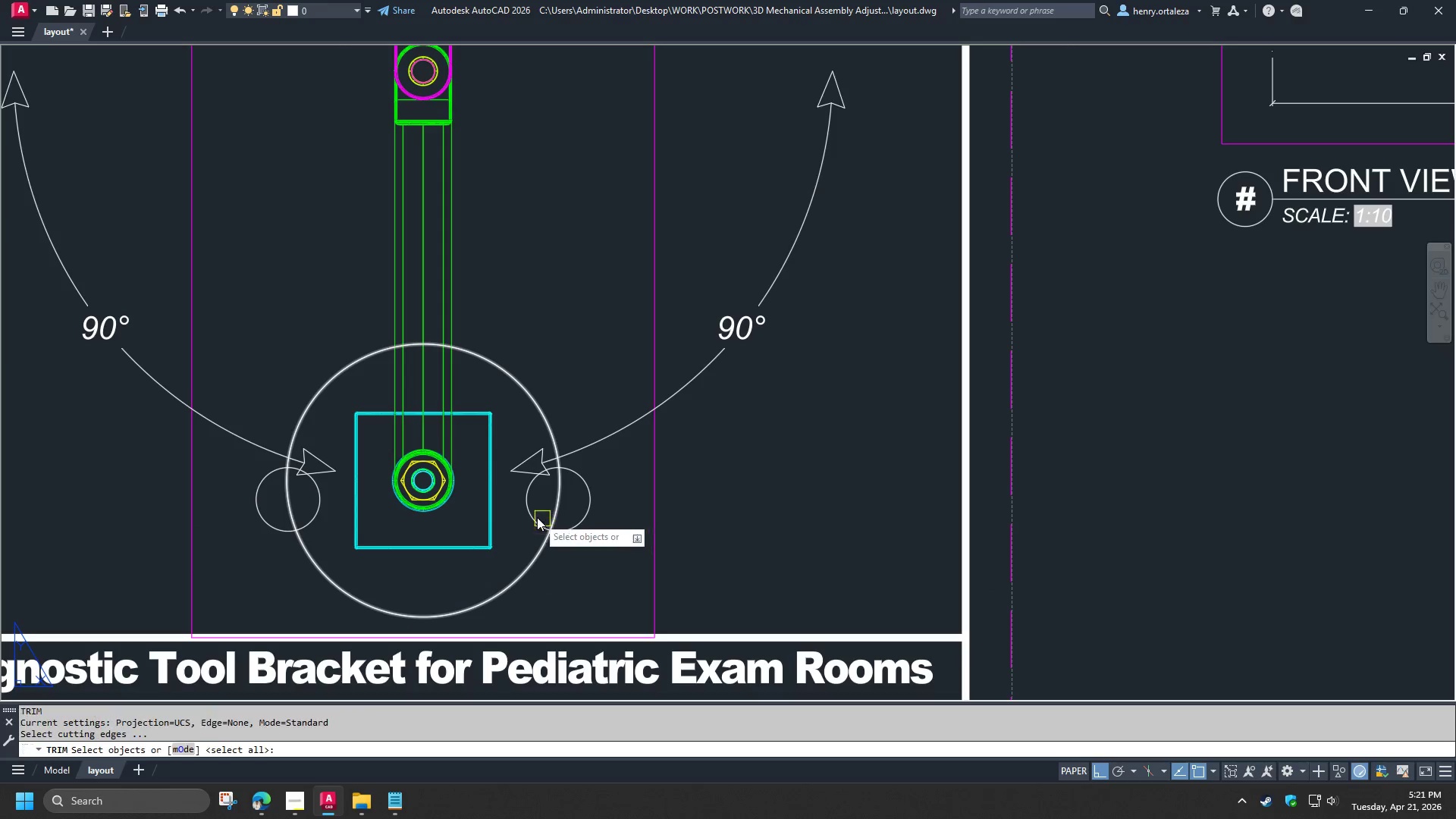 
left_click([535, 516])
 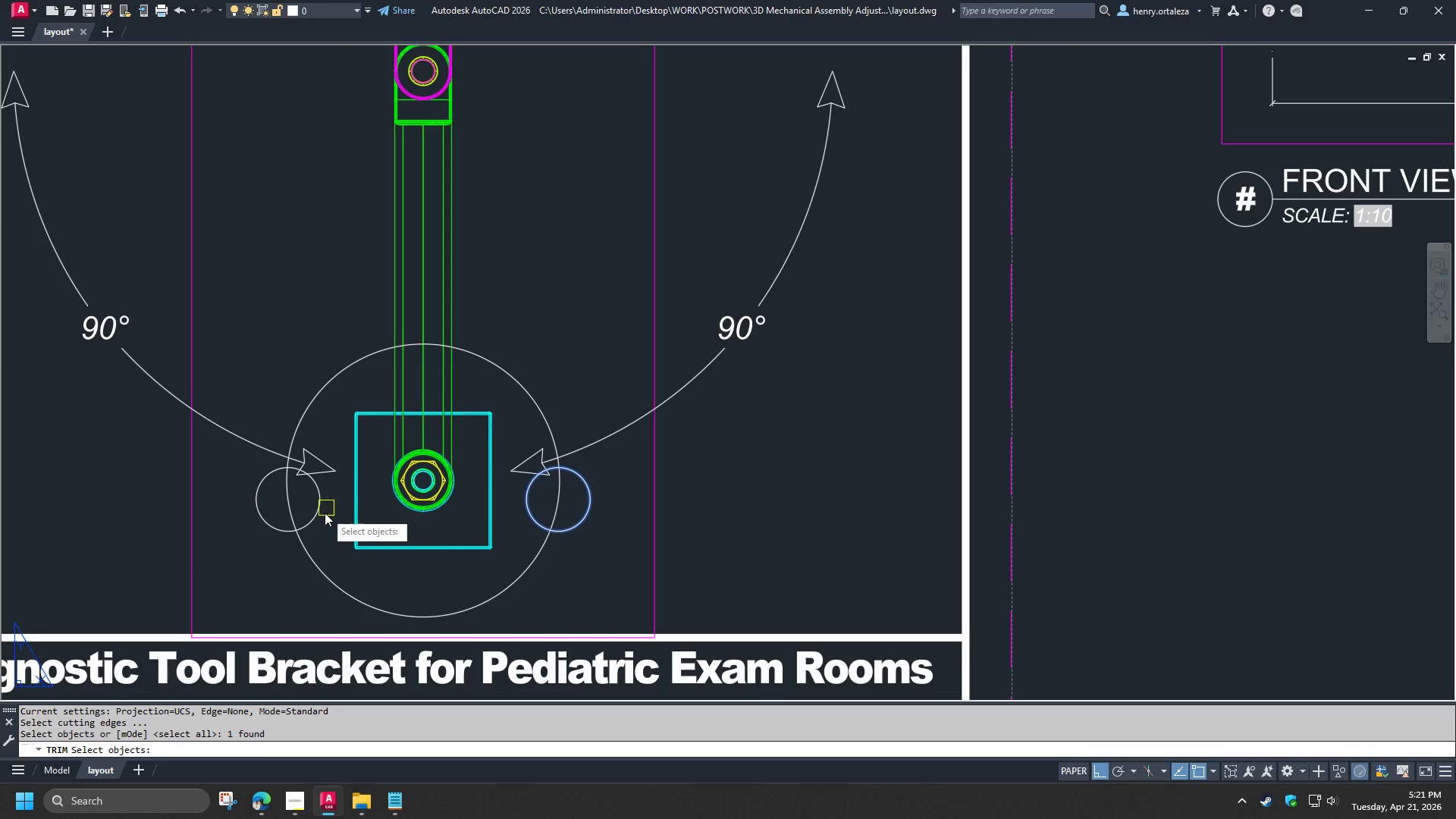 
left_click([323, 513])
 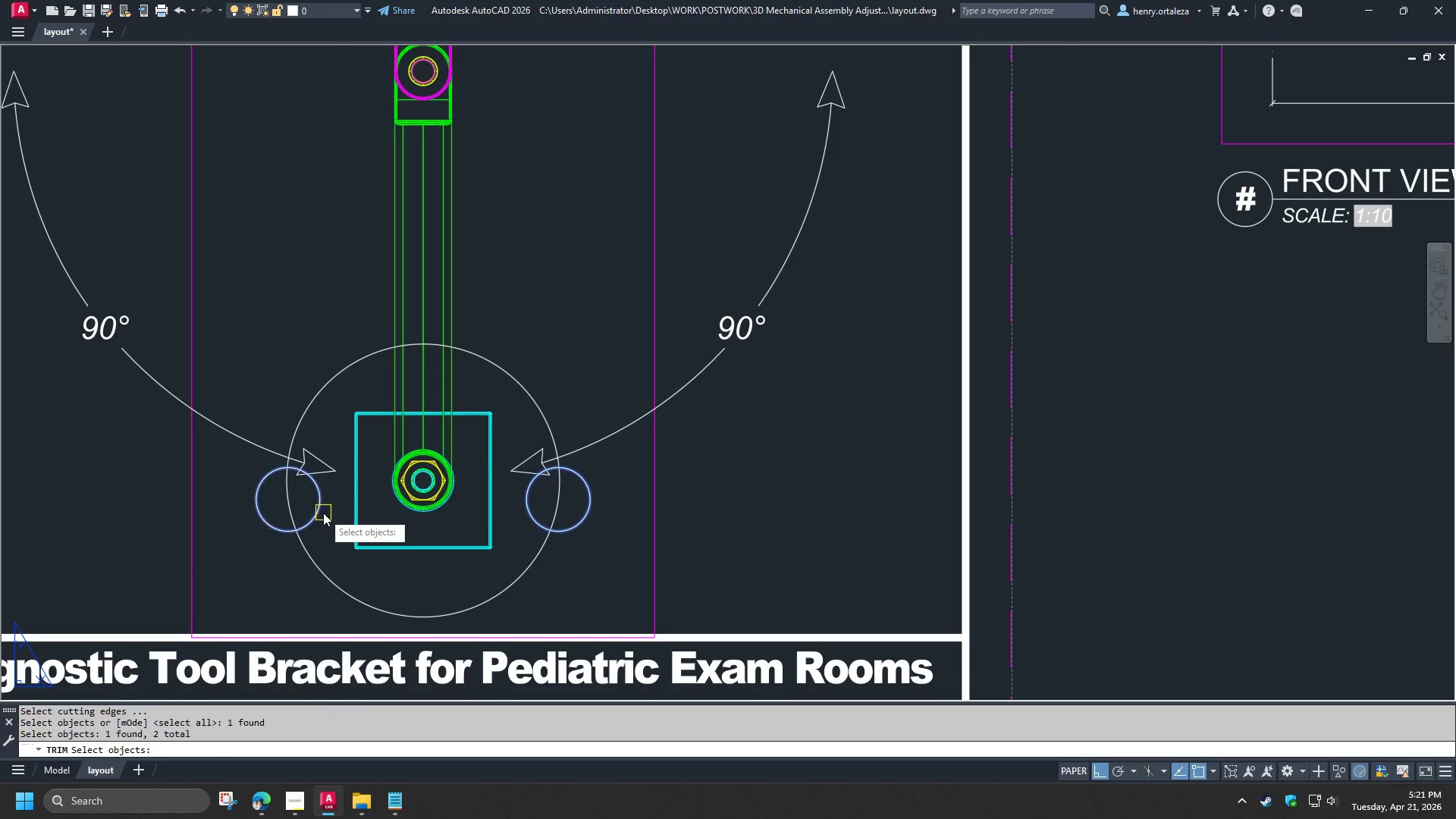 
key(Space)
 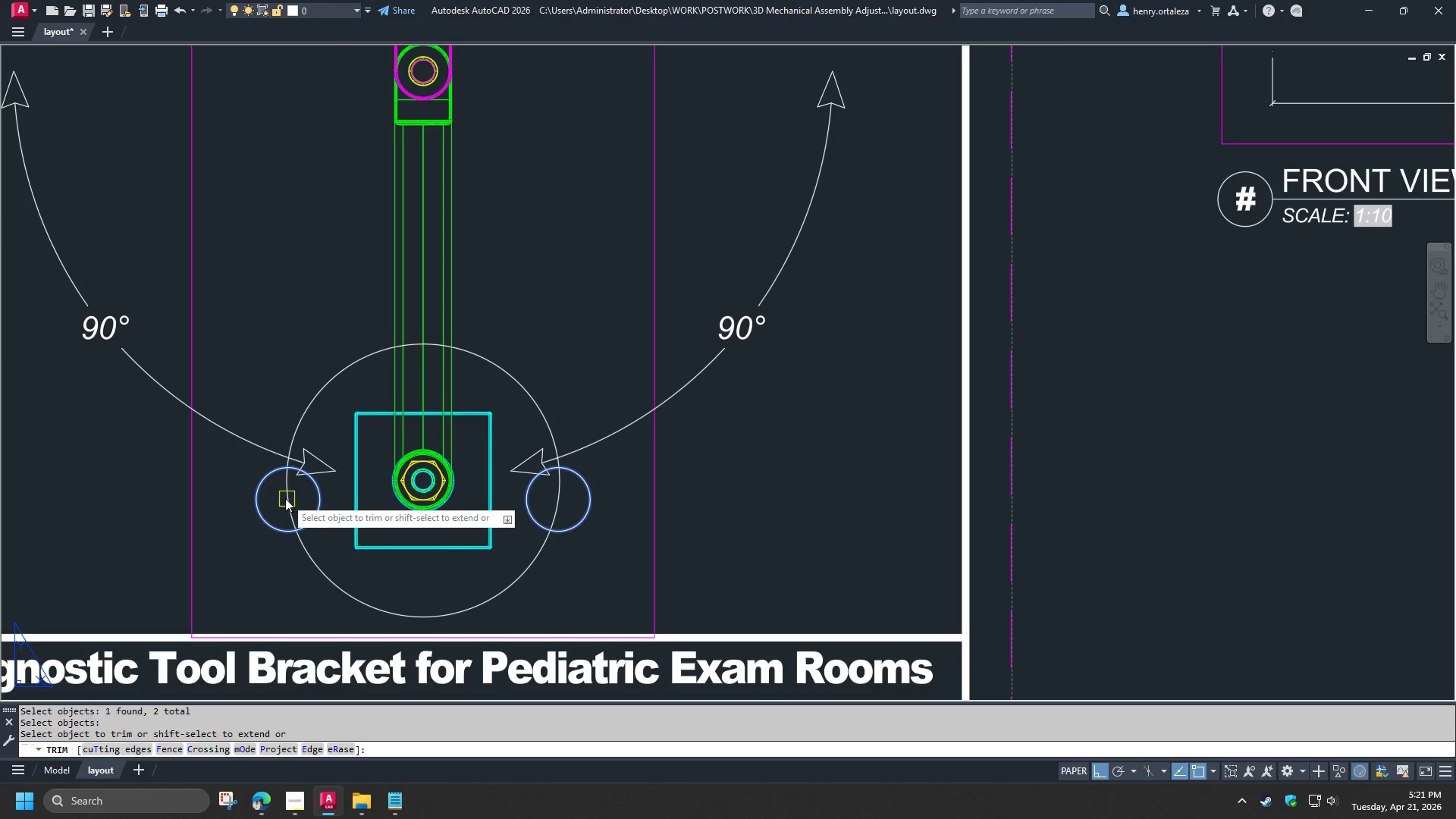 
double_click([285, 498])
 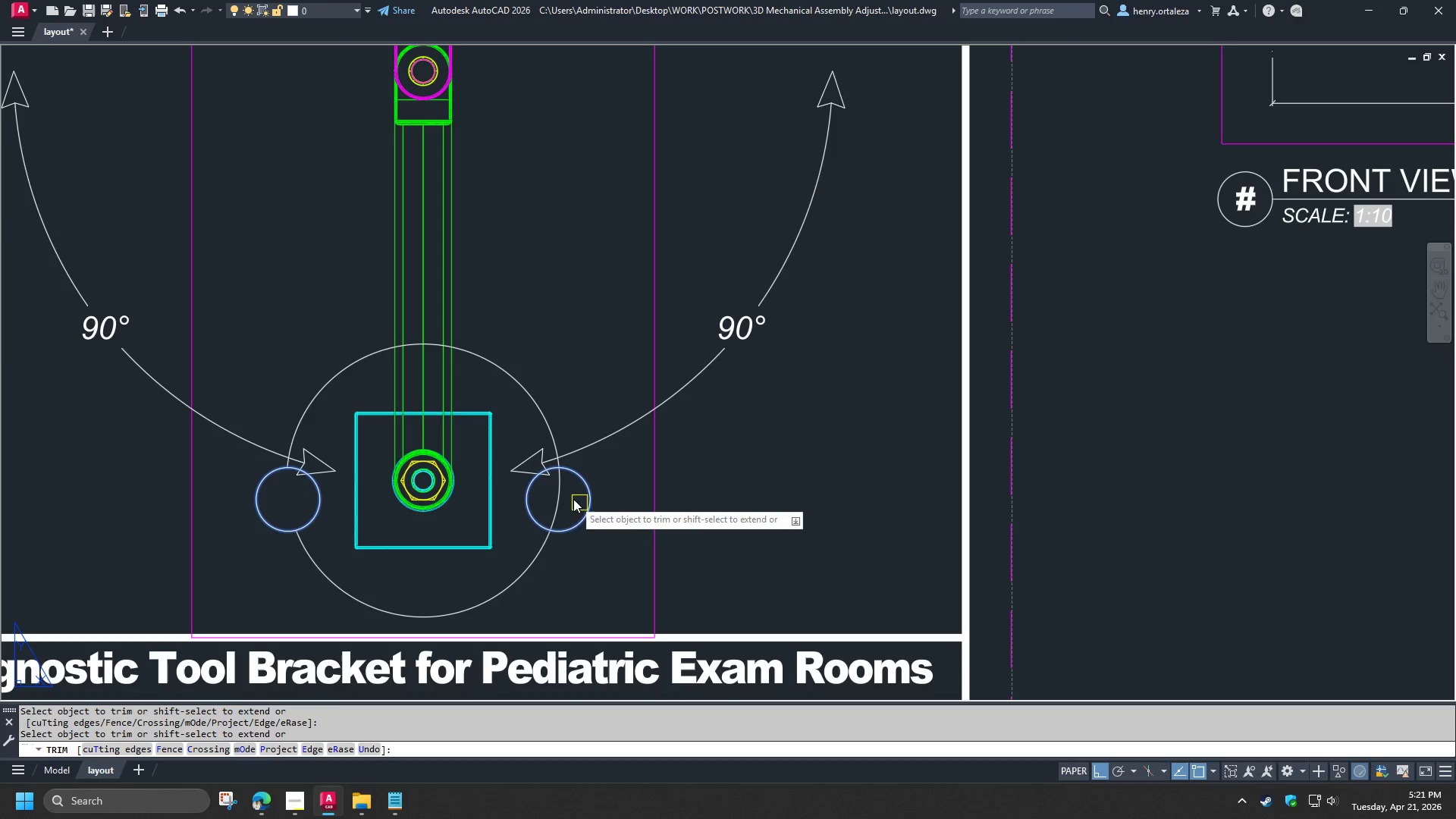 
left_click([557, 496])
 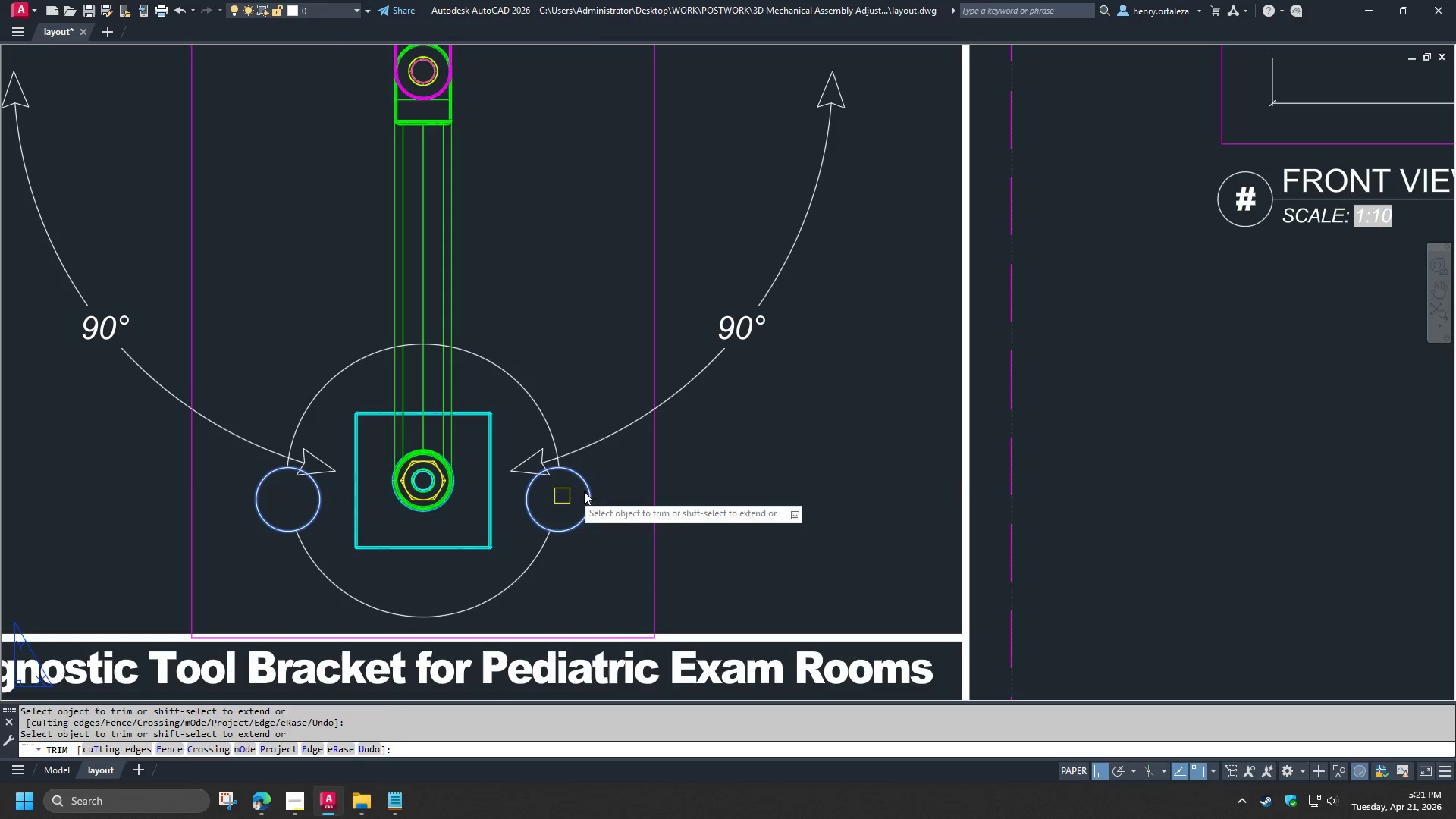 
key(Space)
 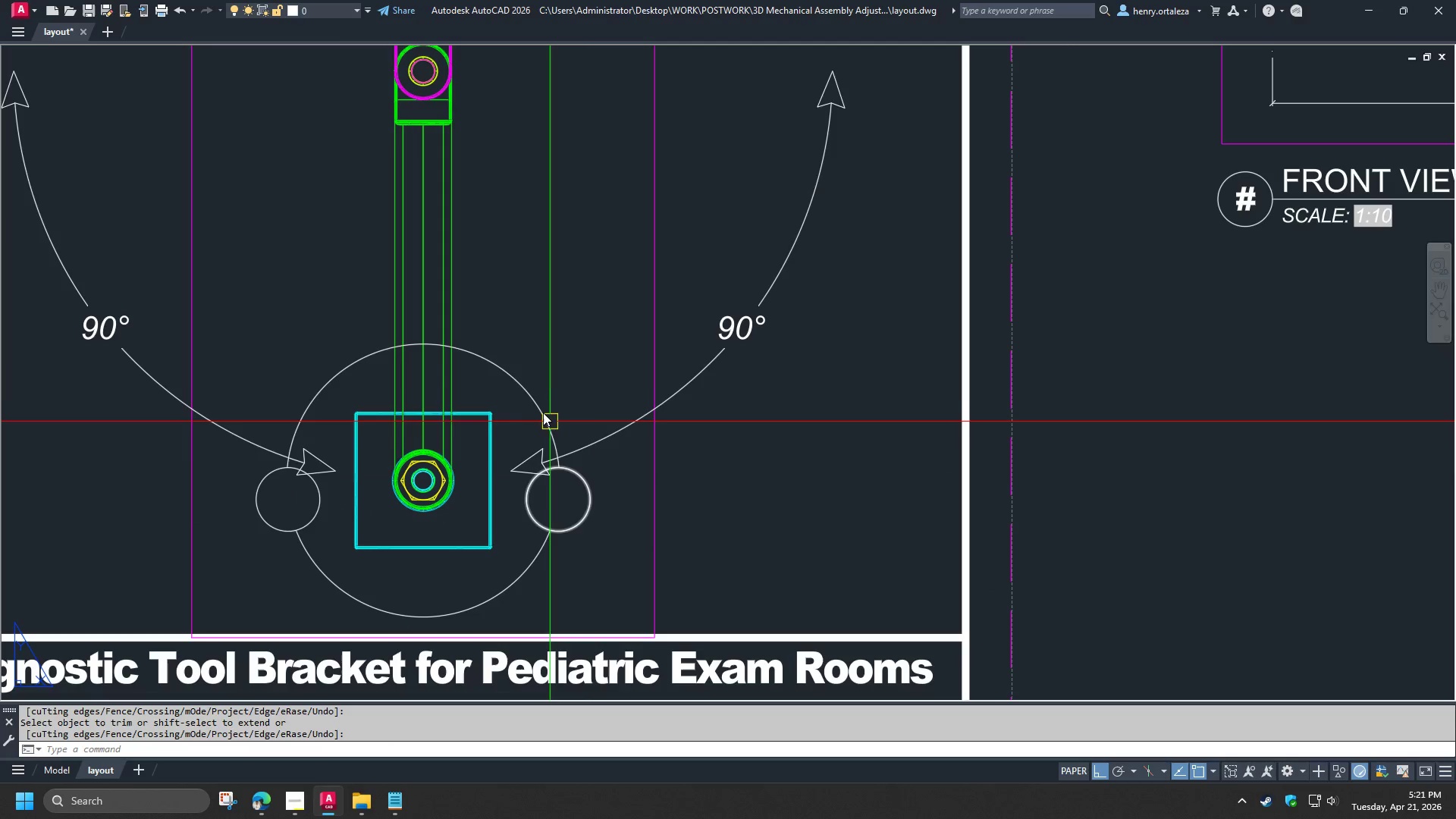 
left_click([543, 413])
 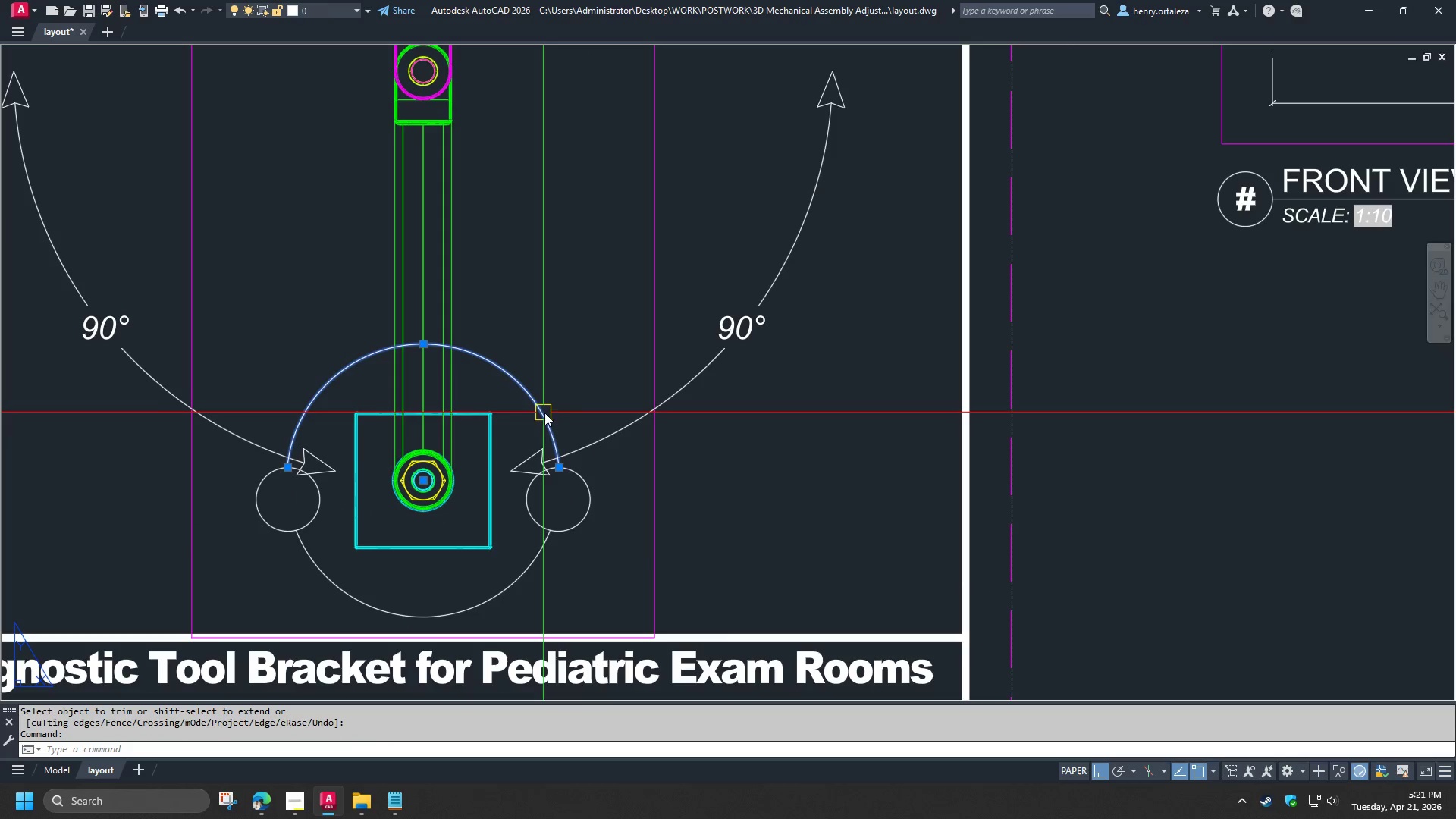 
key(E)
 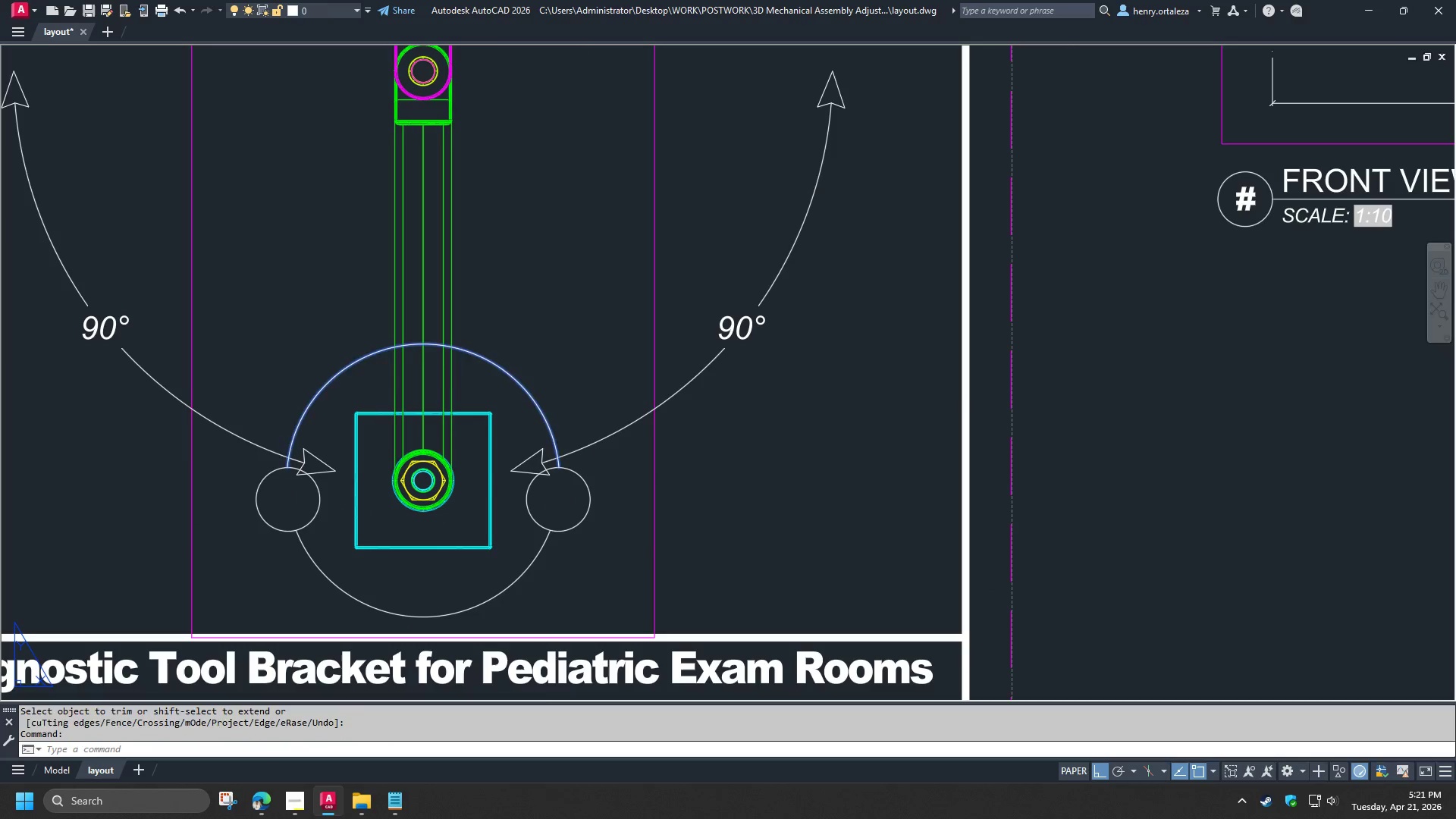 
key(Space)
 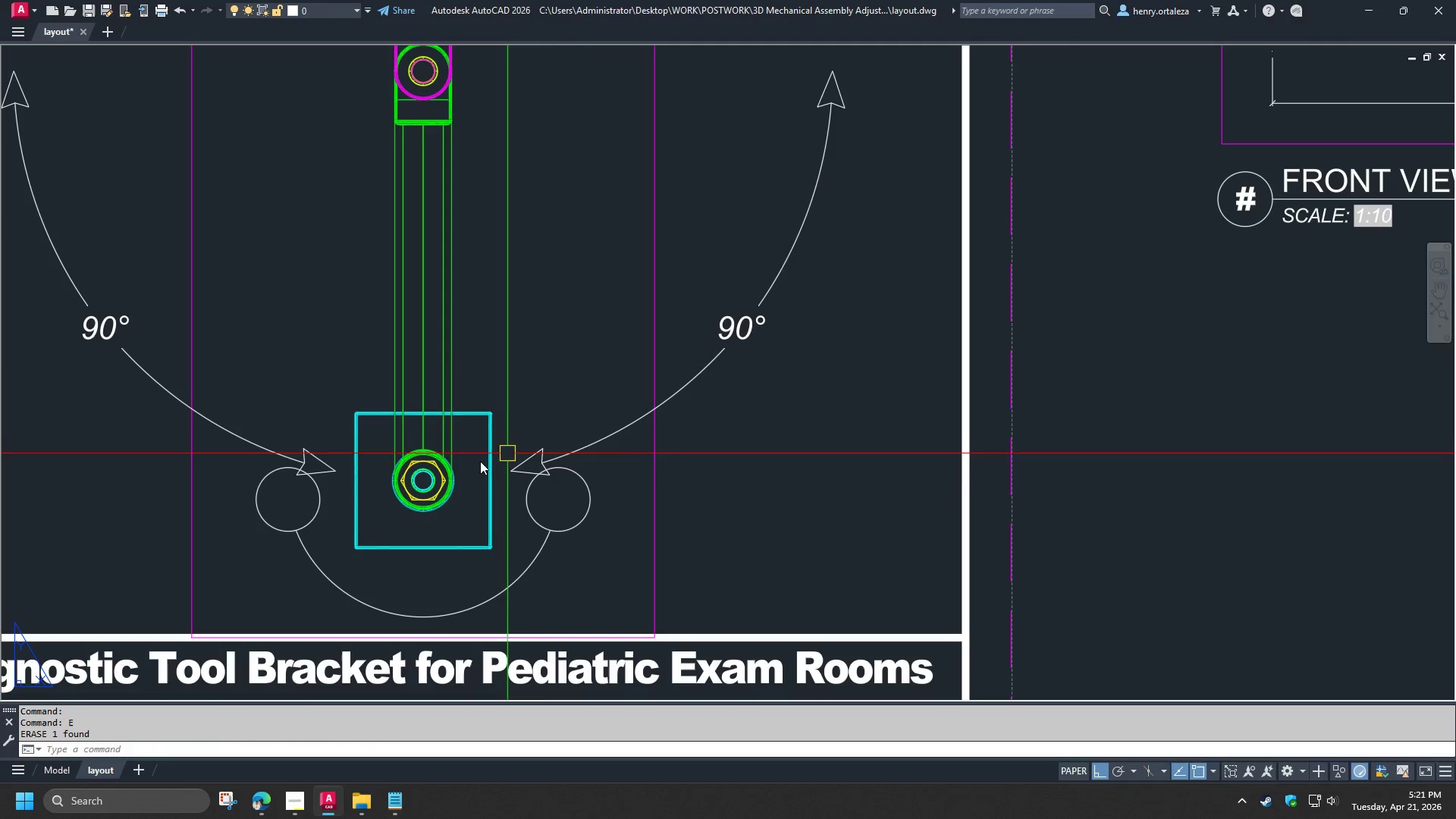 
scroll: coordinate [305, 480], scroll_direction: up, amount: 2.0
 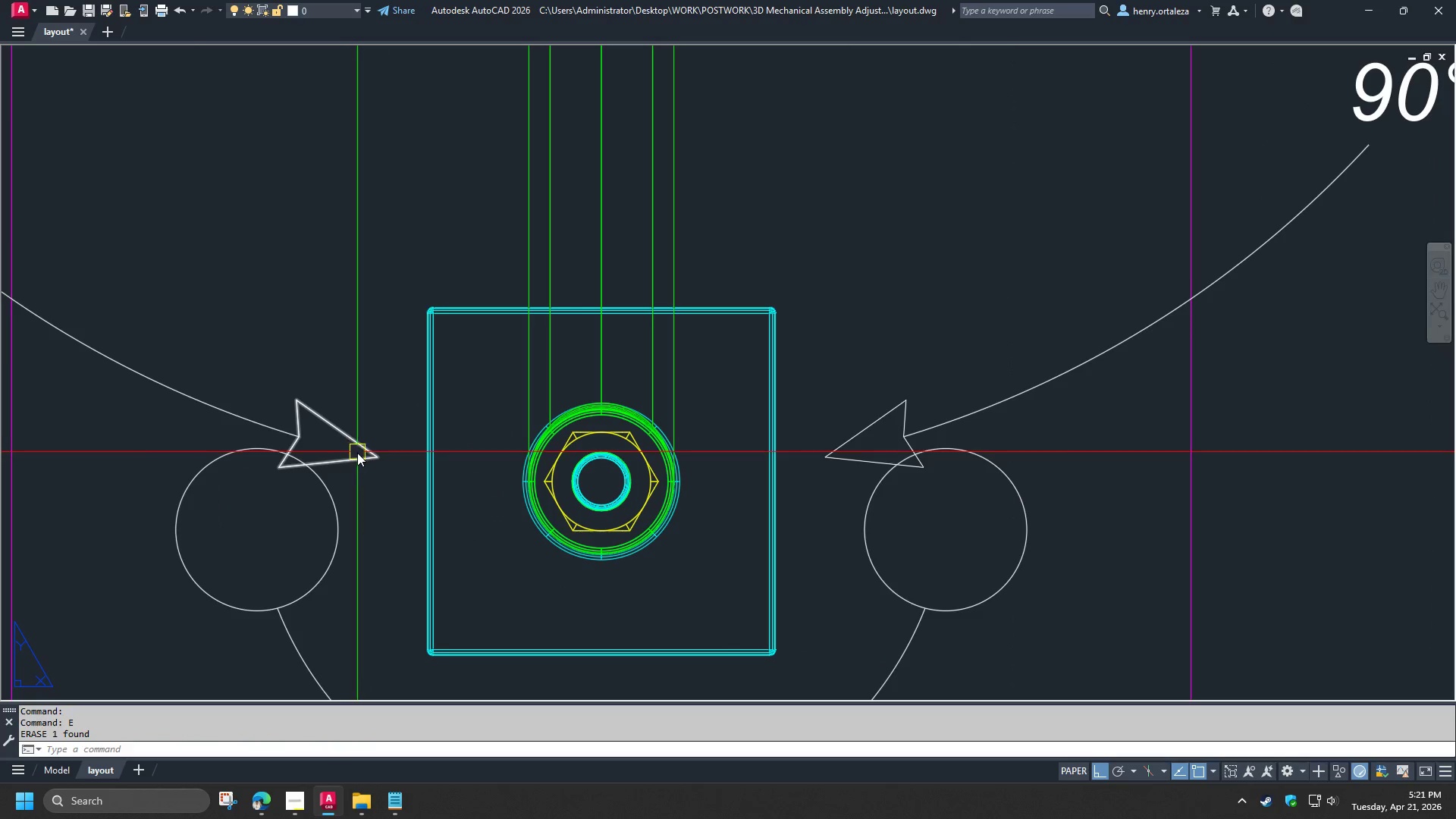 
left_click([357, 457])
 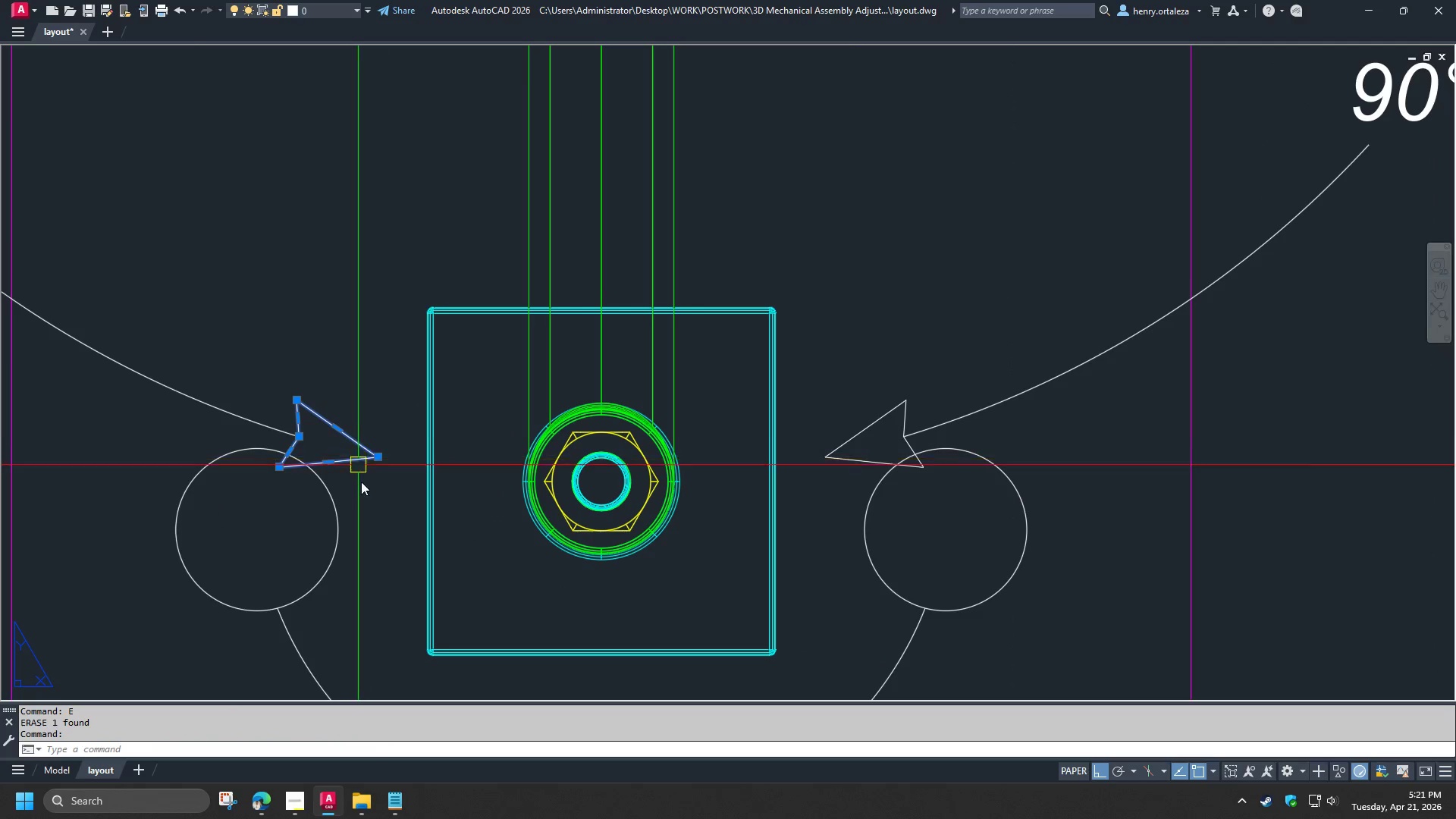 
type(co )
 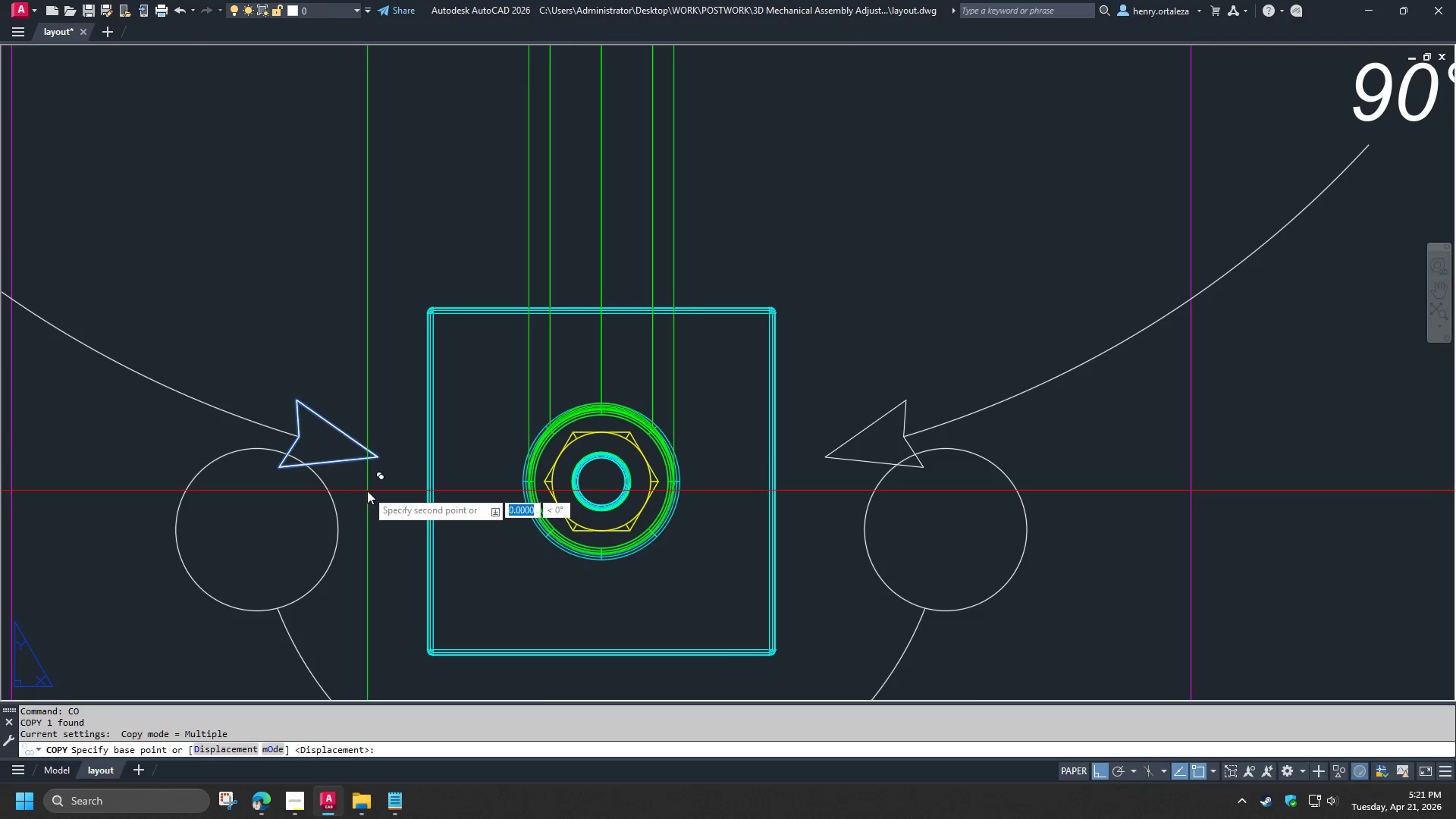 
left_click([367, 491])
 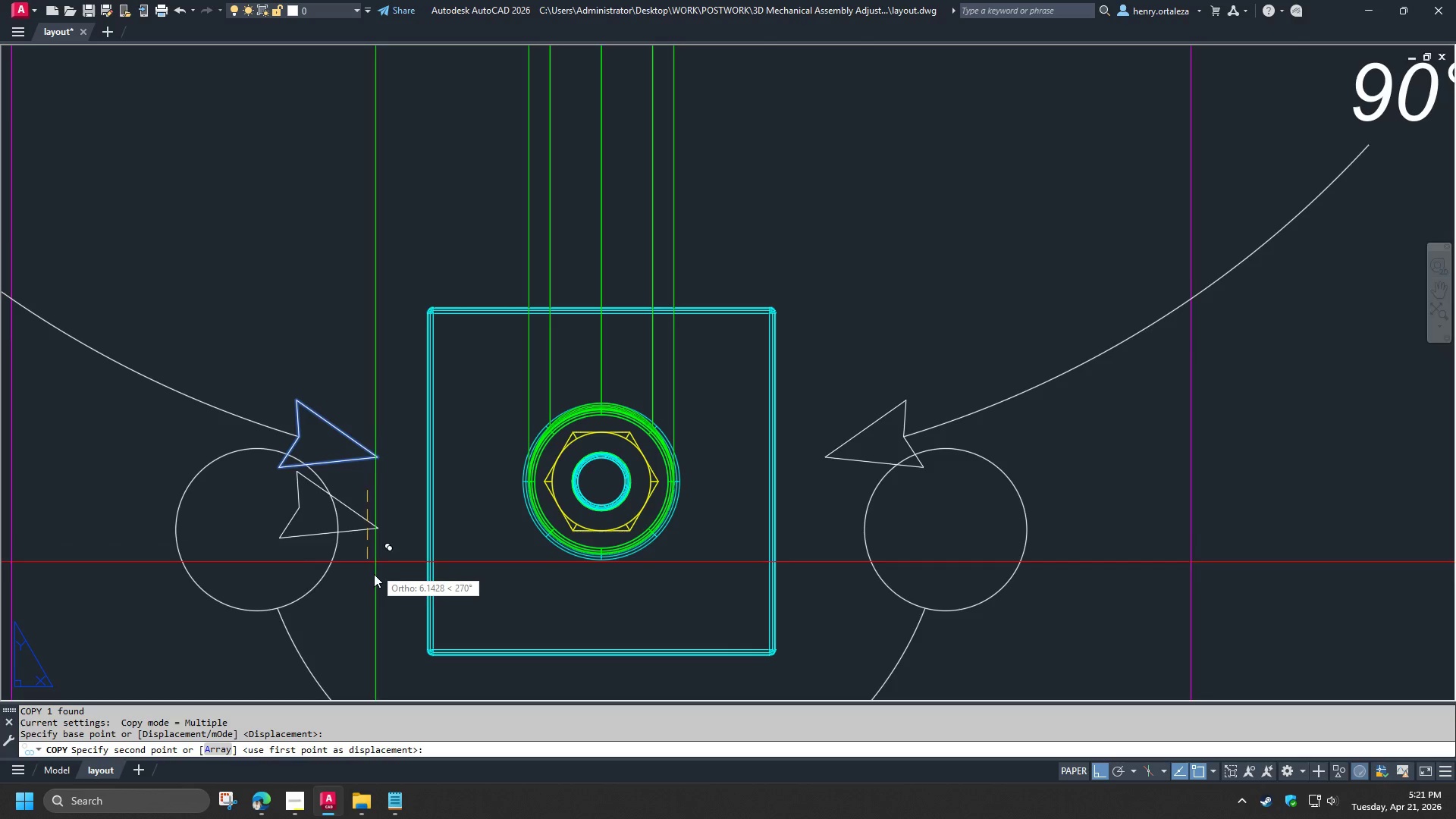 
left_click([372, 581])
 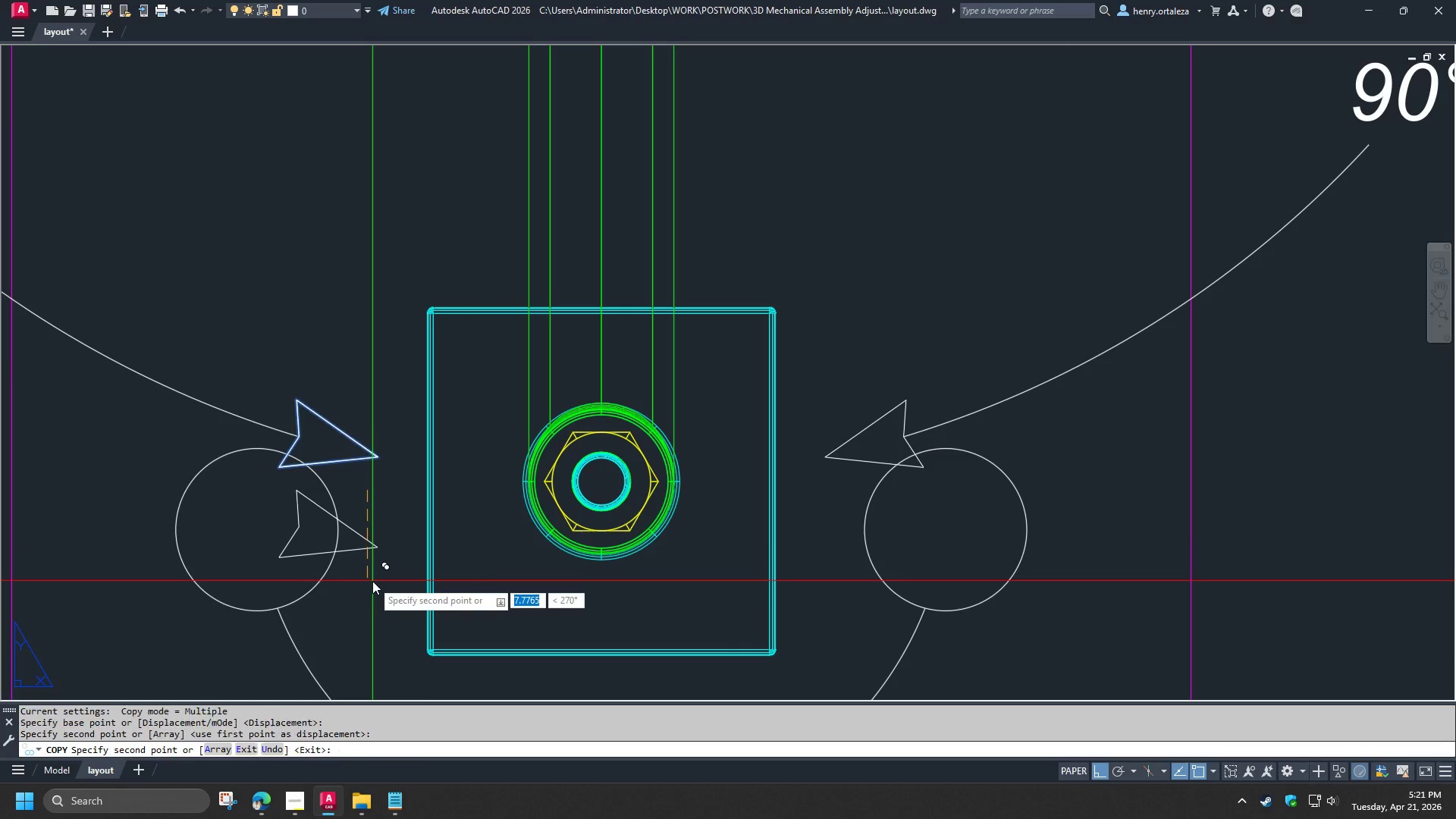 
key(Space)
 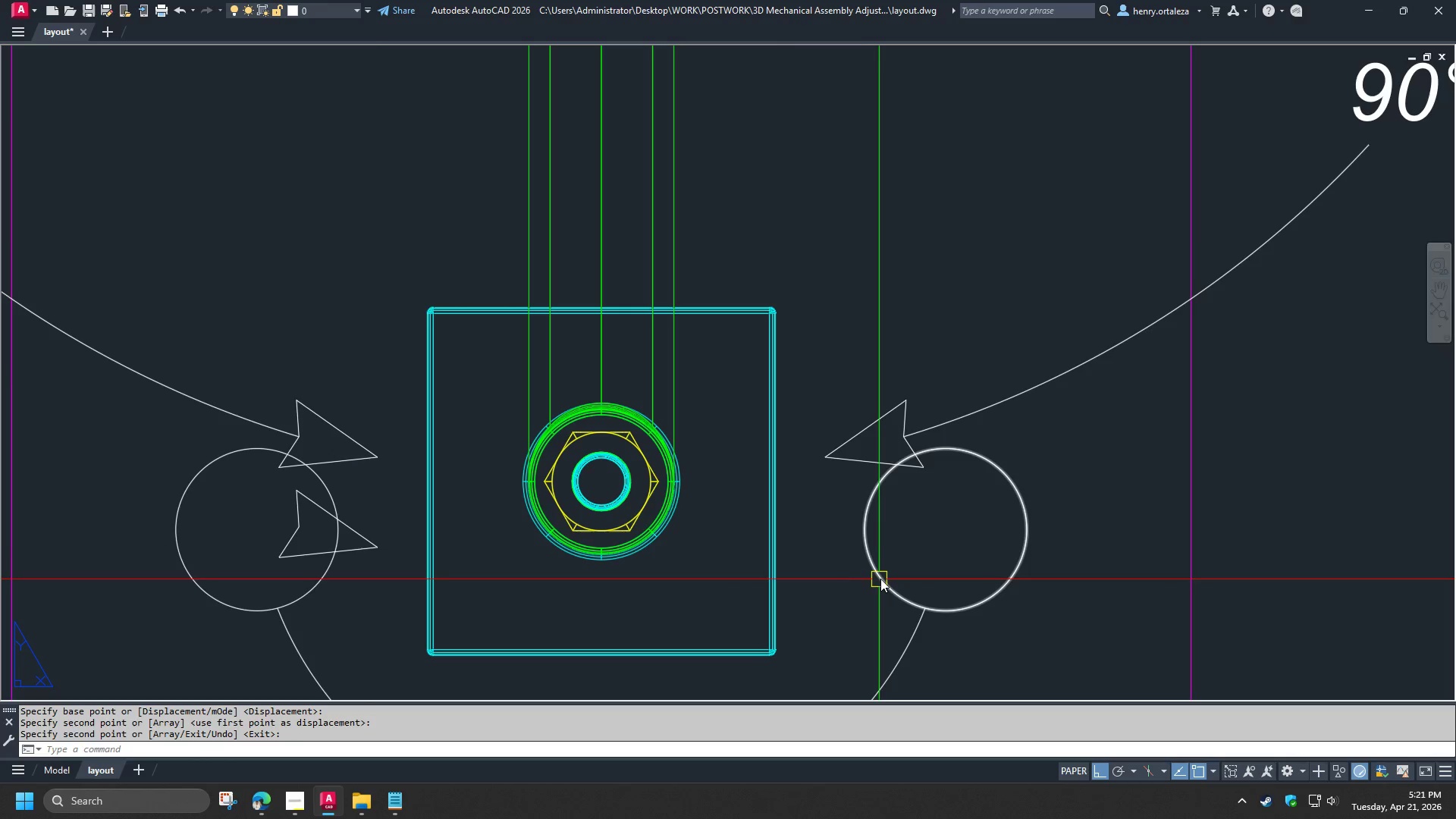 
left_click([881, 578])
 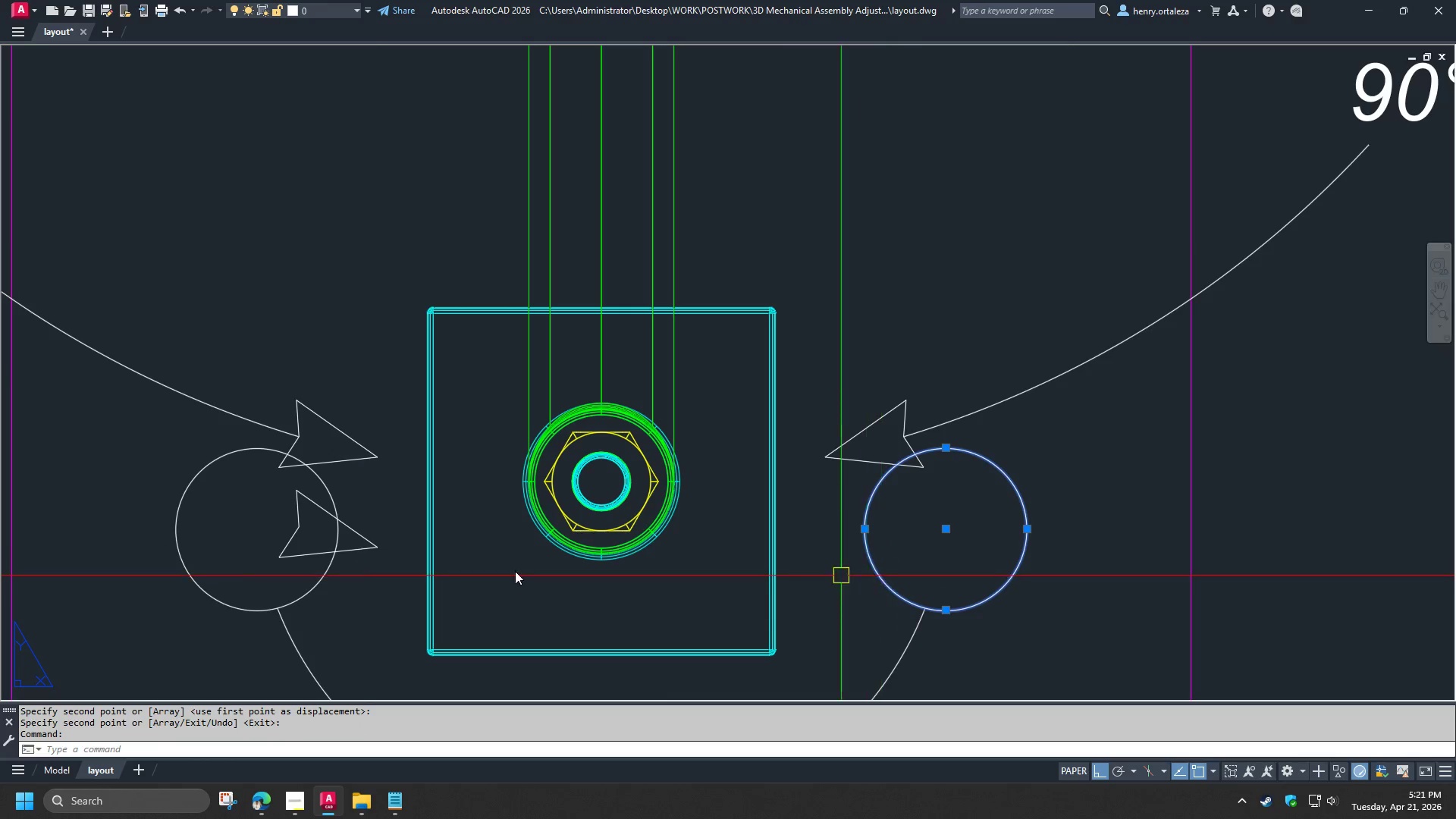 
key(E)
 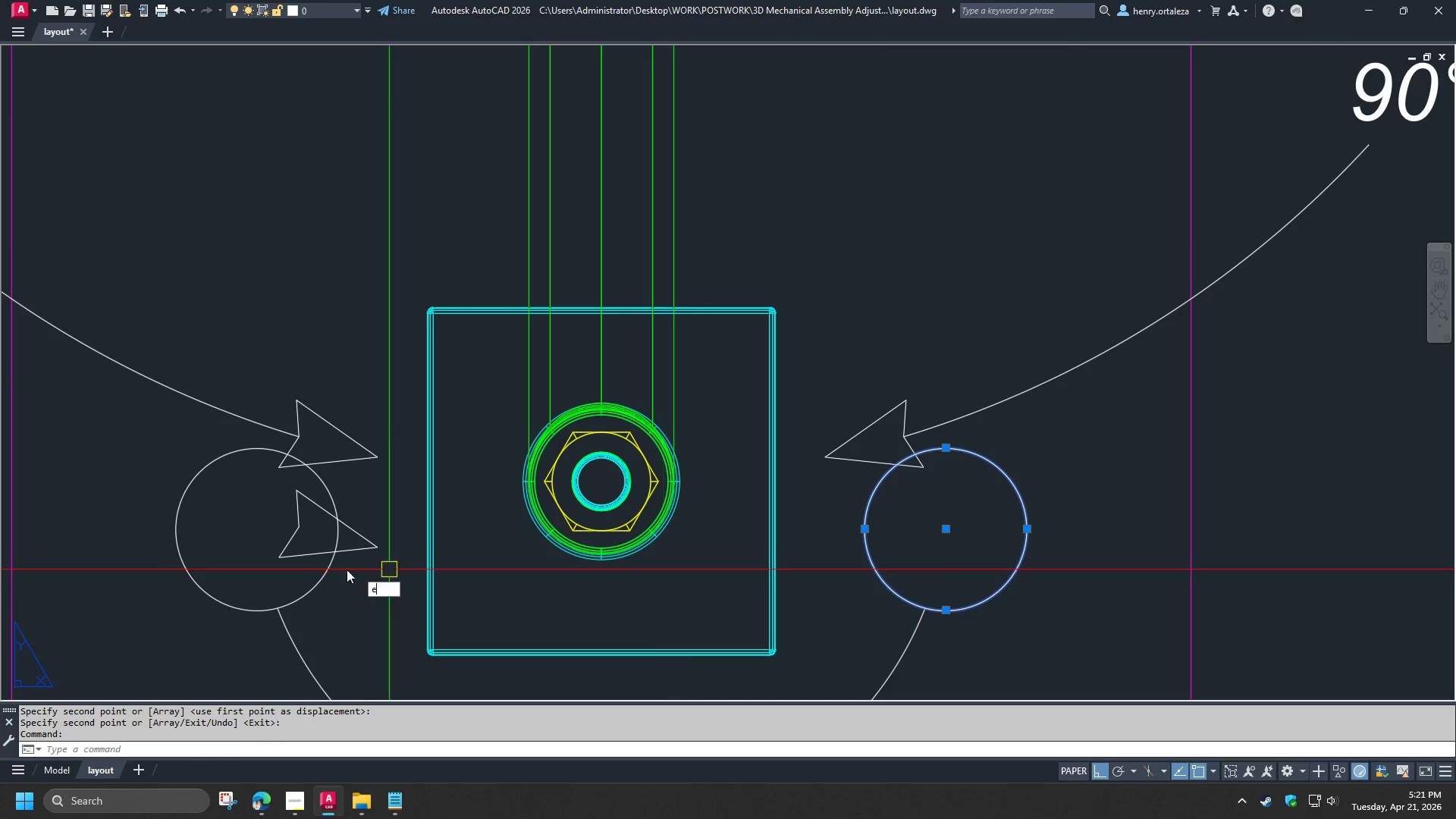 
key(Space)
 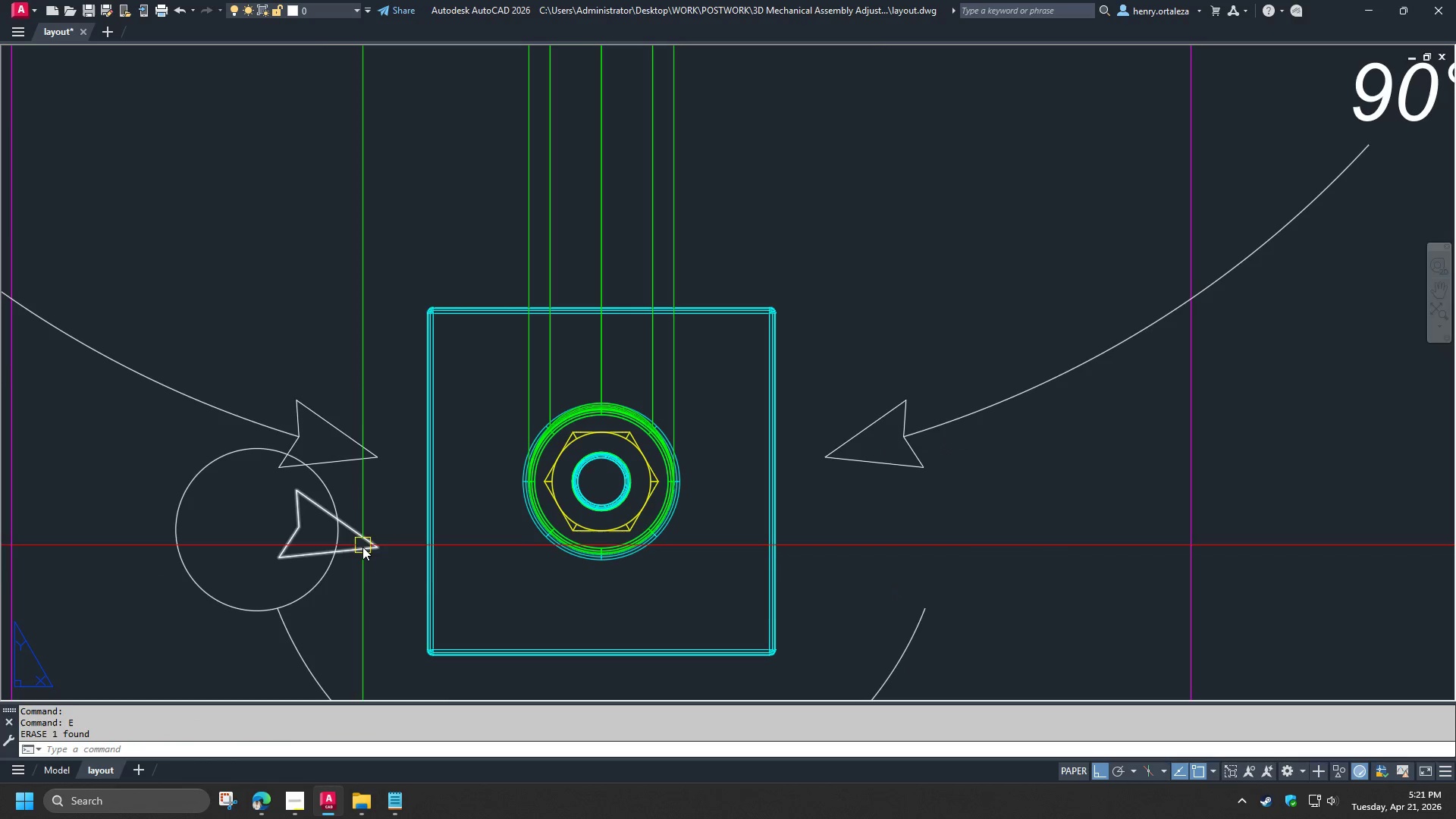 
left_click([362, 548])
 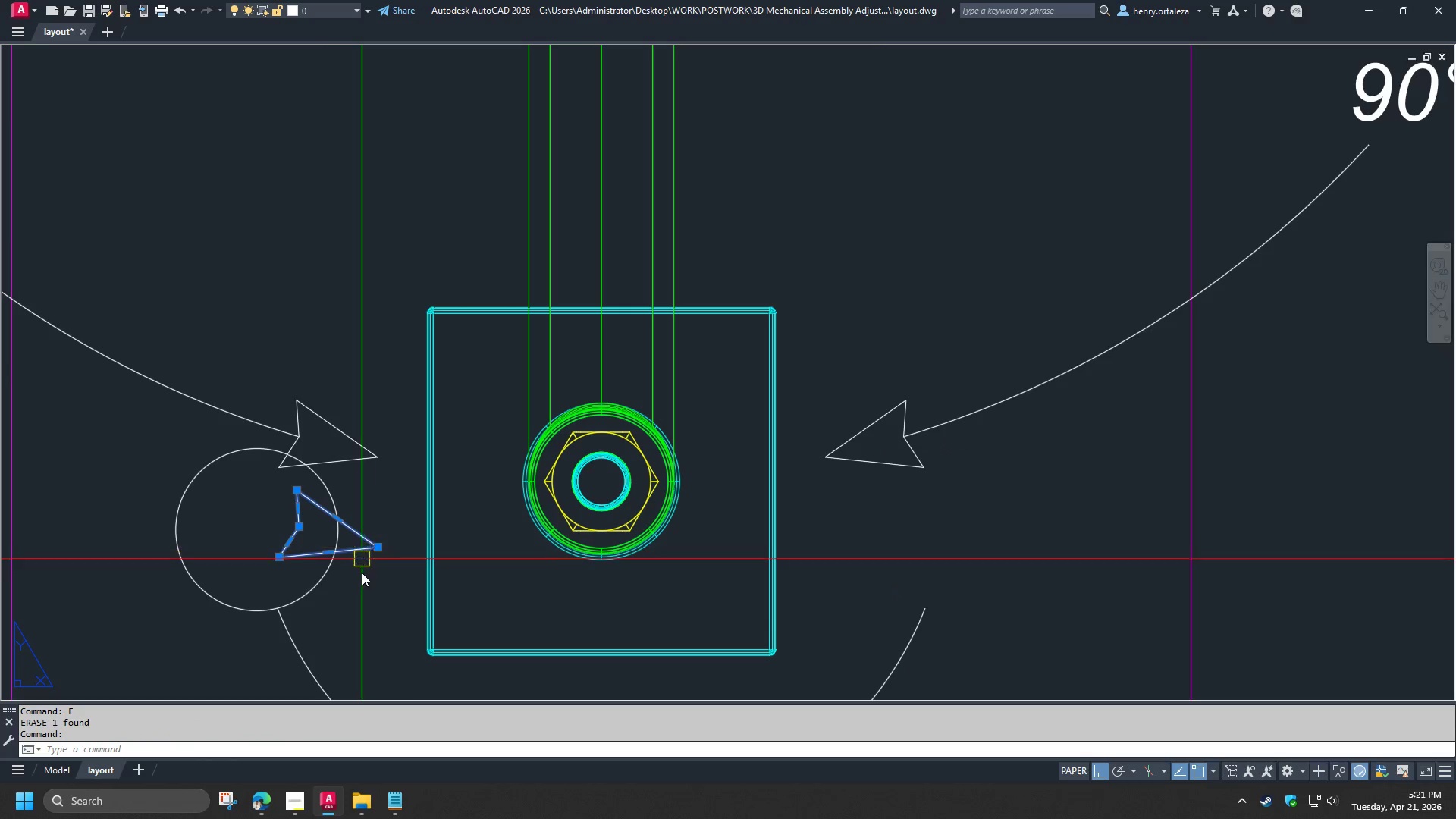 
type(al )
 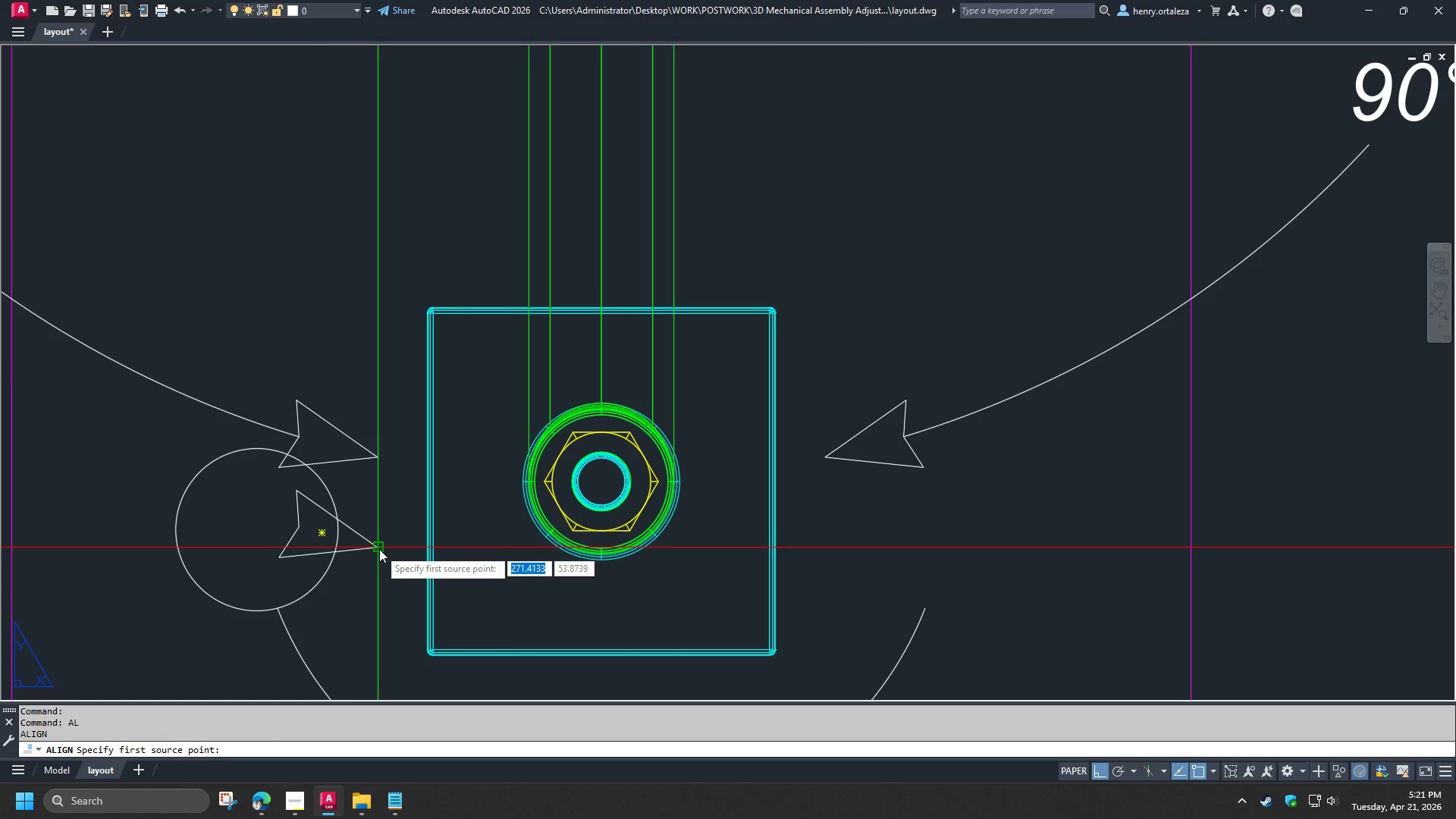 
left_click([379, 549])
 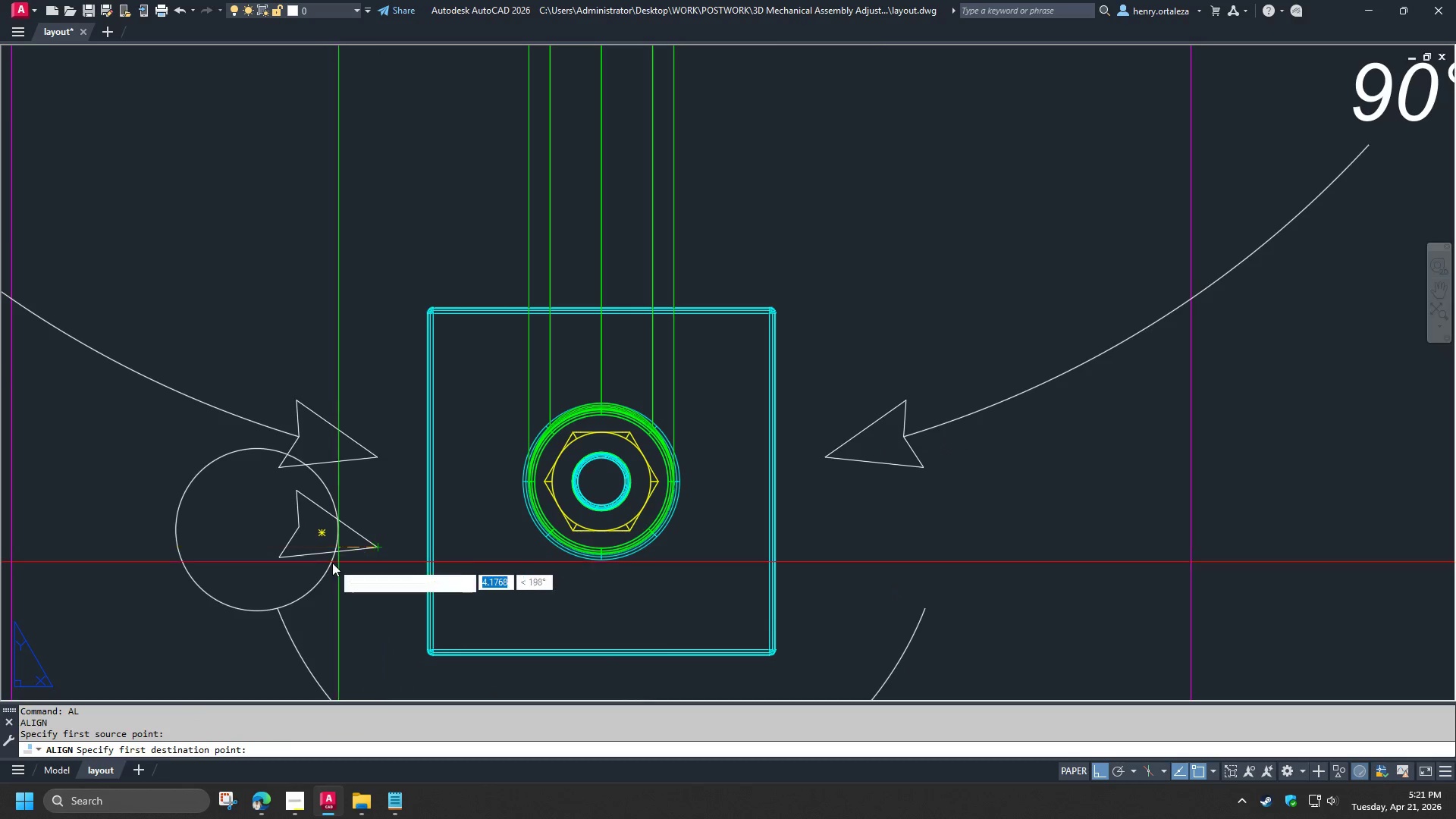 
type(cen )
 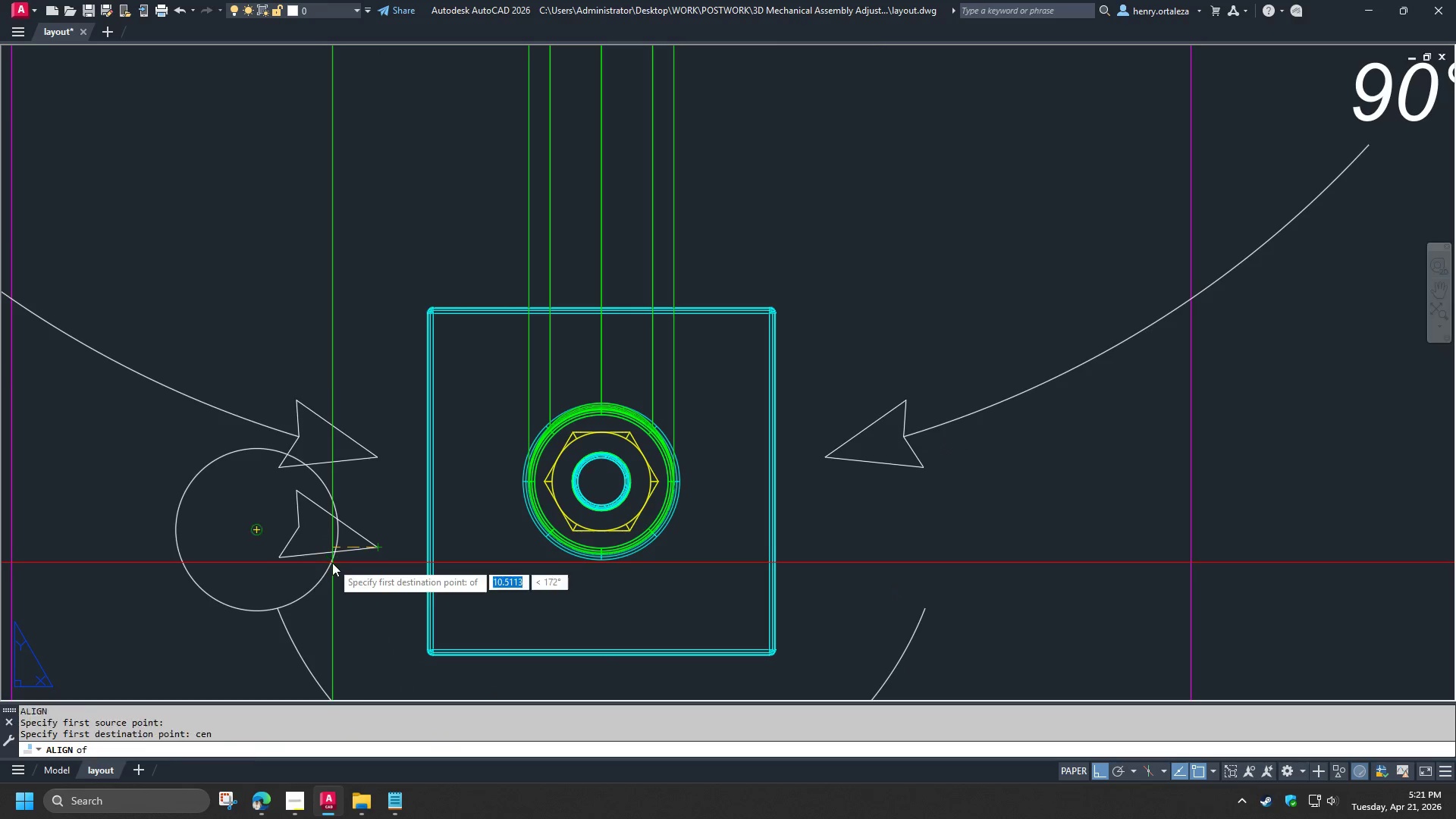 
left_click([332, 563])
 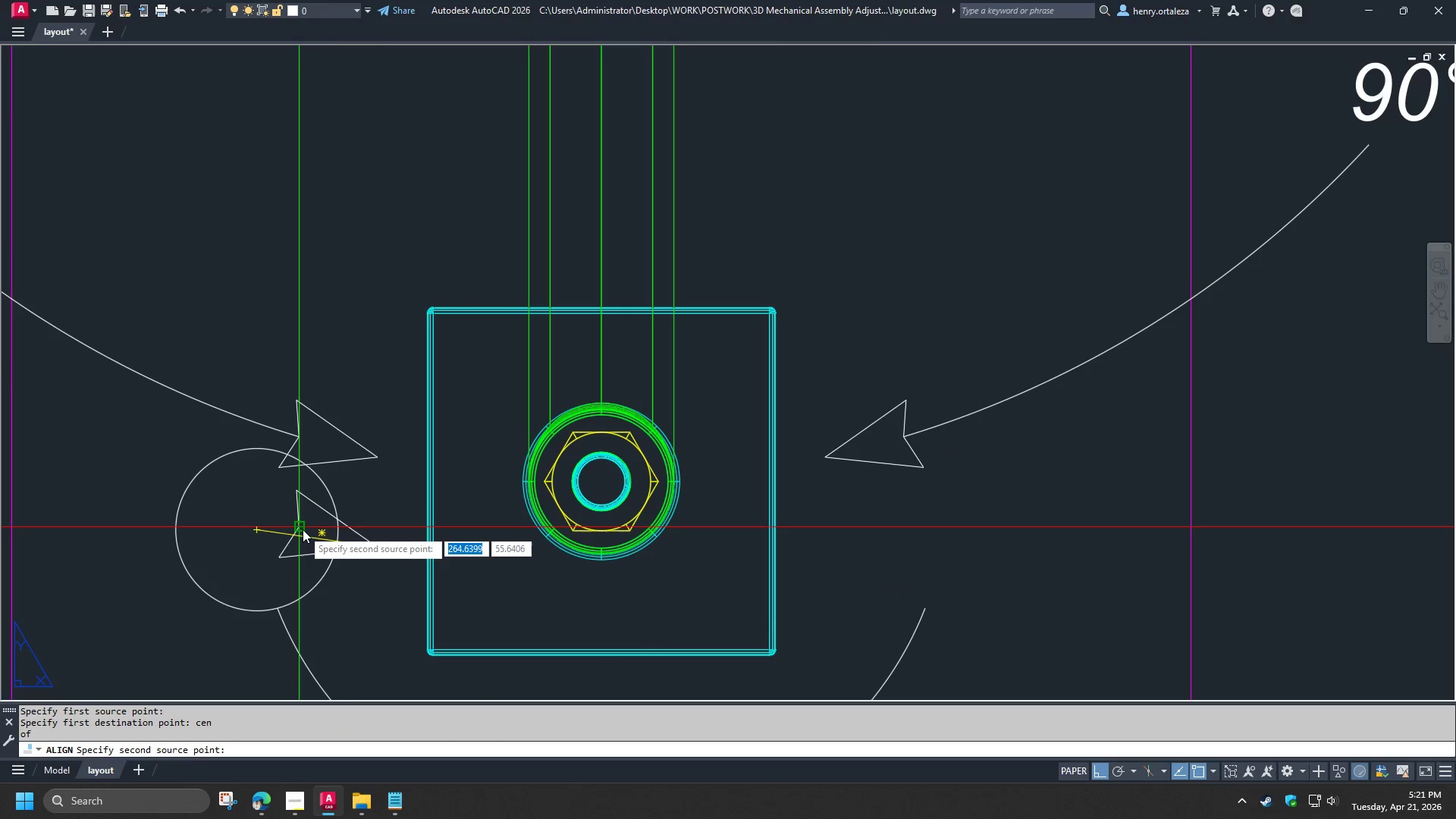 
left_click([303, 529])
 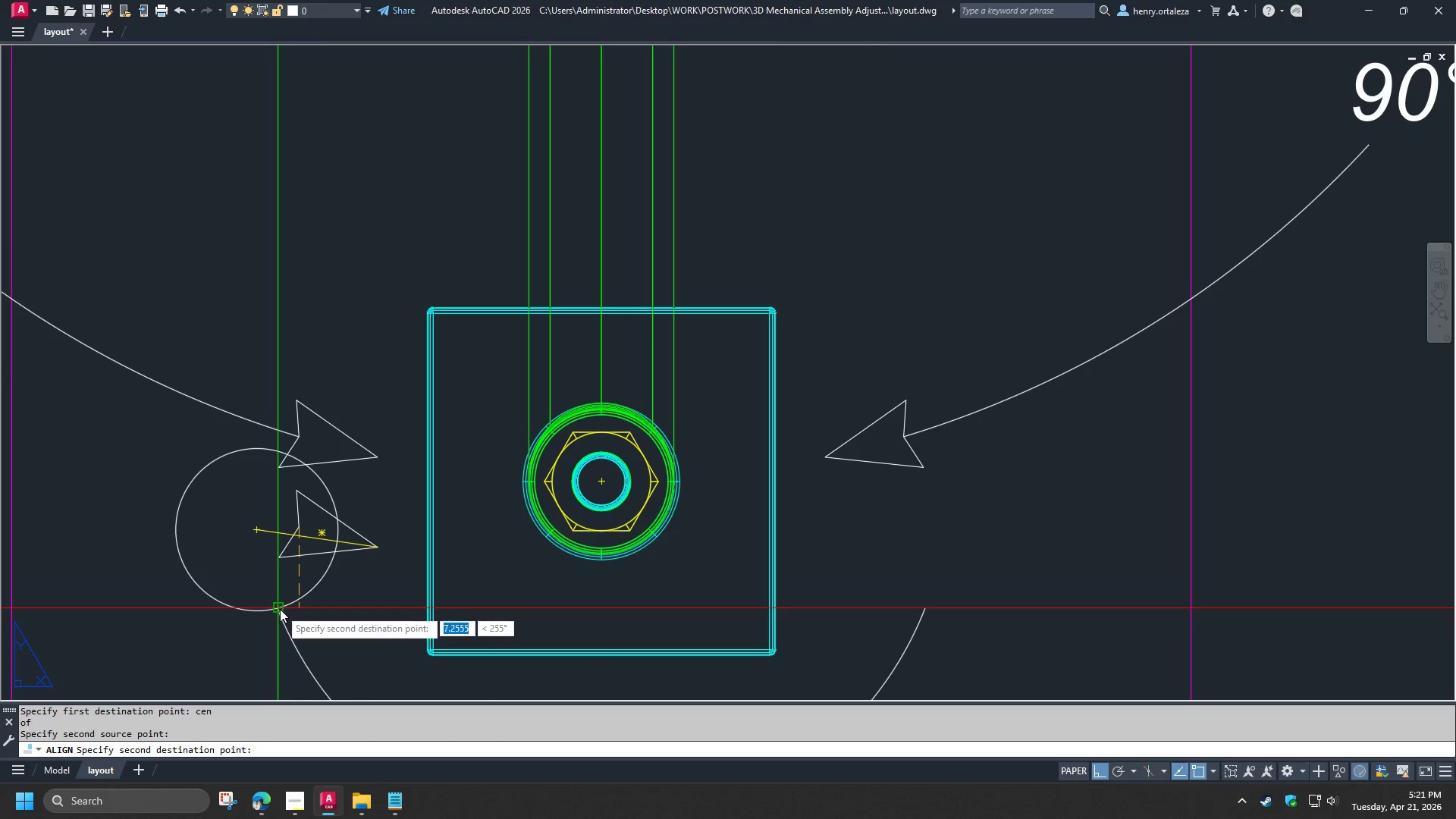 
left_click([280, 609])
 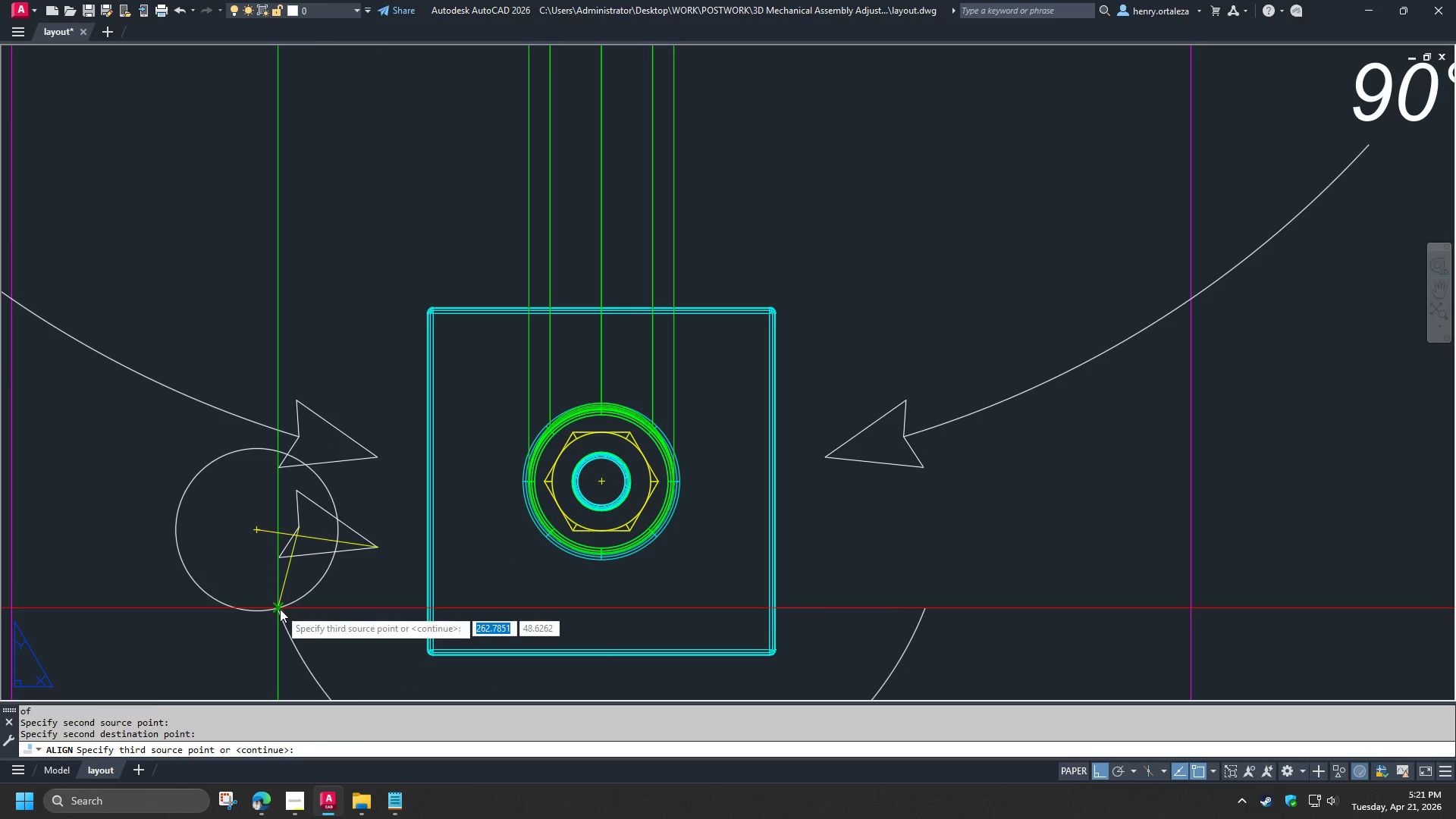 
key(Space)
 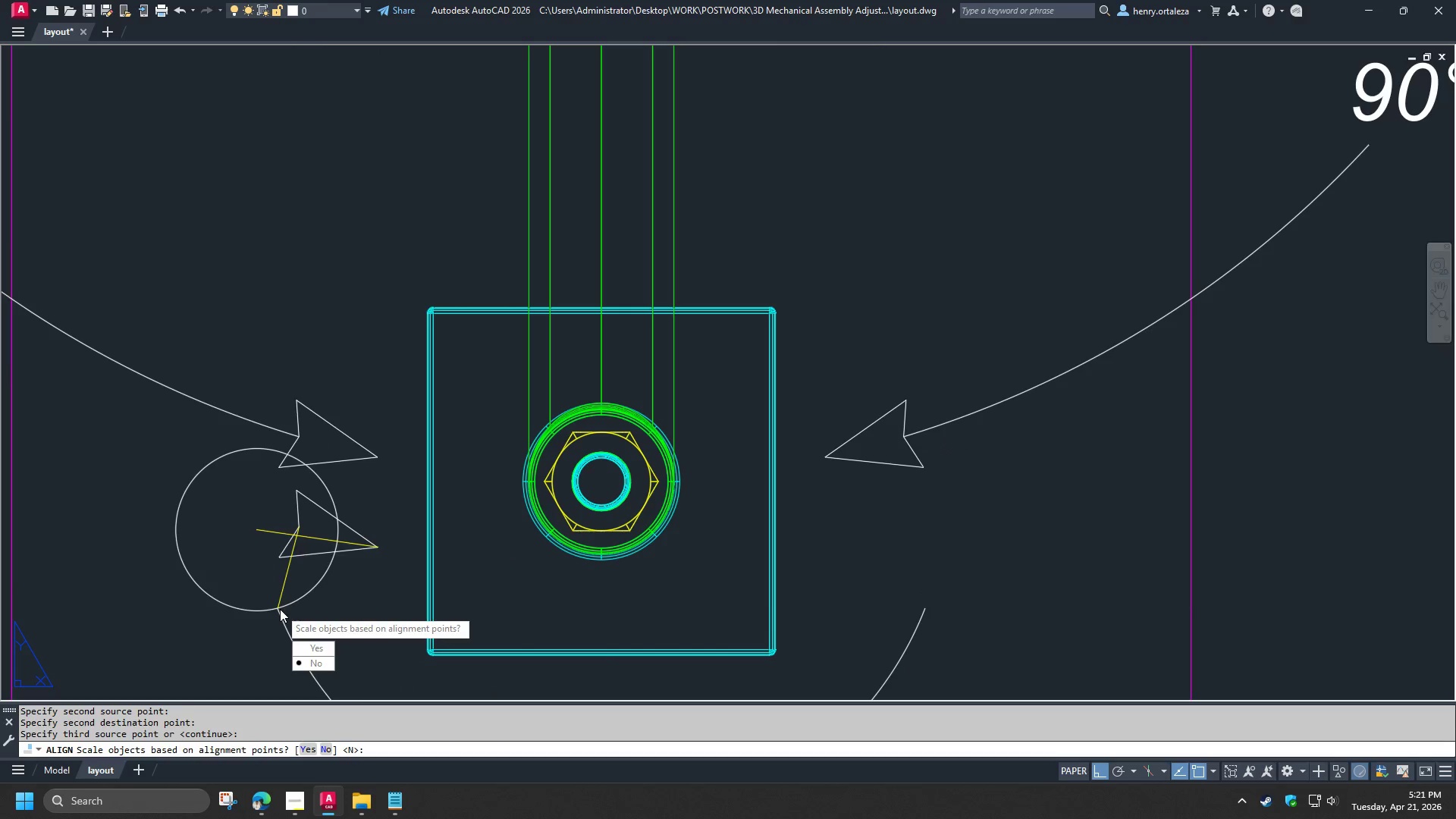 
key(Space)
 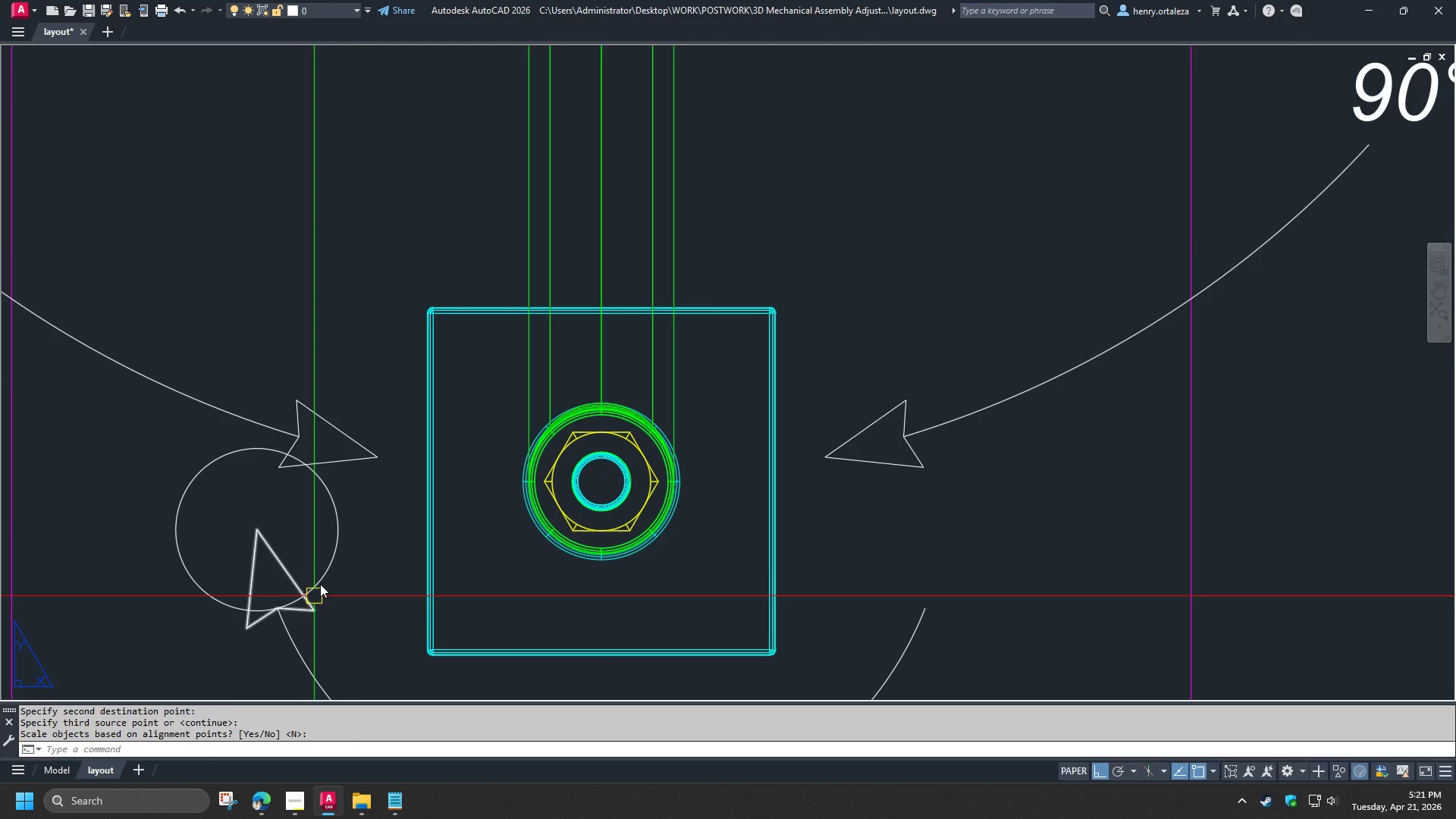 
left_click([320, 583])
 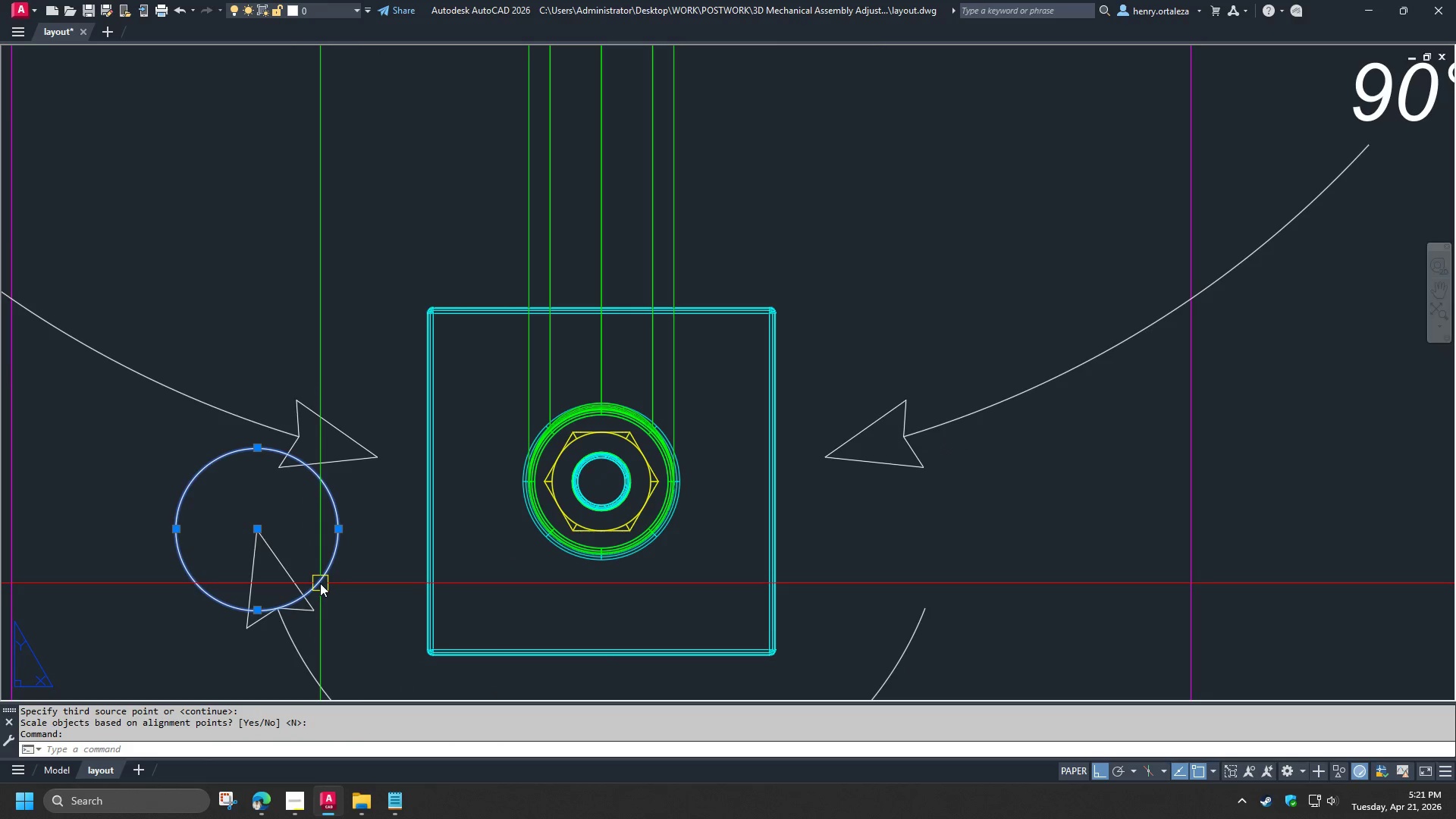 
key(E)
 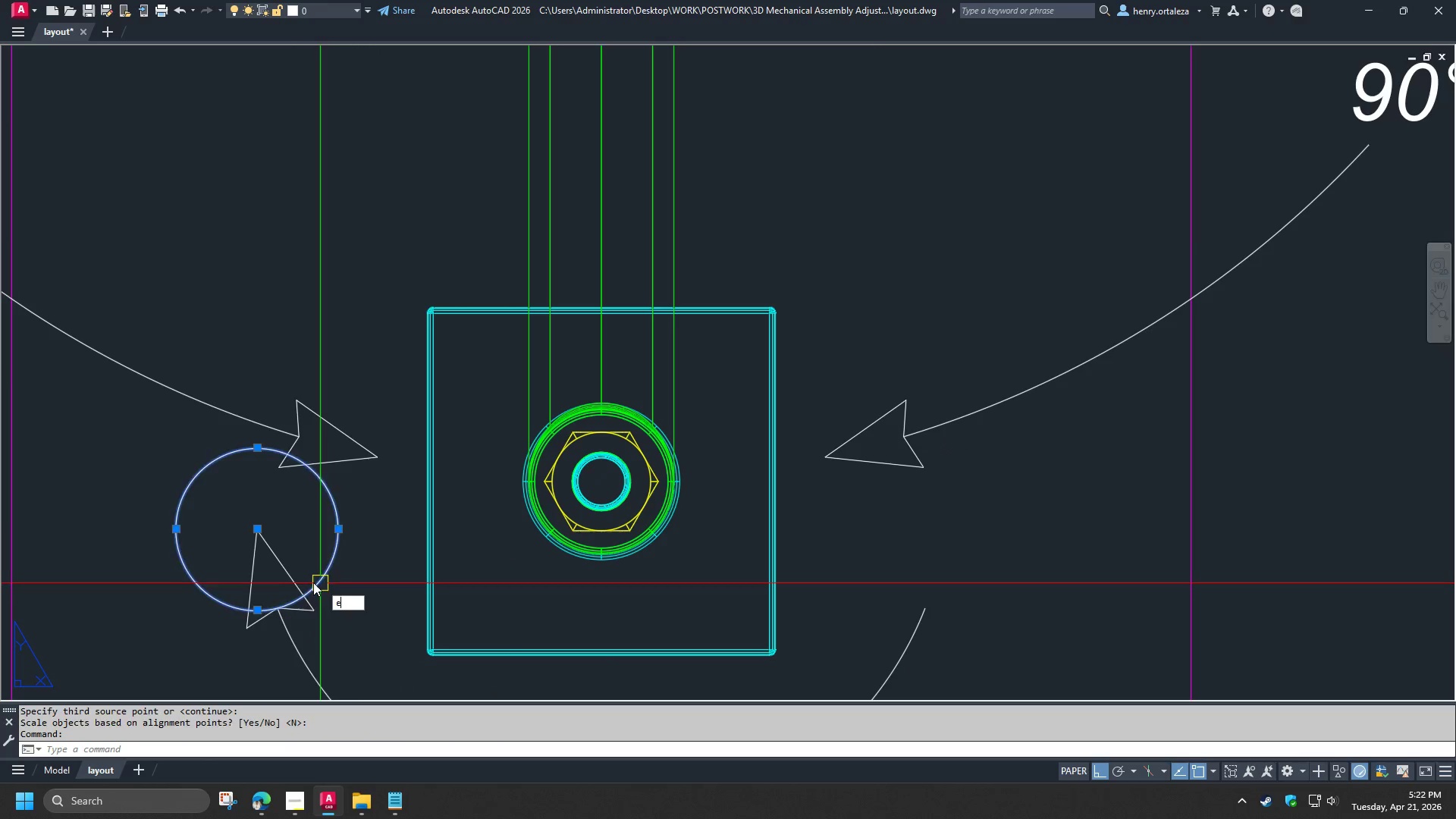 
key(Space)
 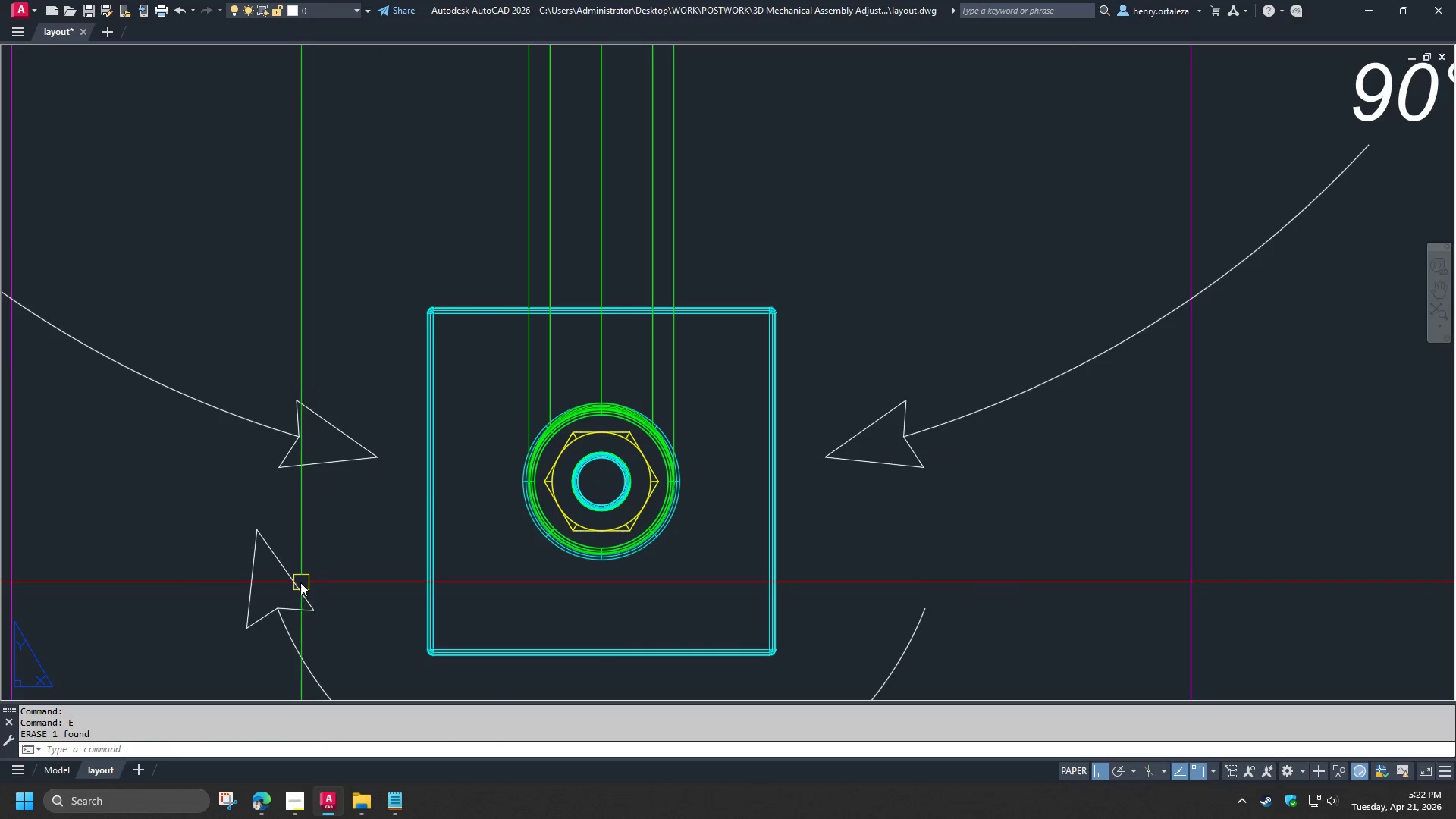 
left_click([300, 582])
 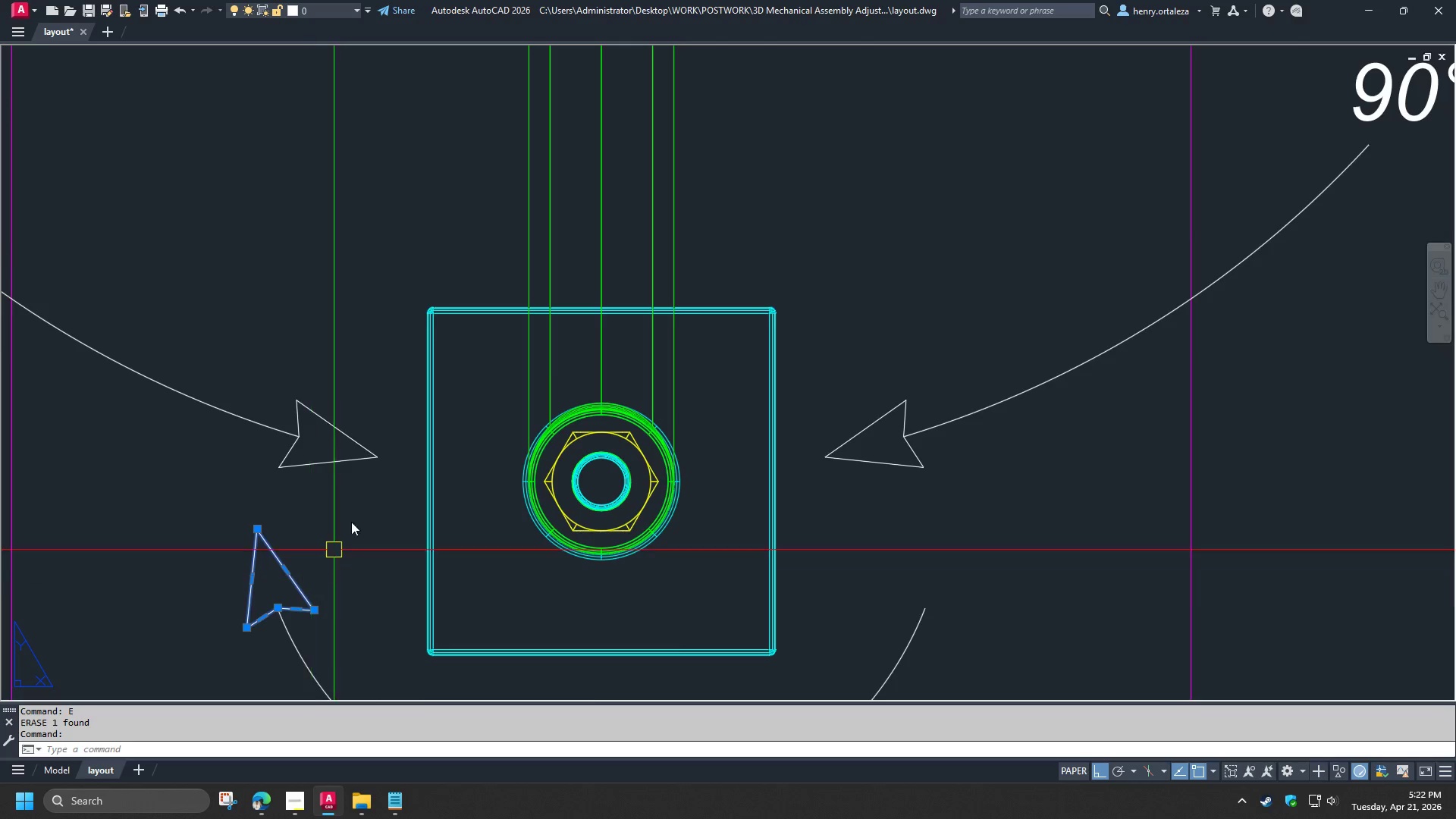 
type(mi)
 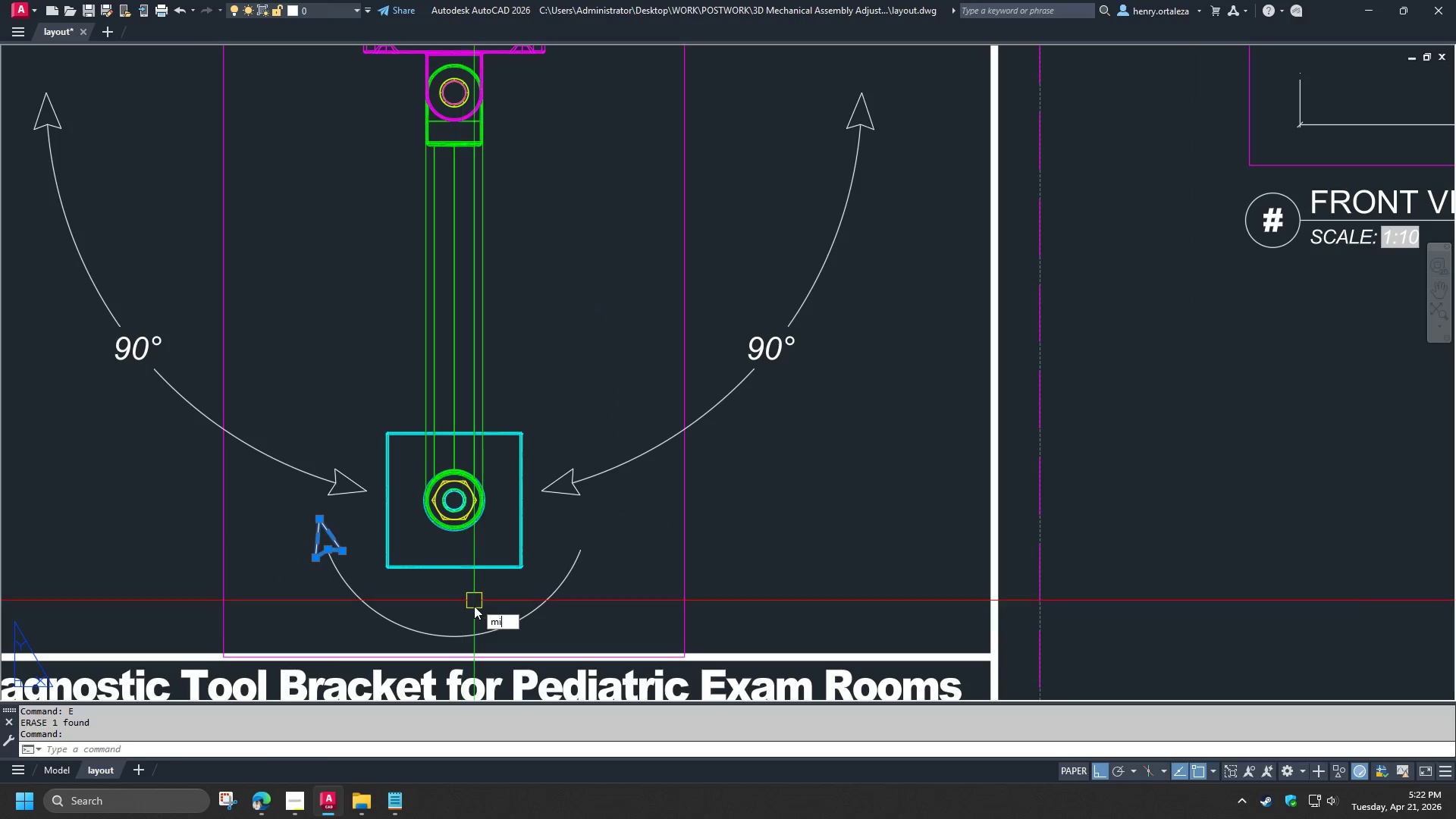 
scroll: coordinate [359, 513], scroll_direction: down, amount: 2.0
 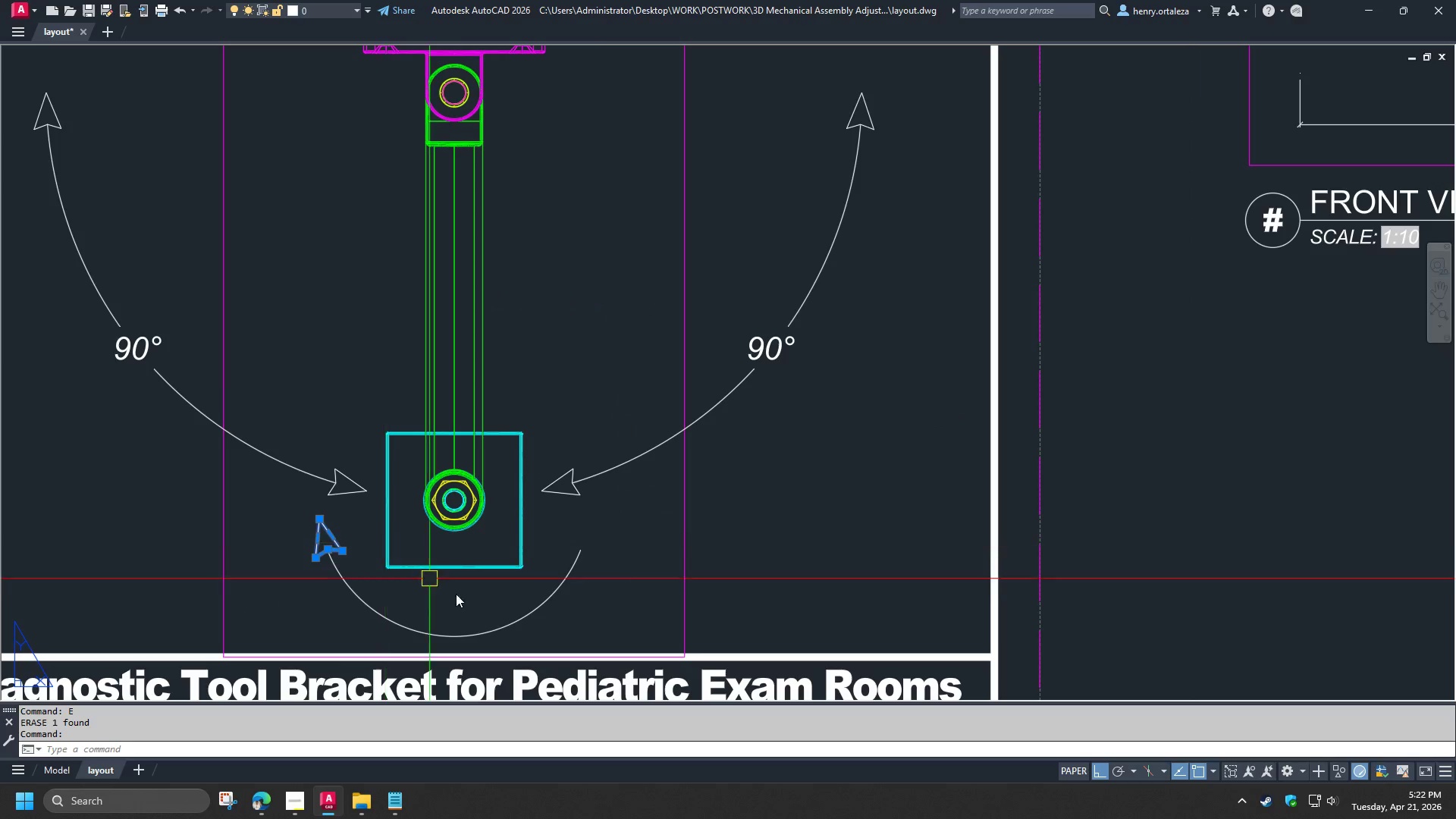 
key(Space)
 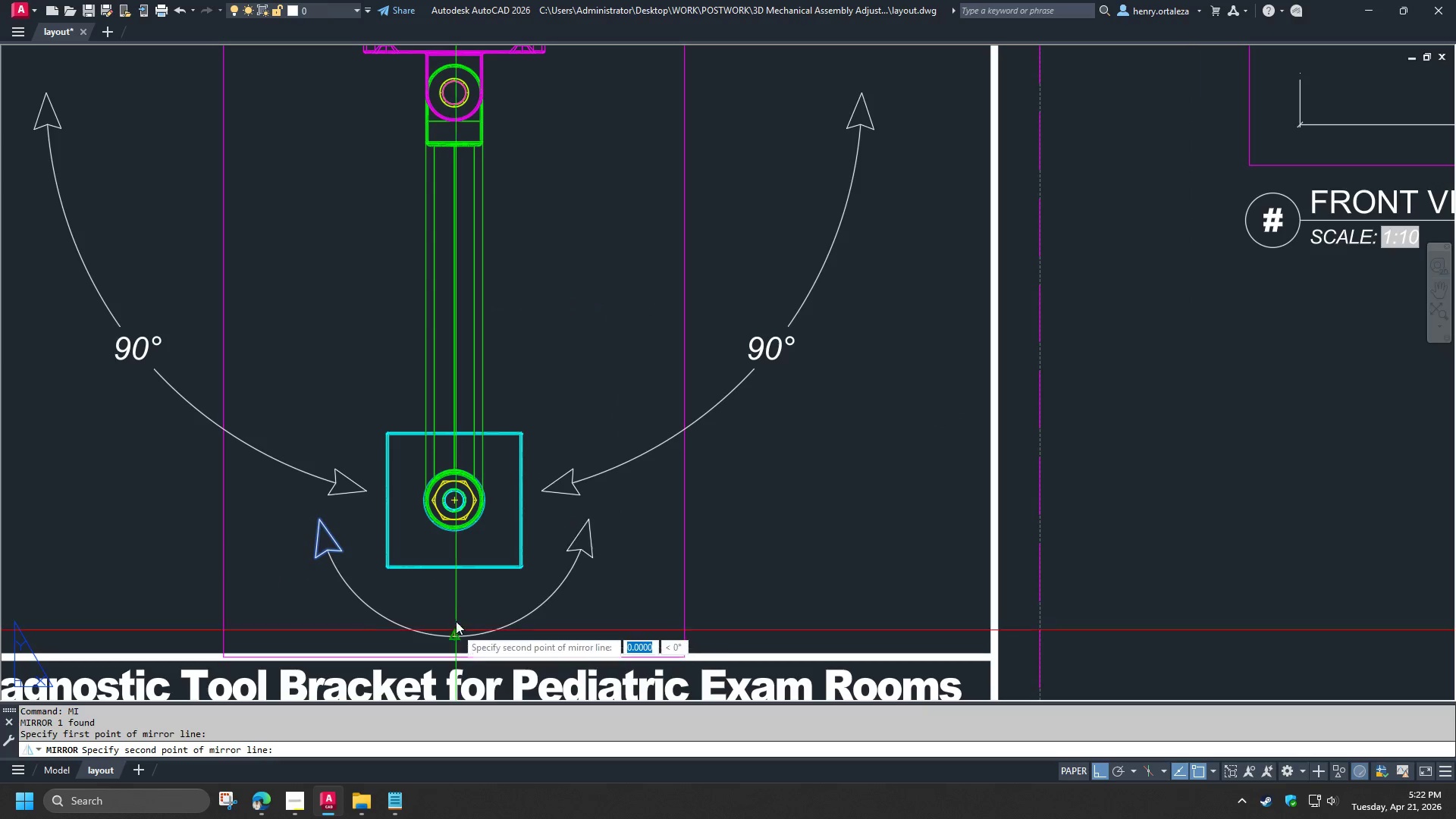 
double_click([454, 608])
 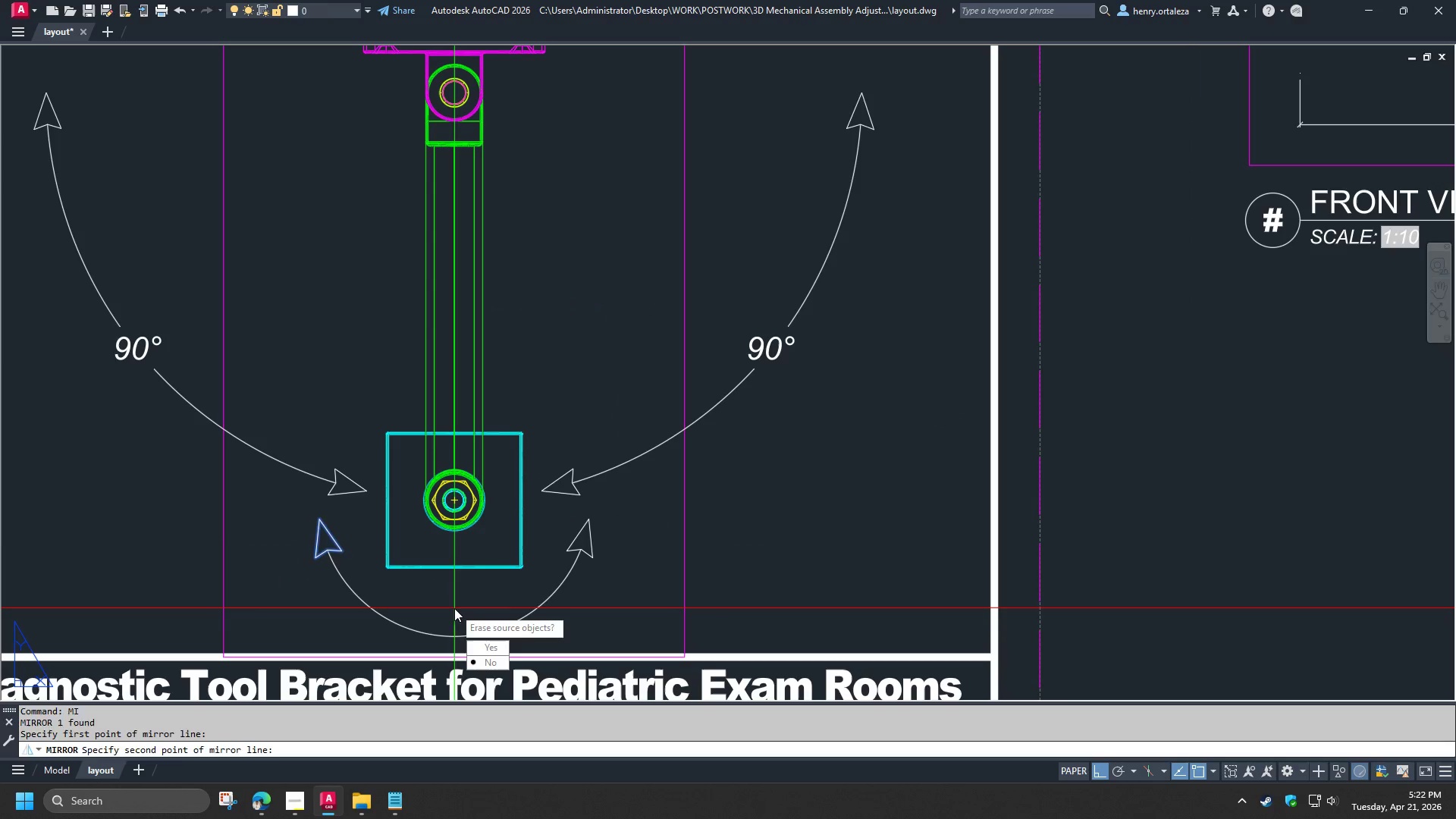 
key(Space)
 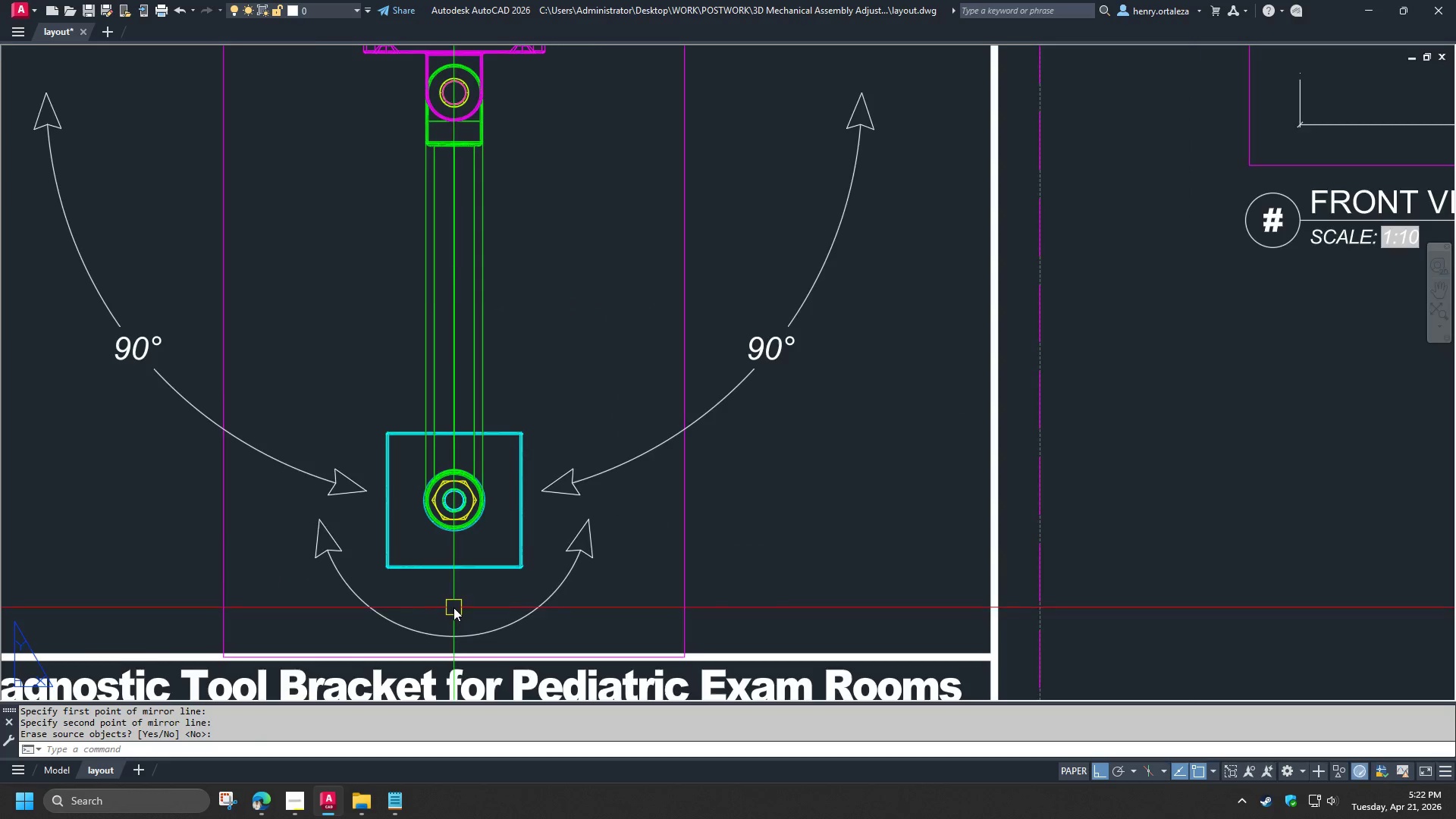 
scroll: coordinate [453, 607], scroll_direction: down, amount: 2.0
 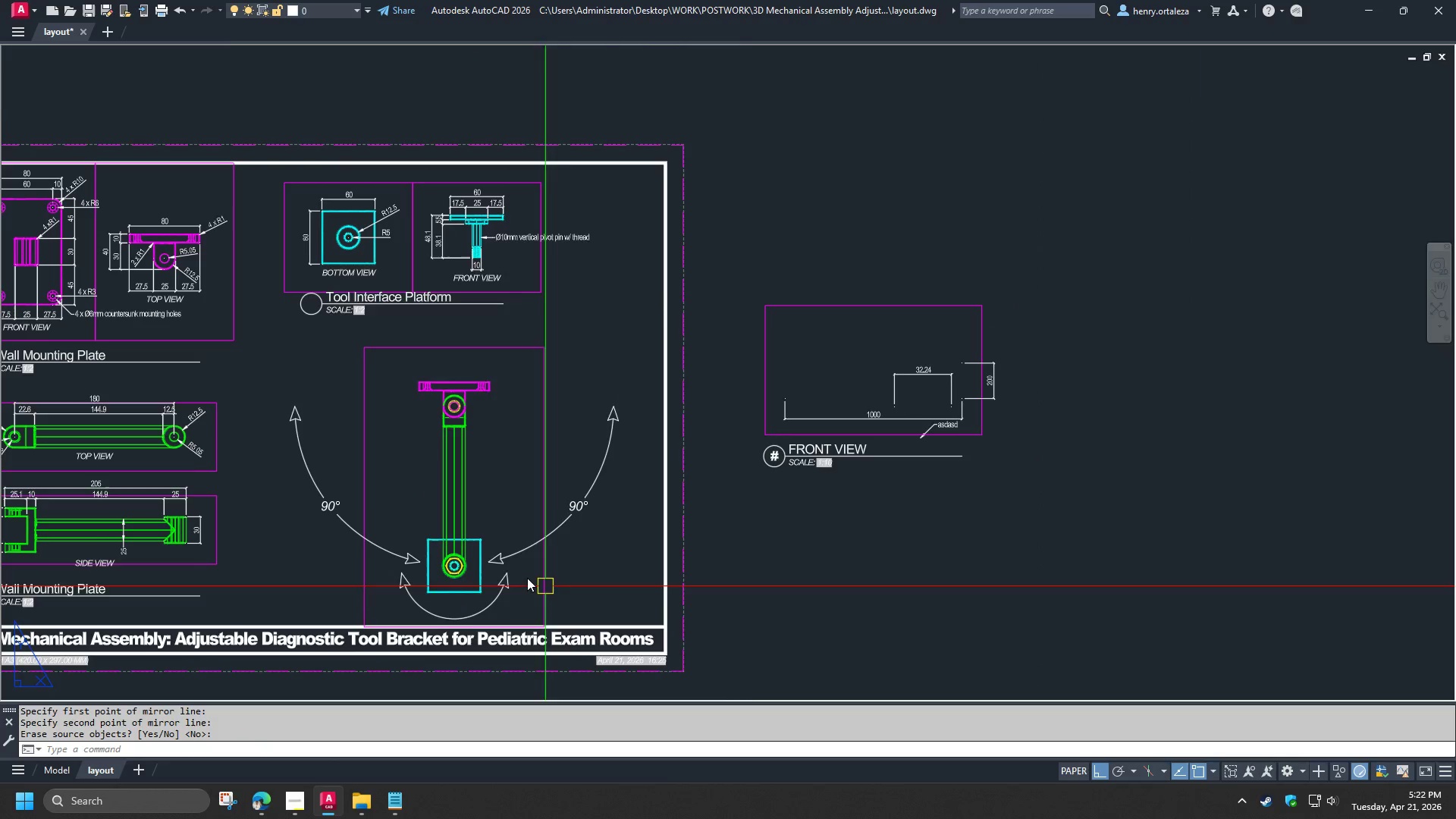 
scroll: coordinate [520, 576], scroll_direction: up, amount: 1.0
 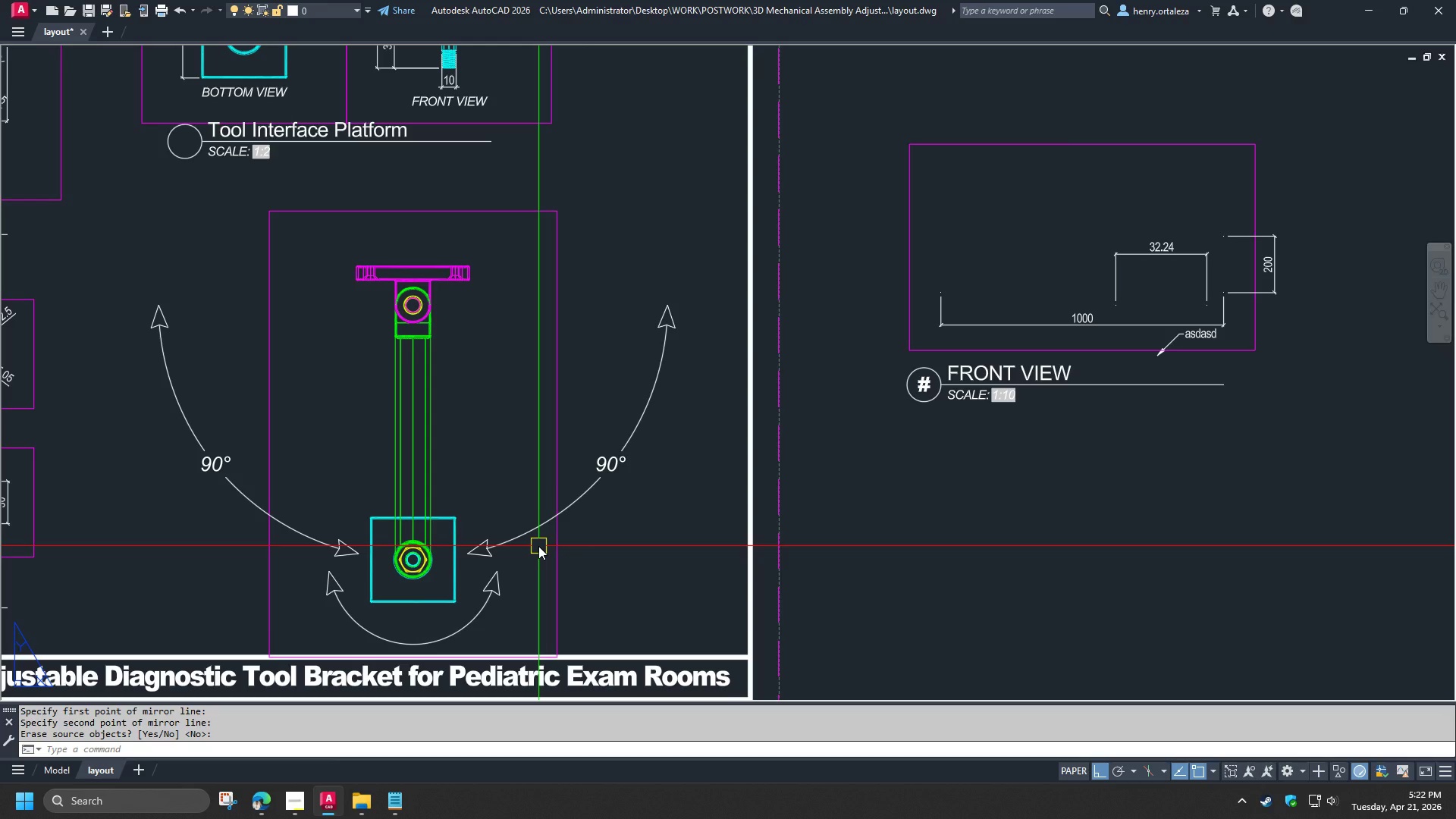 
wait(15.7)
 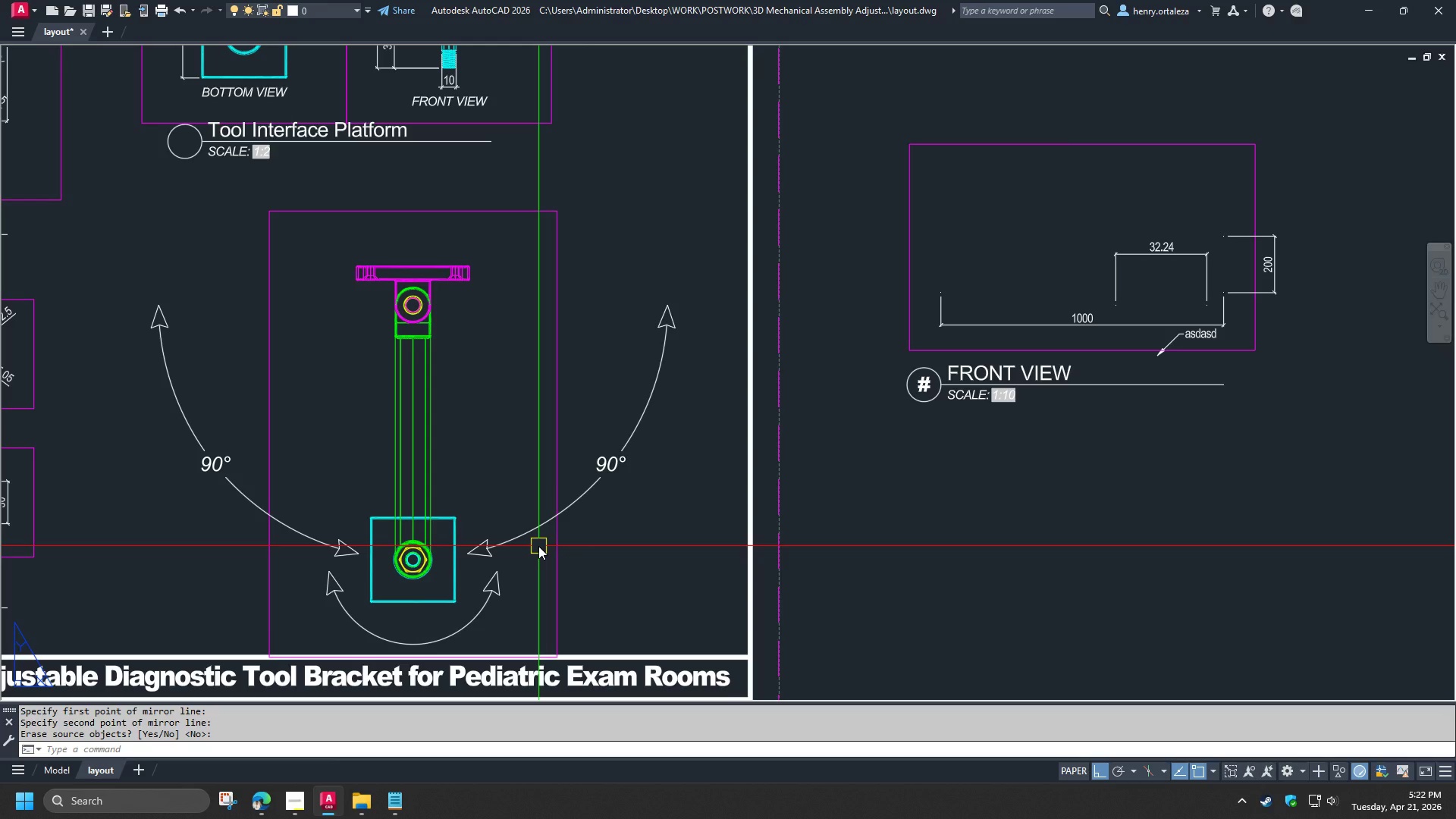 
type(c cen )
 